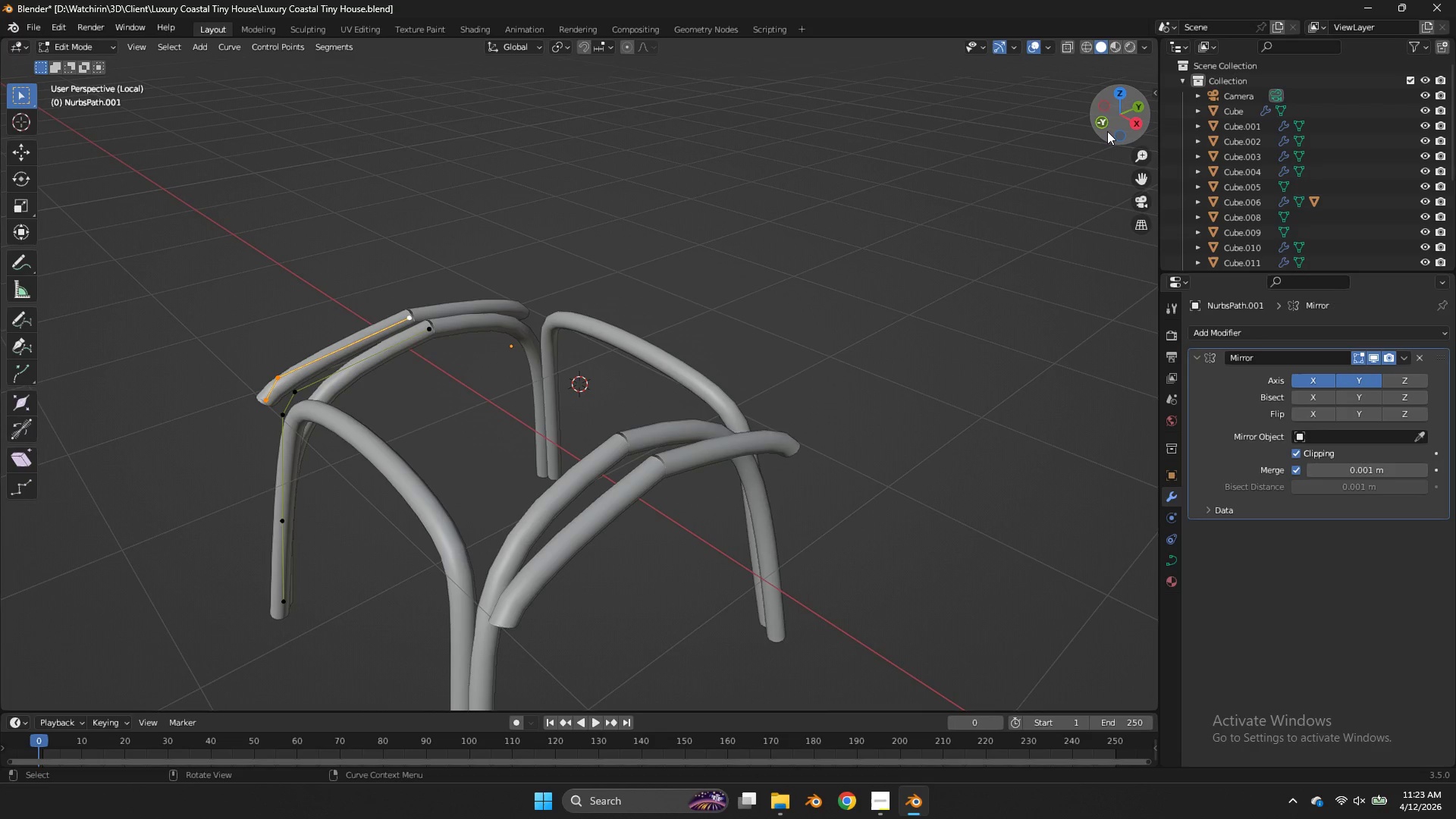 
left_click([1106, 130])
 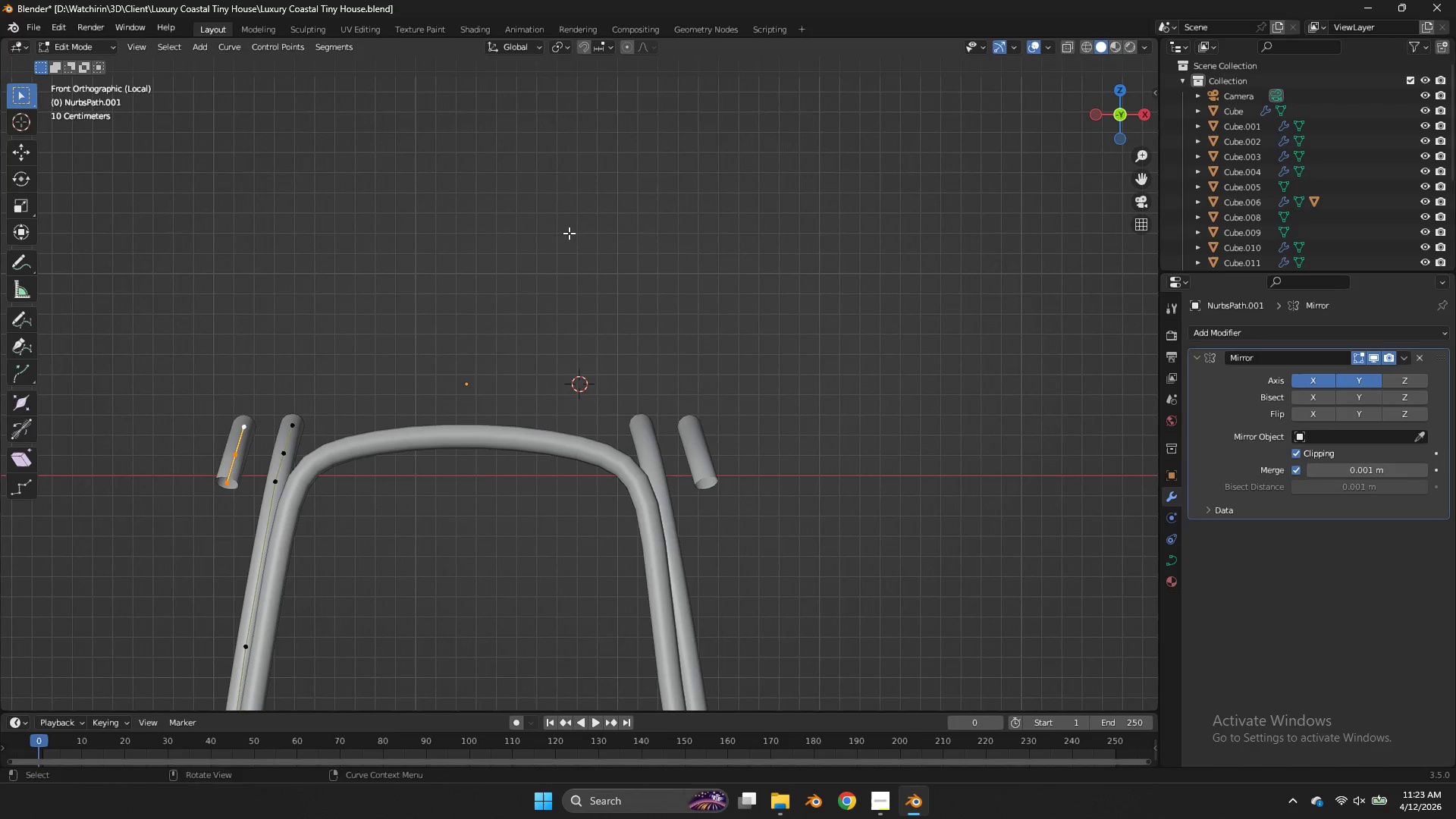 
type(gz)
 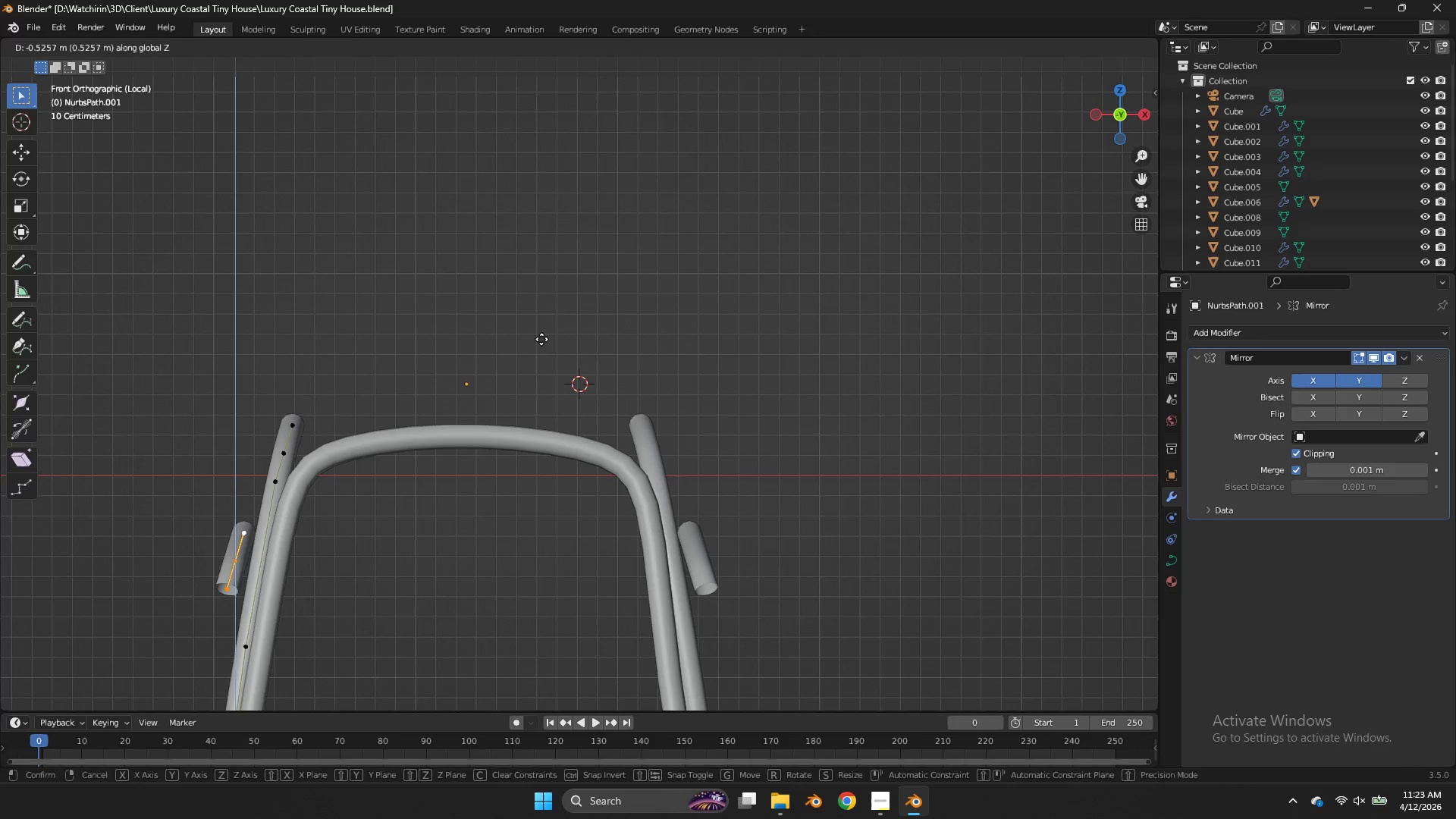 
left_click([541, 339])
 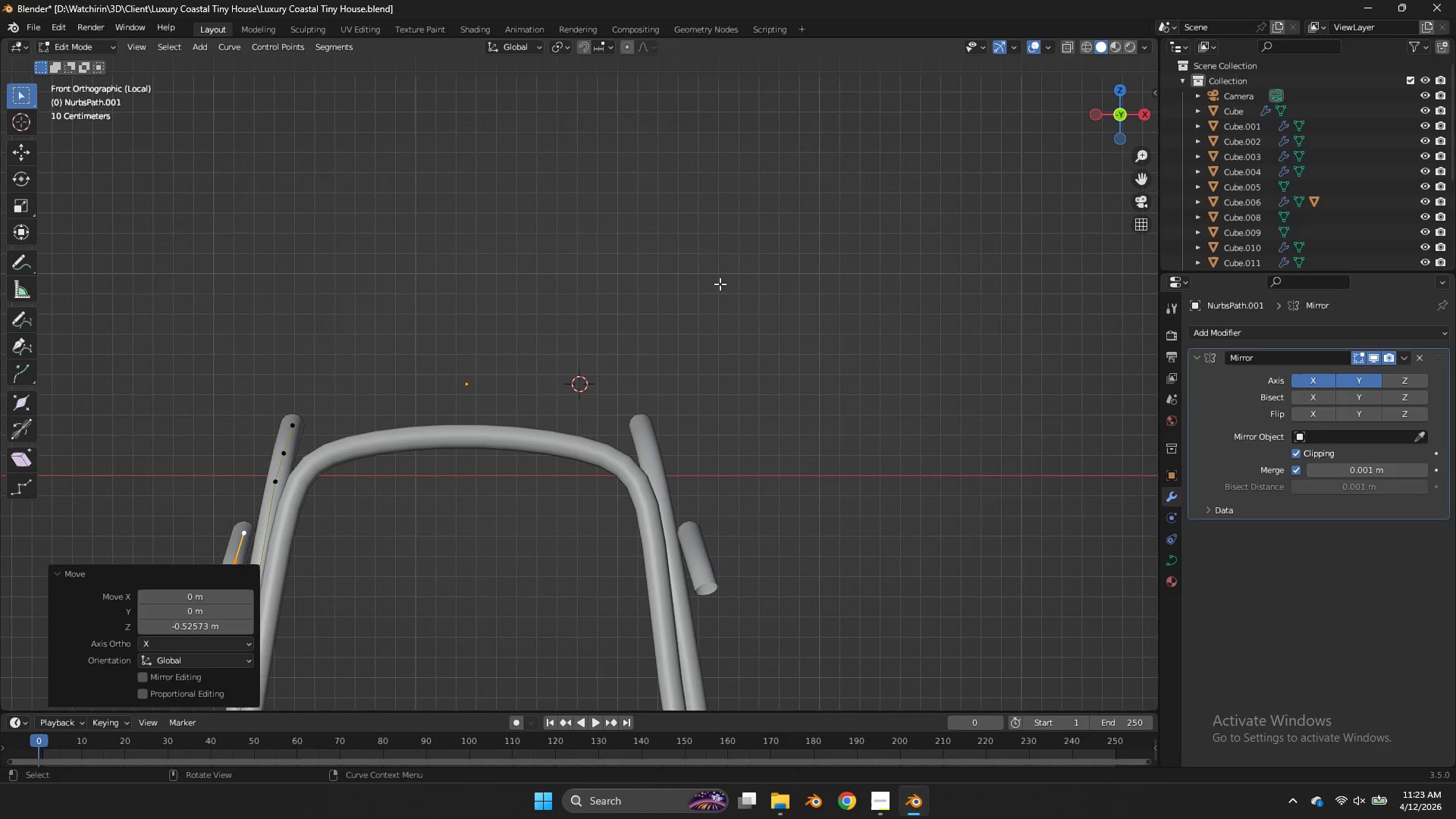 
key(G)
 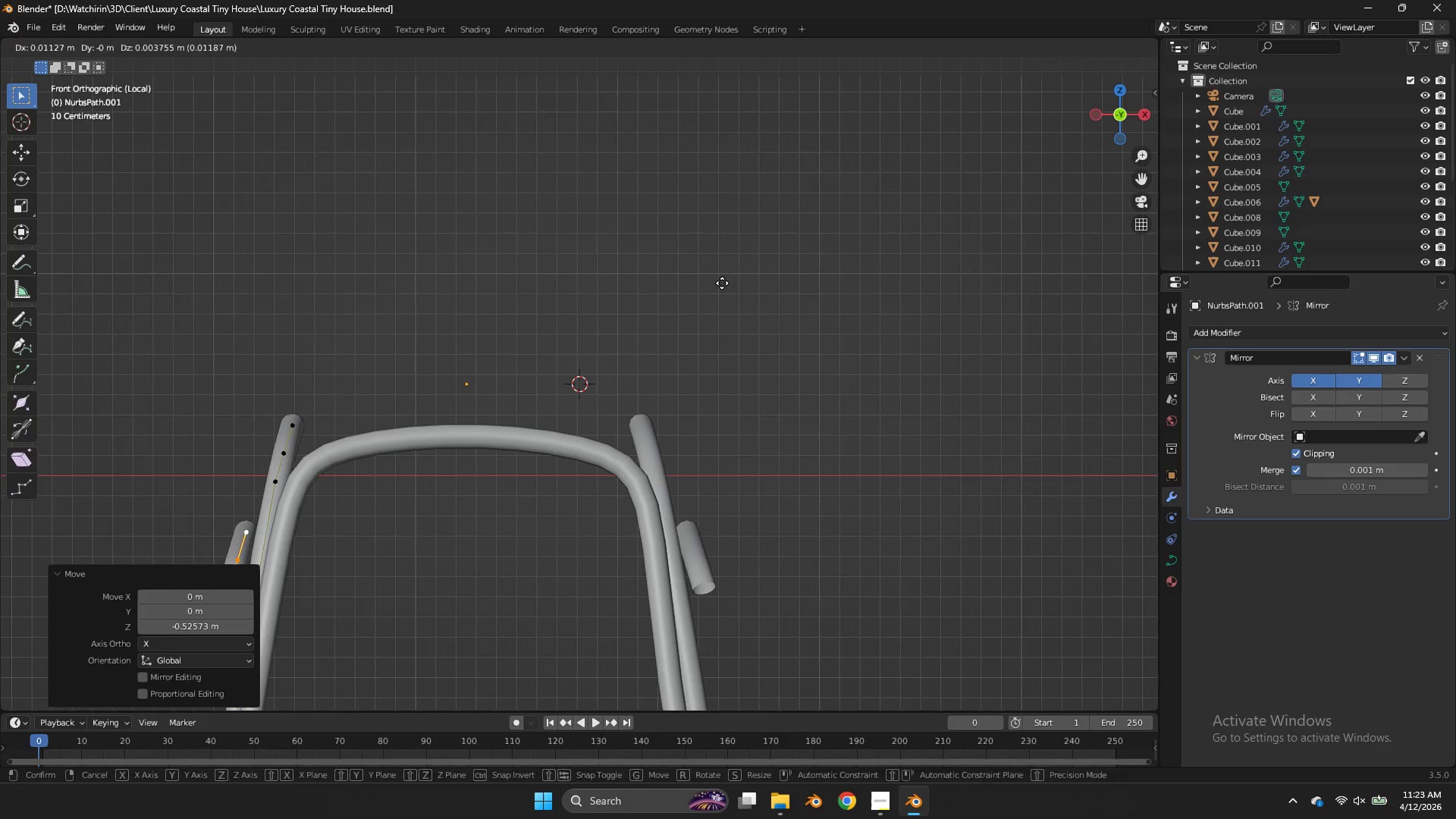 
left_click([723, 283])
 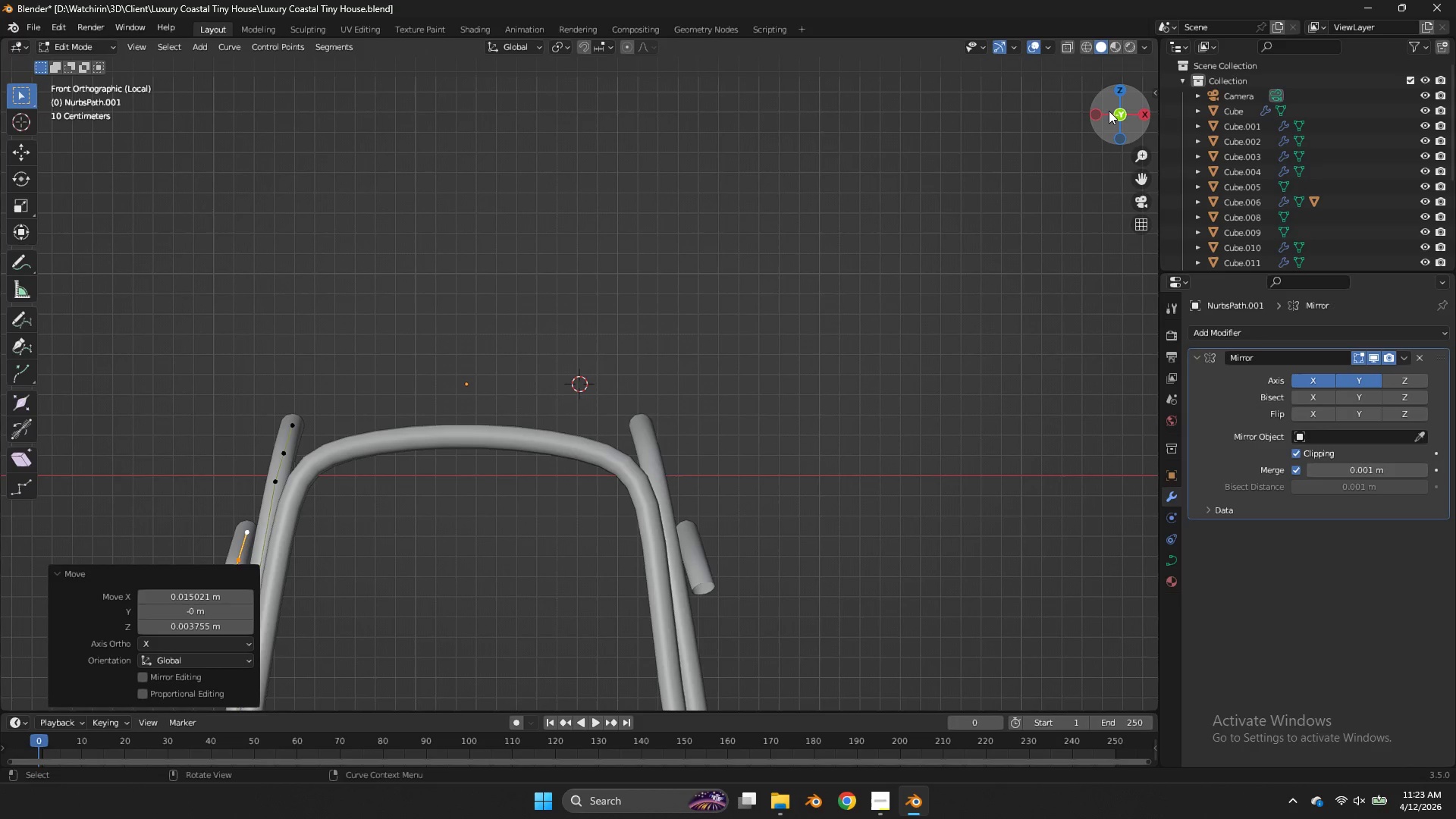 
left_click([1101, 113])
 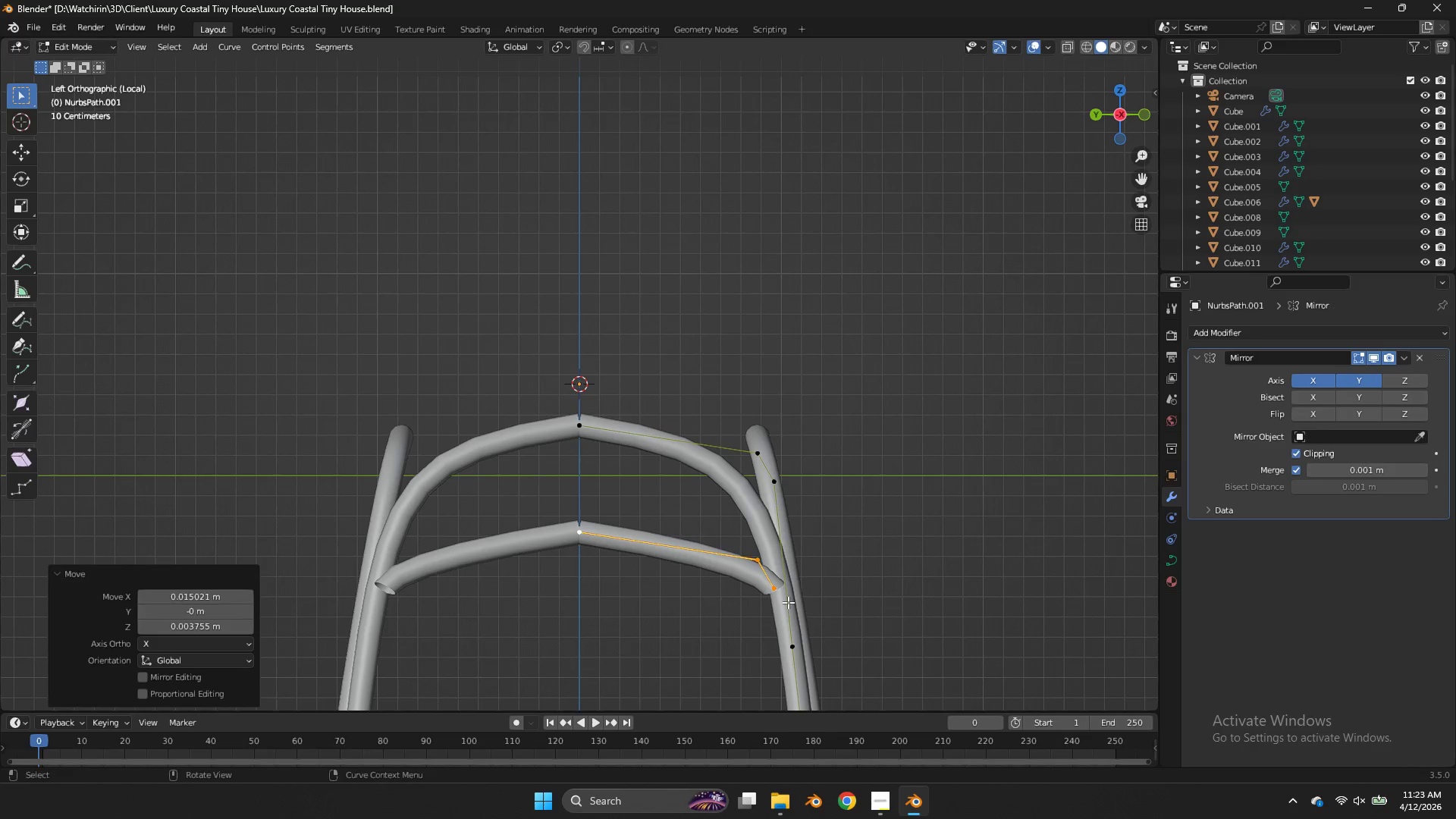 
key(G)
 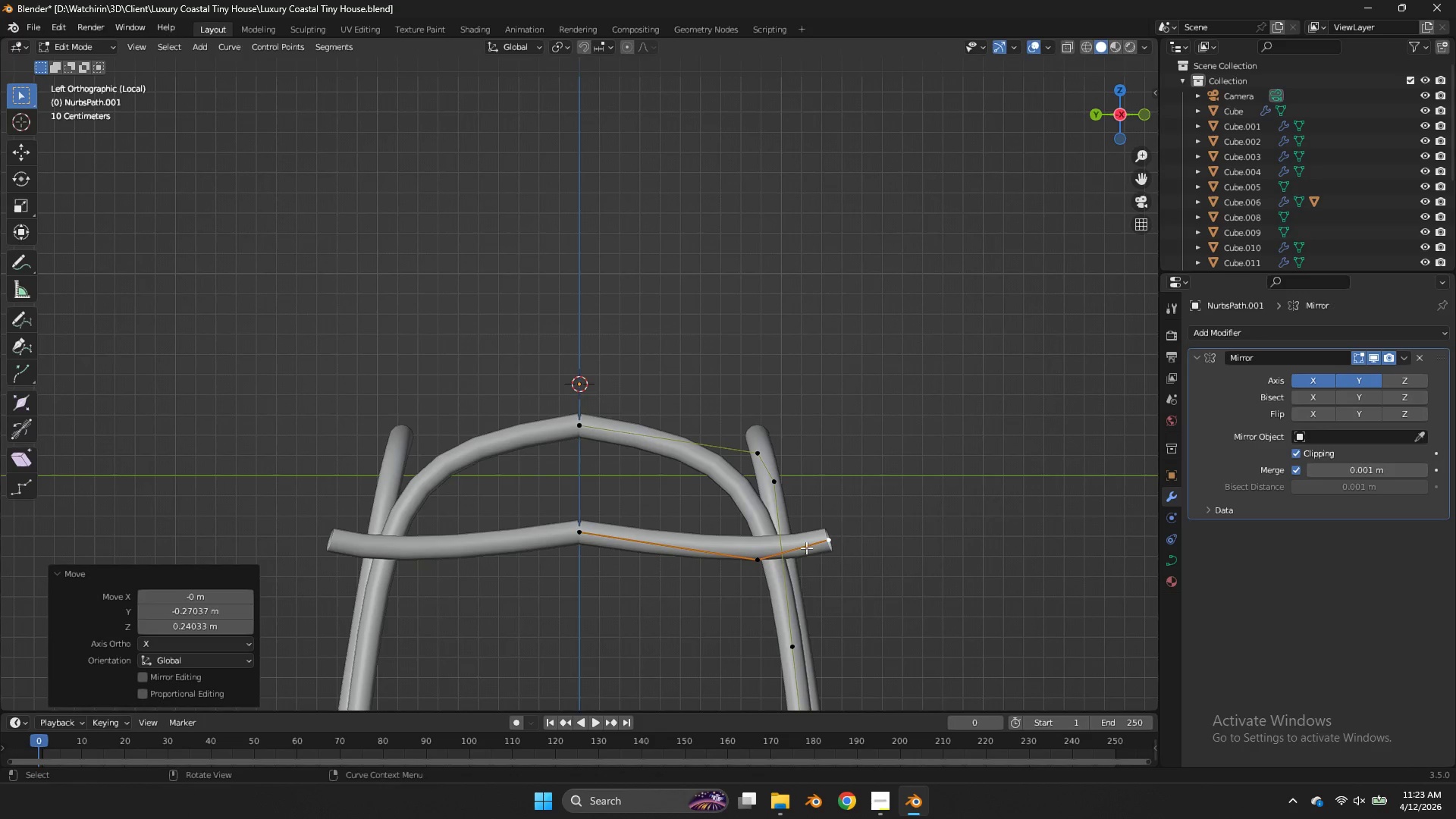 
double_click([580, 518])
 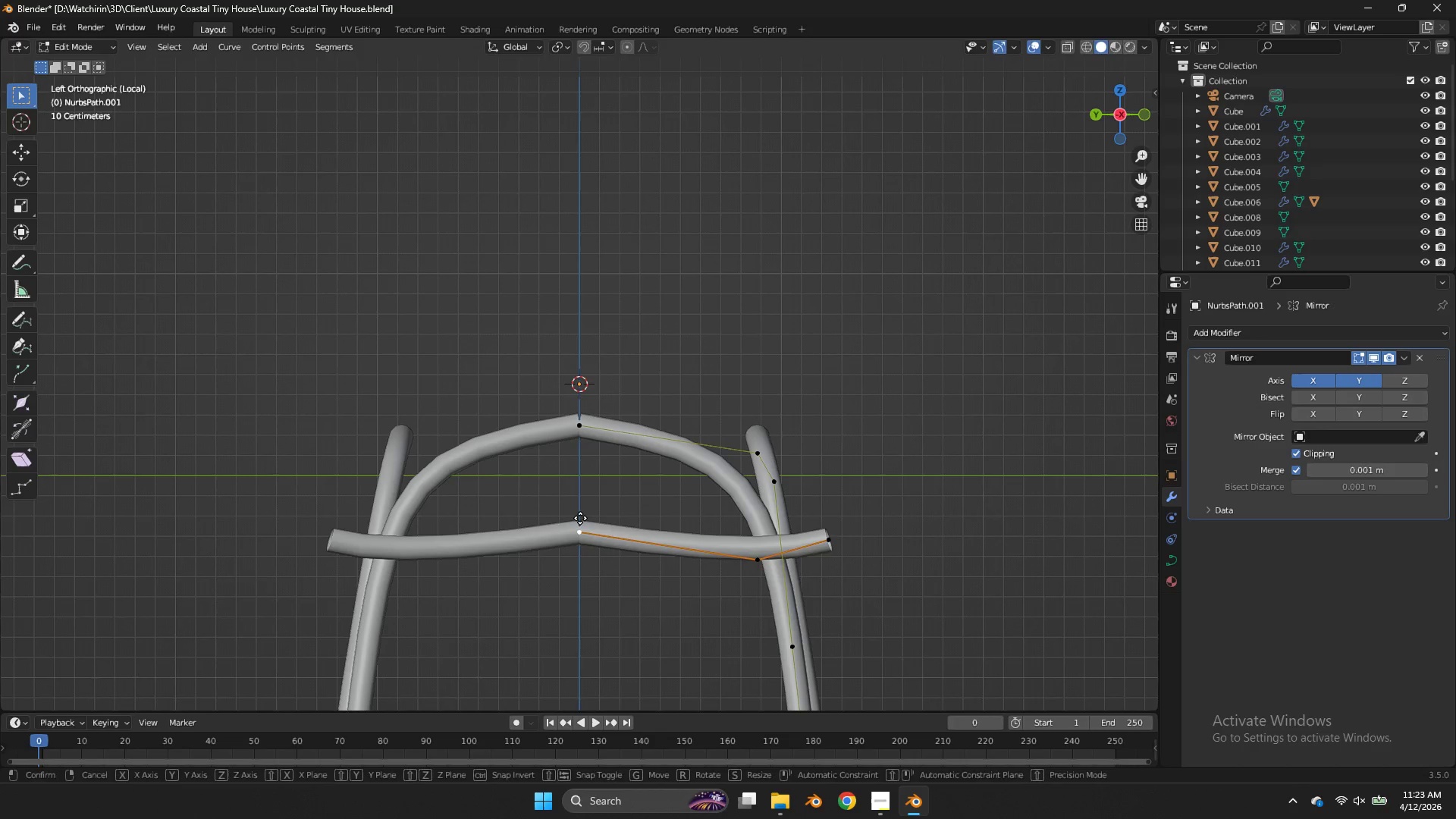 
type(gz)
 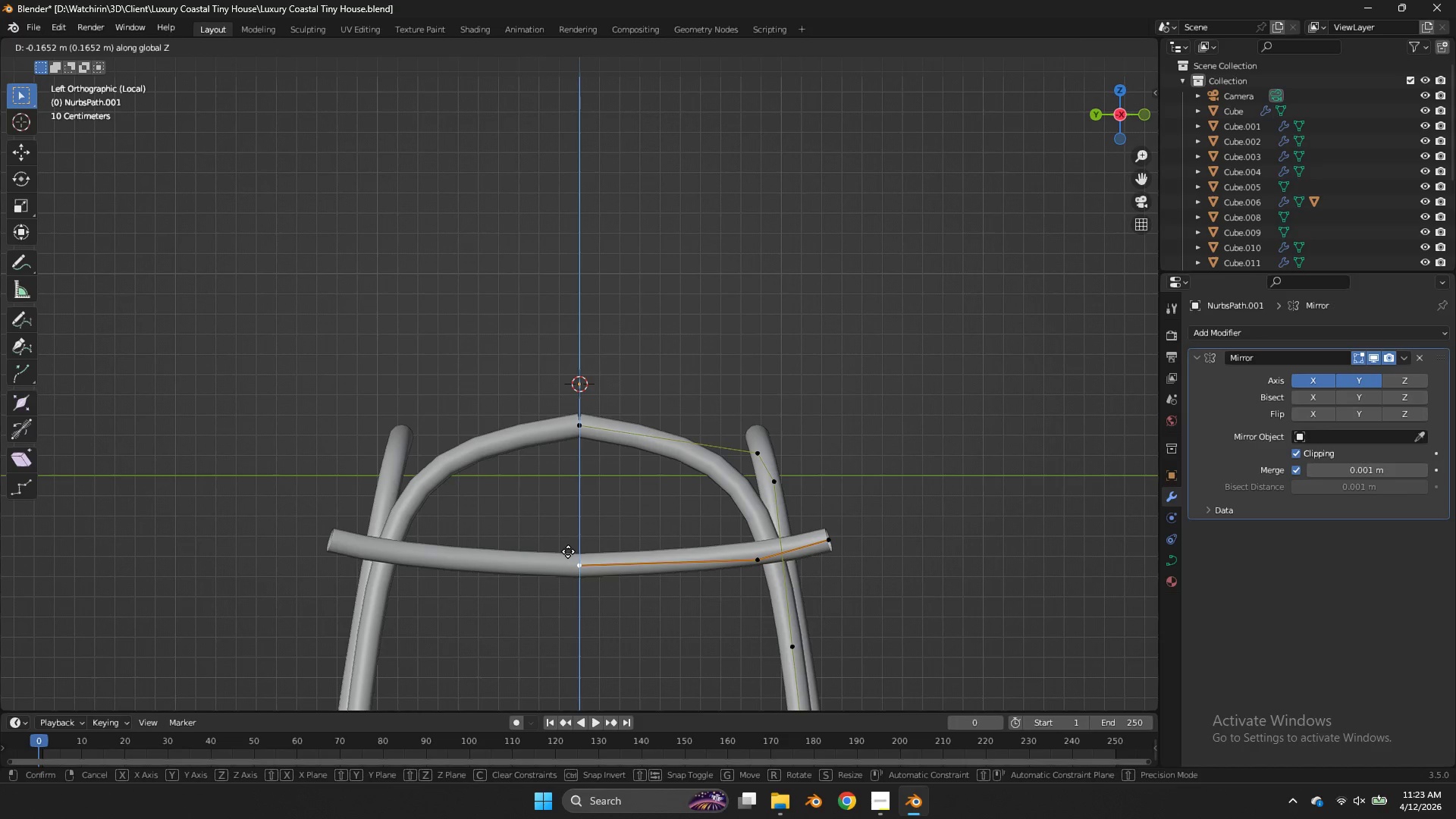 
left_click([568, 551])
 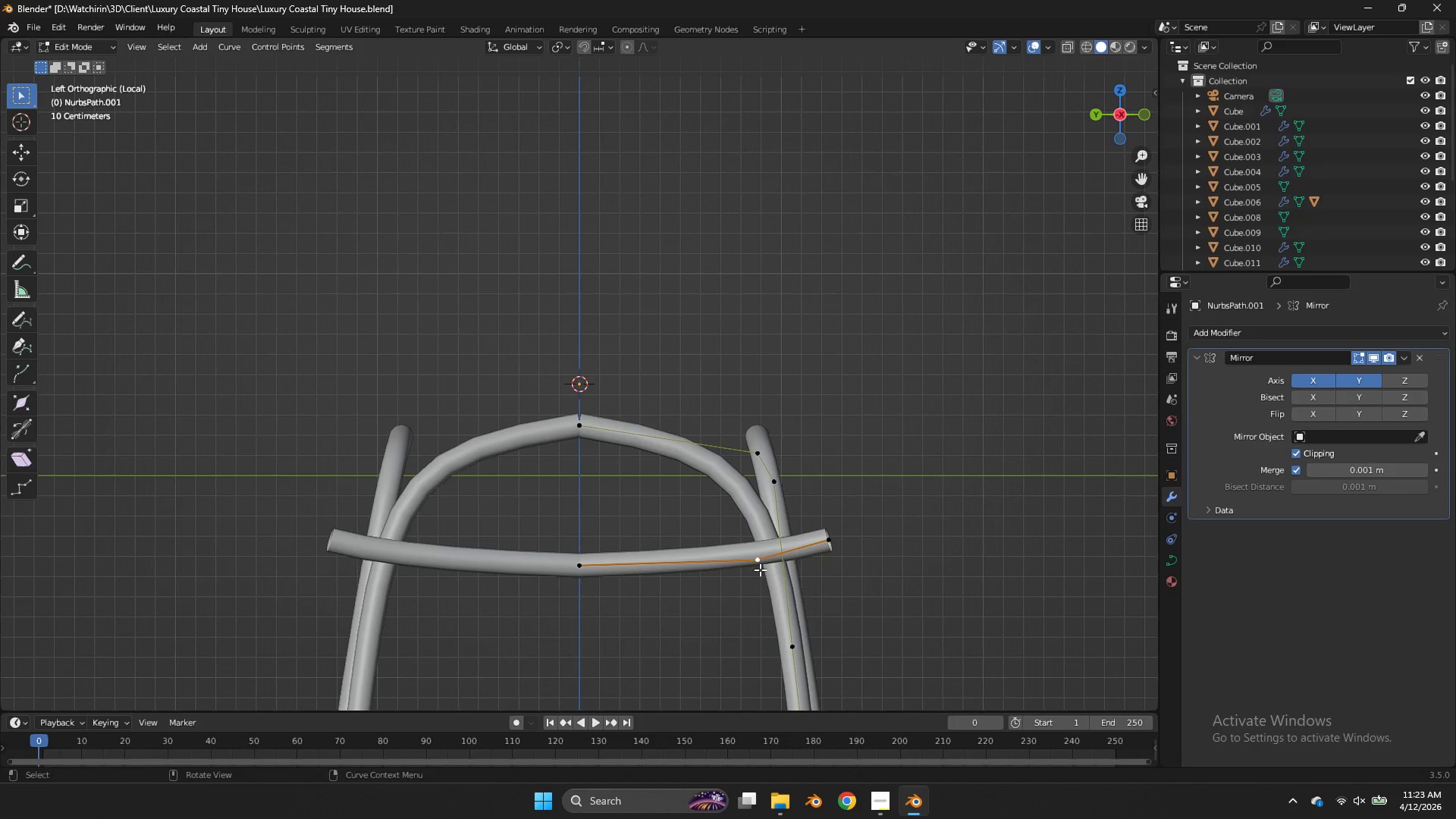 
key(L)
 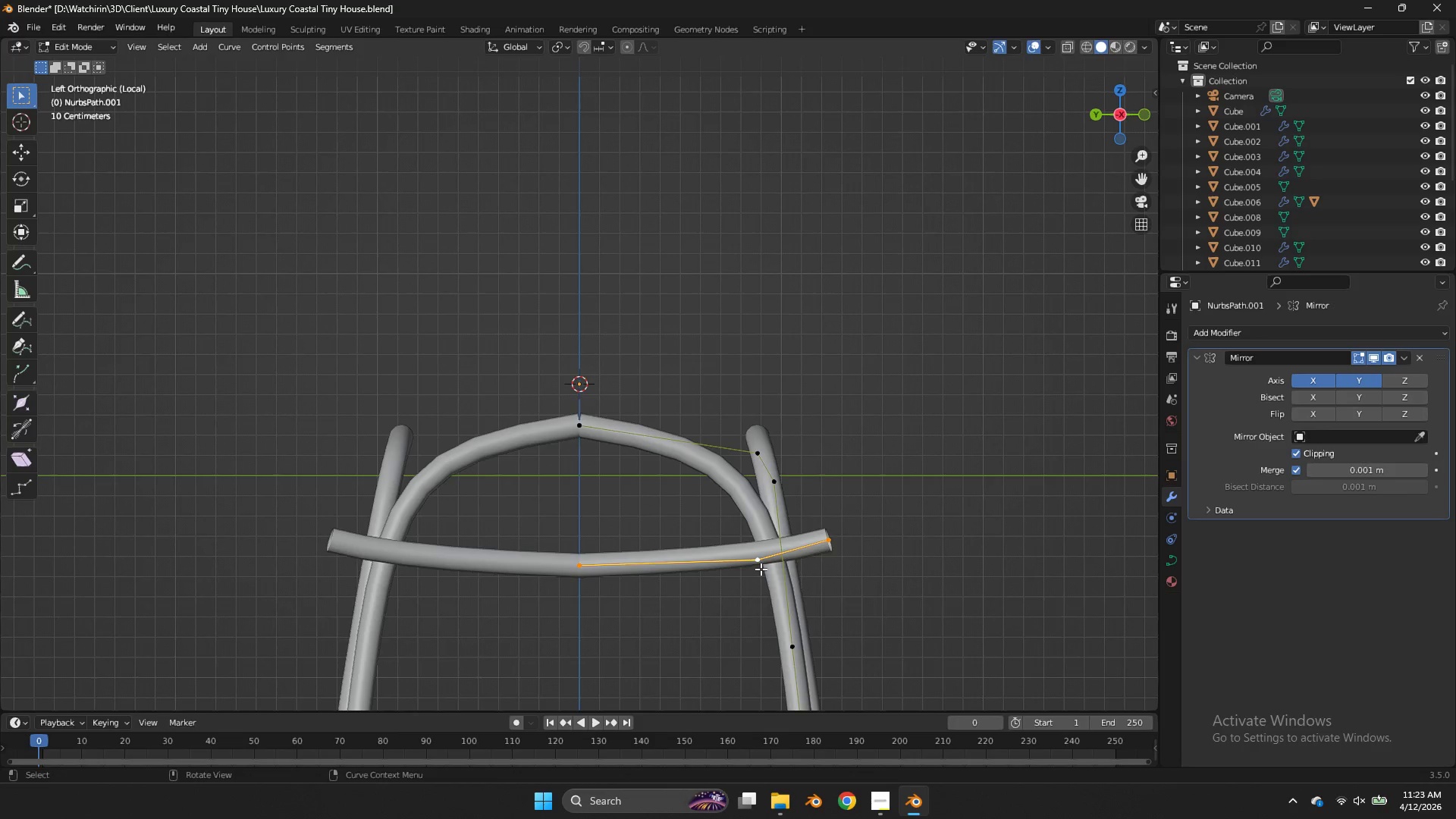 
scroll: coordinate [761, 569], scroll_direction: down, amount: 3.0
 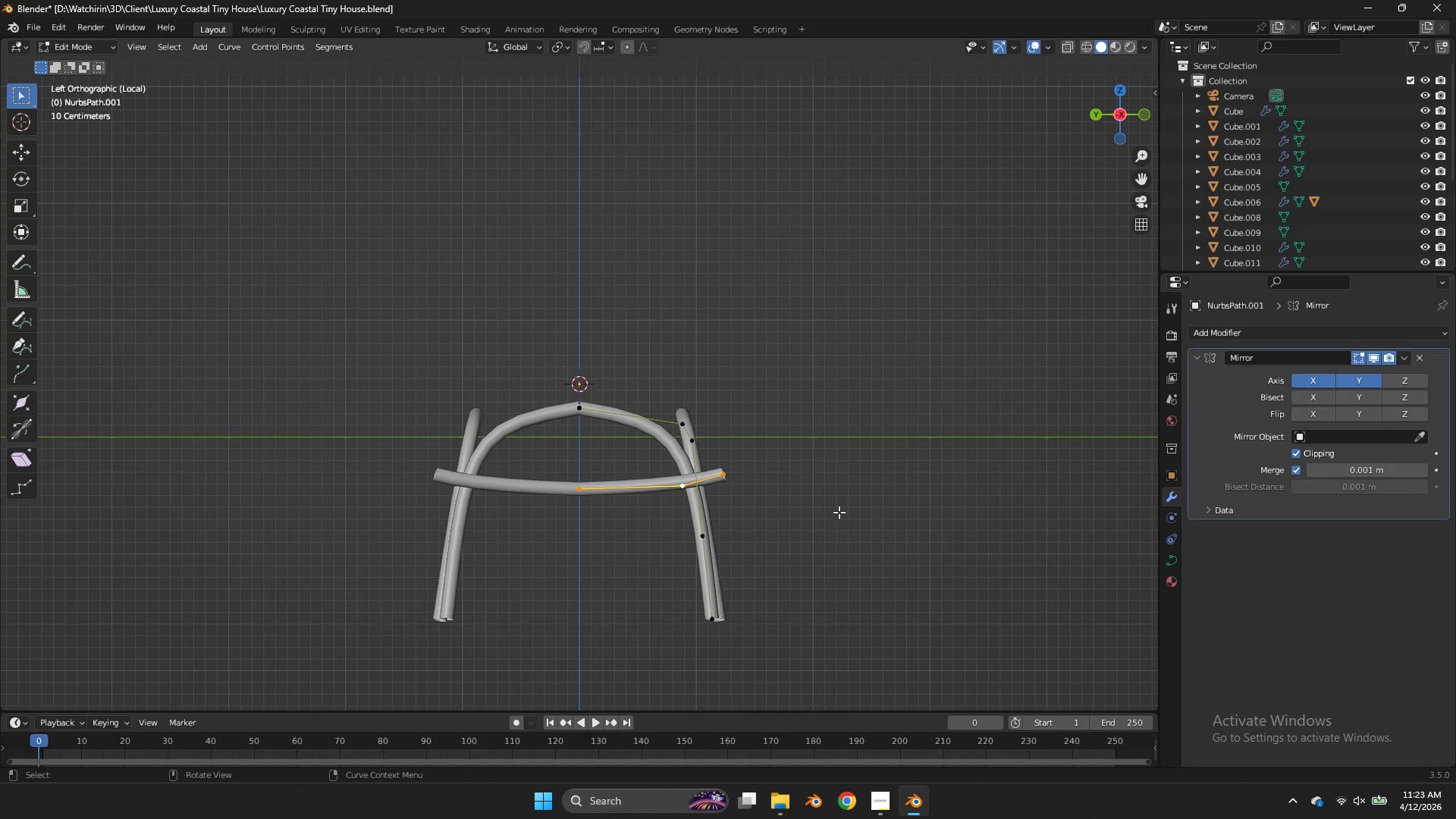 
type(gz)
 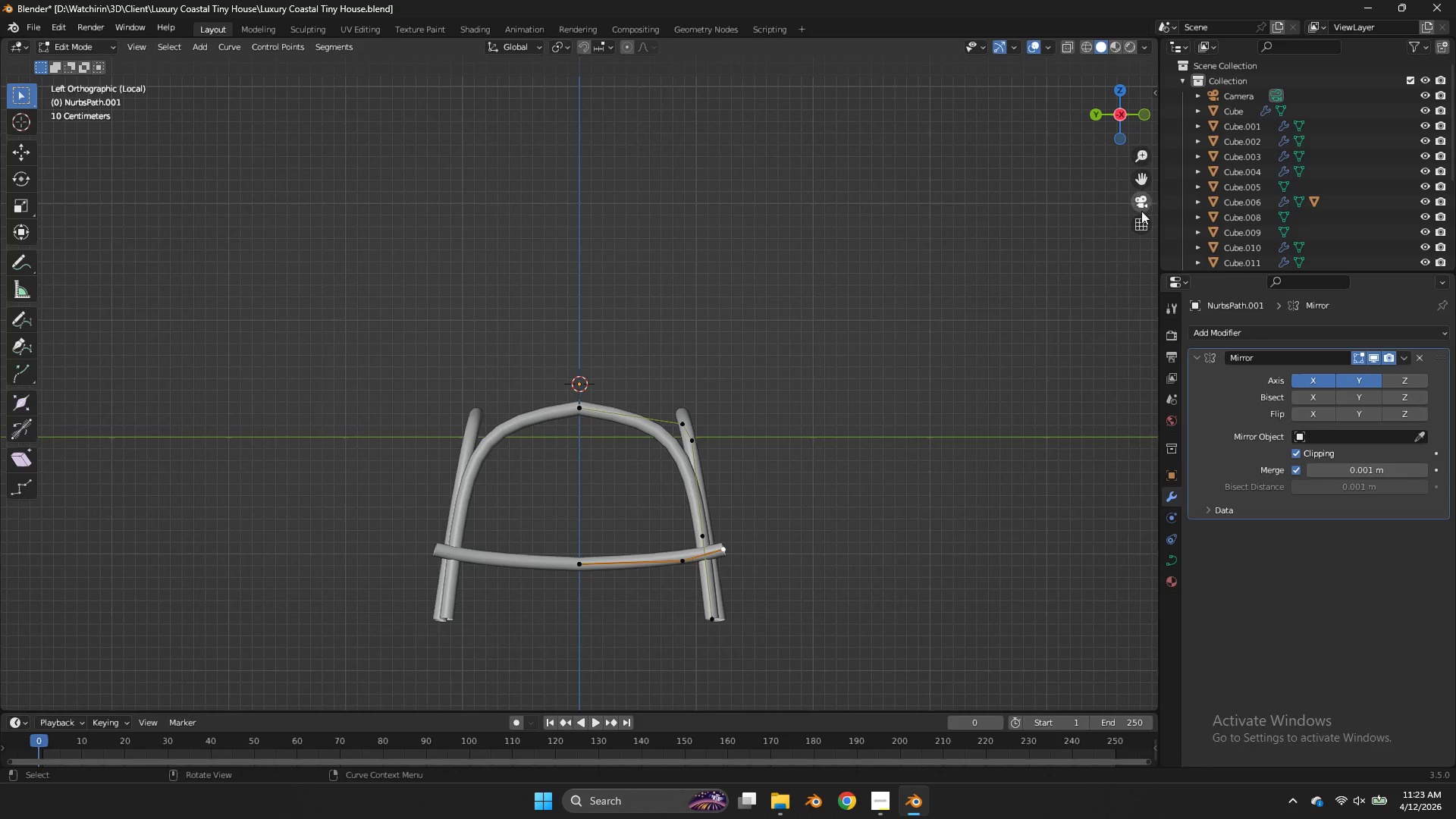 
left_click([1121, 92])
 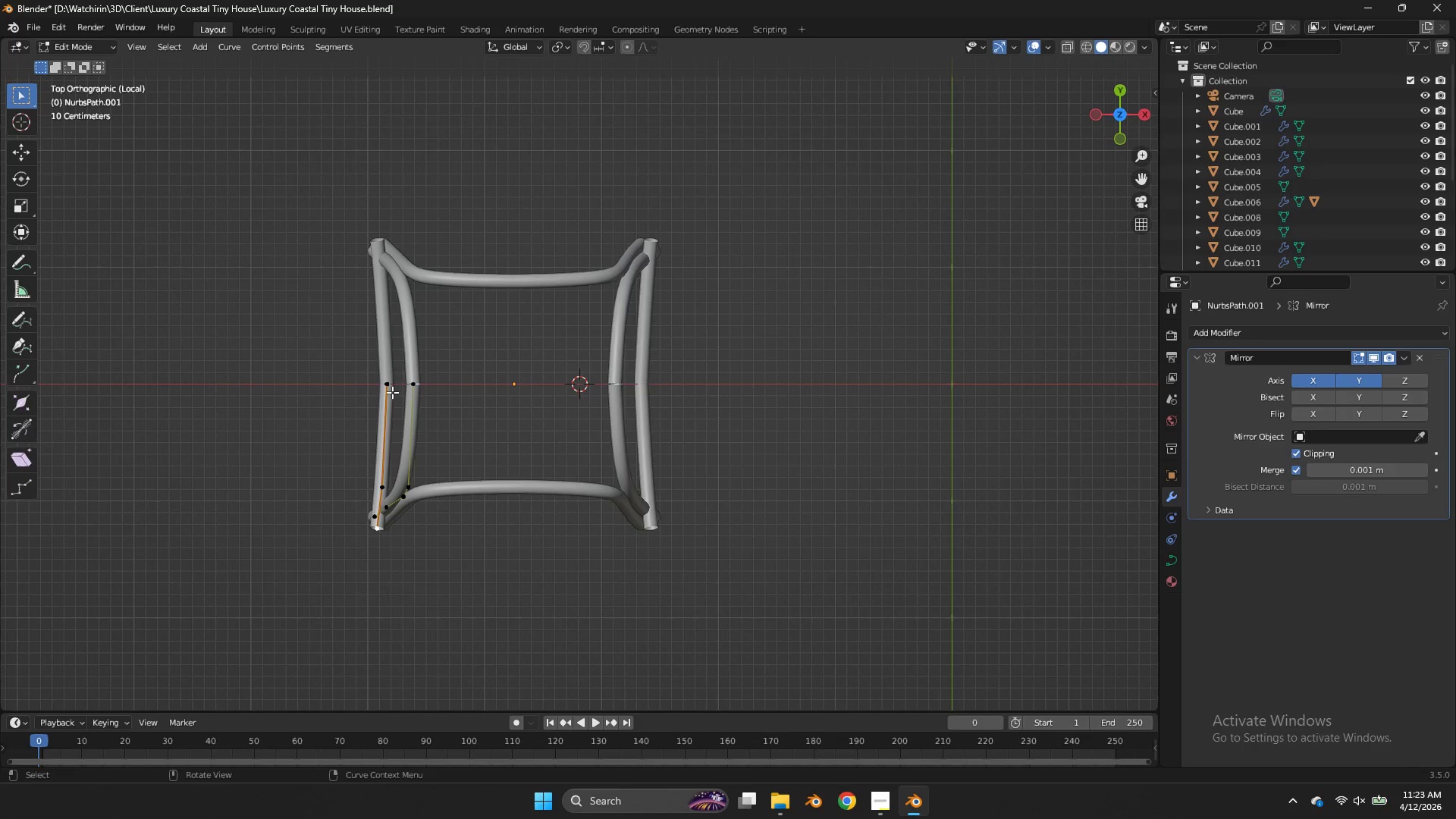 
left_click([388, 394])
 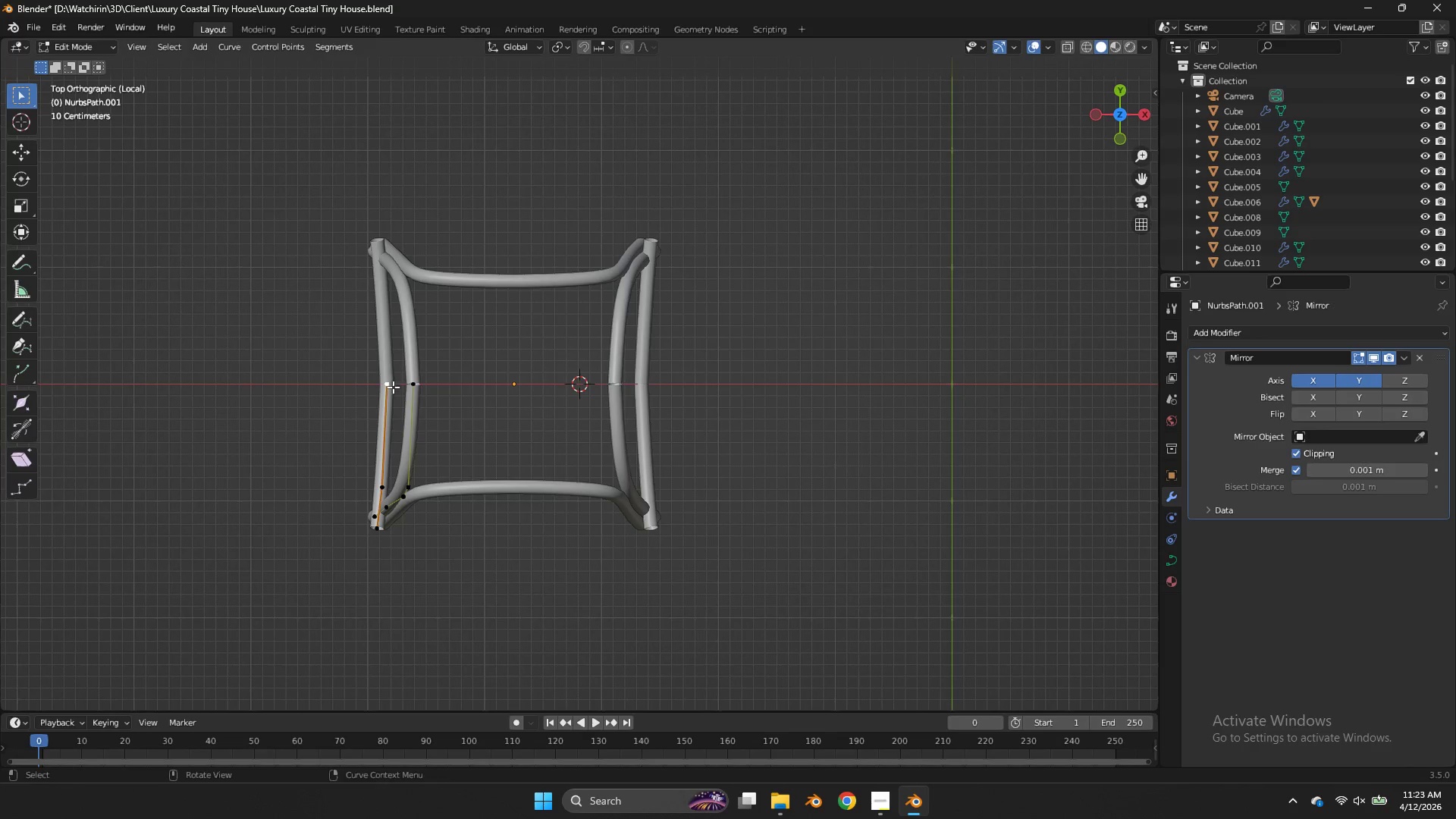 
hold_key(key=ShiftLeft, duration=0.39)
left_click([384, 486])
 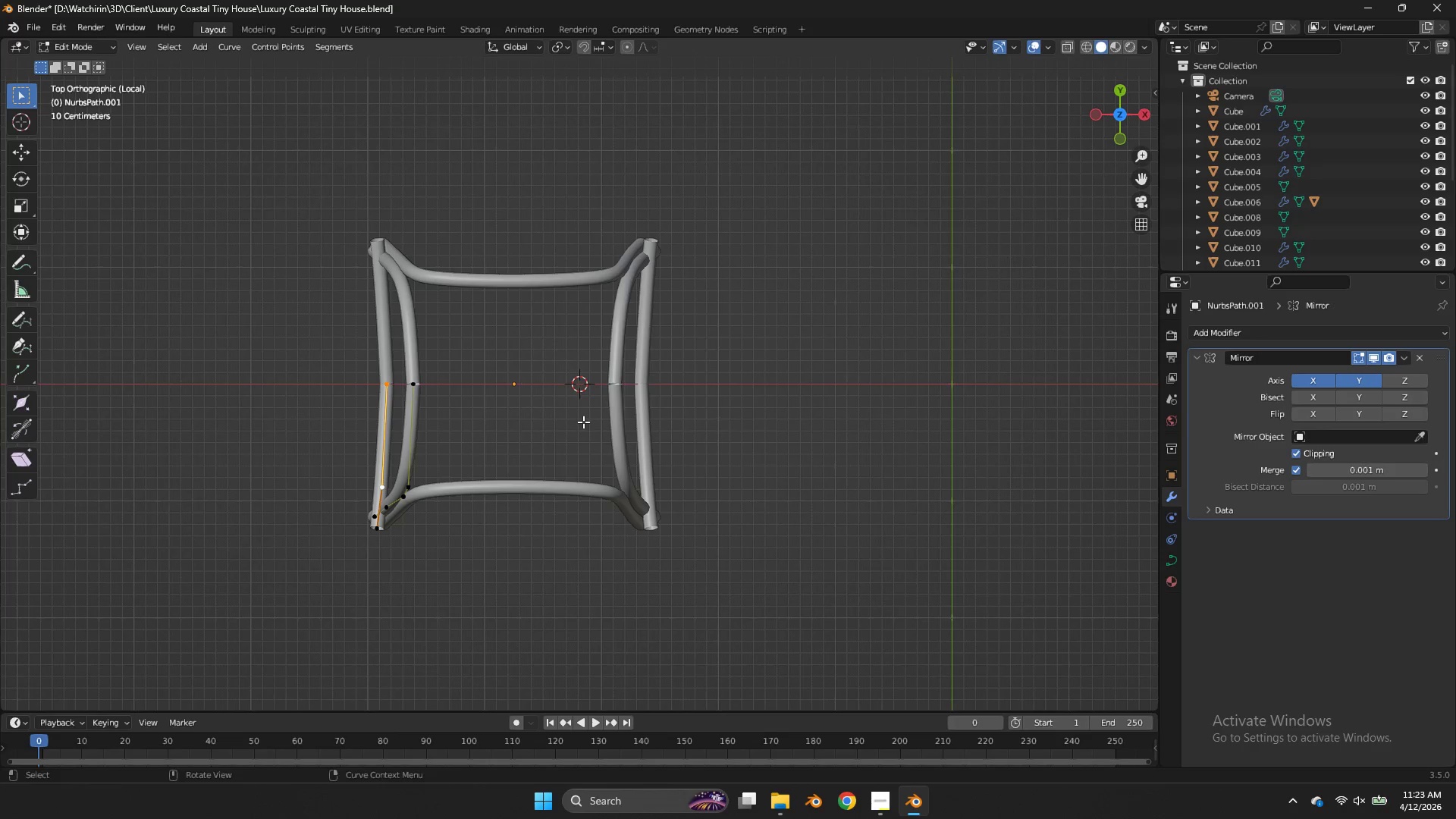 
type(gx)
 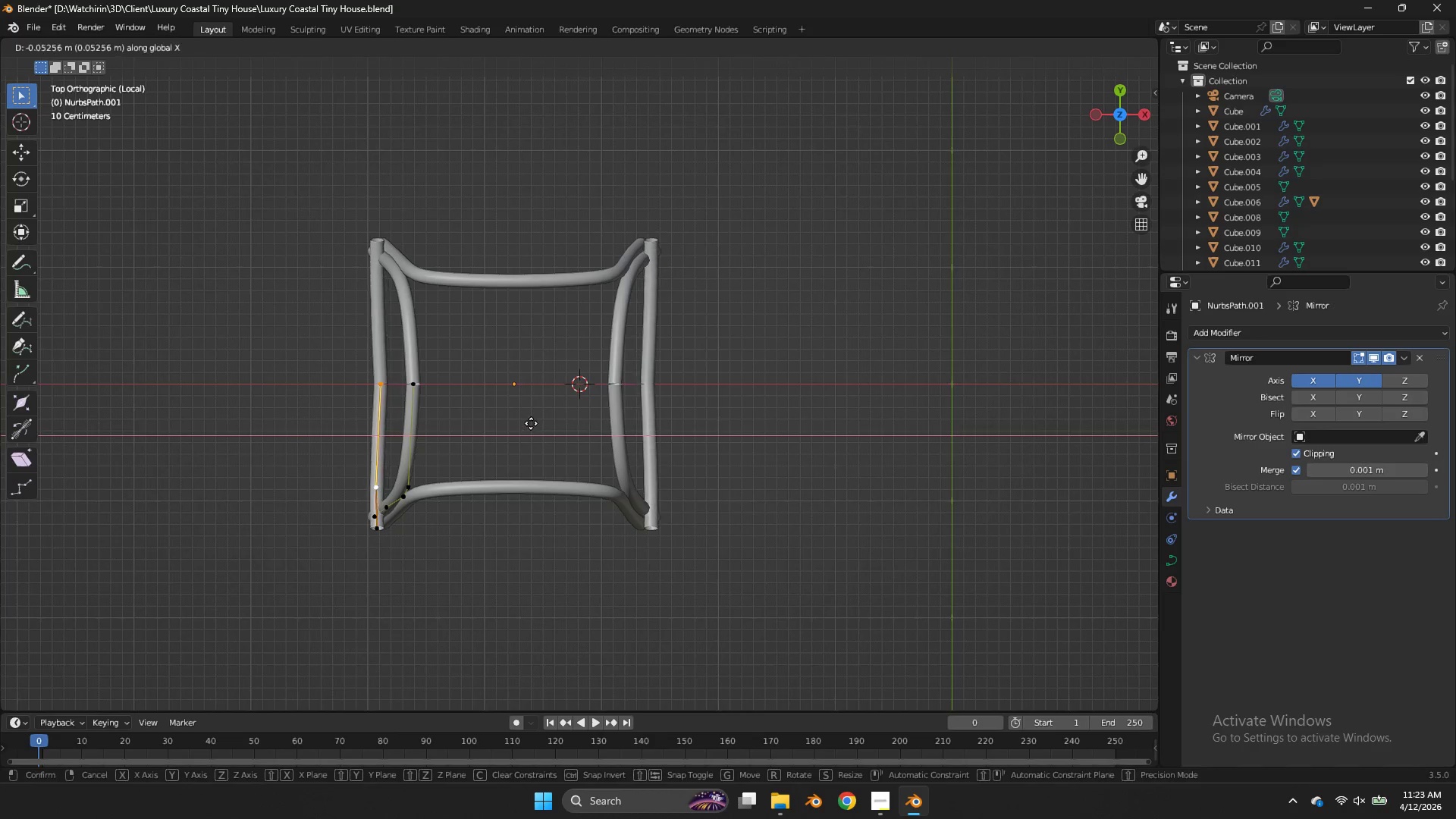 
hold_key(key=ShiftLeft, duration=0.8)
left_click([478, 416])
 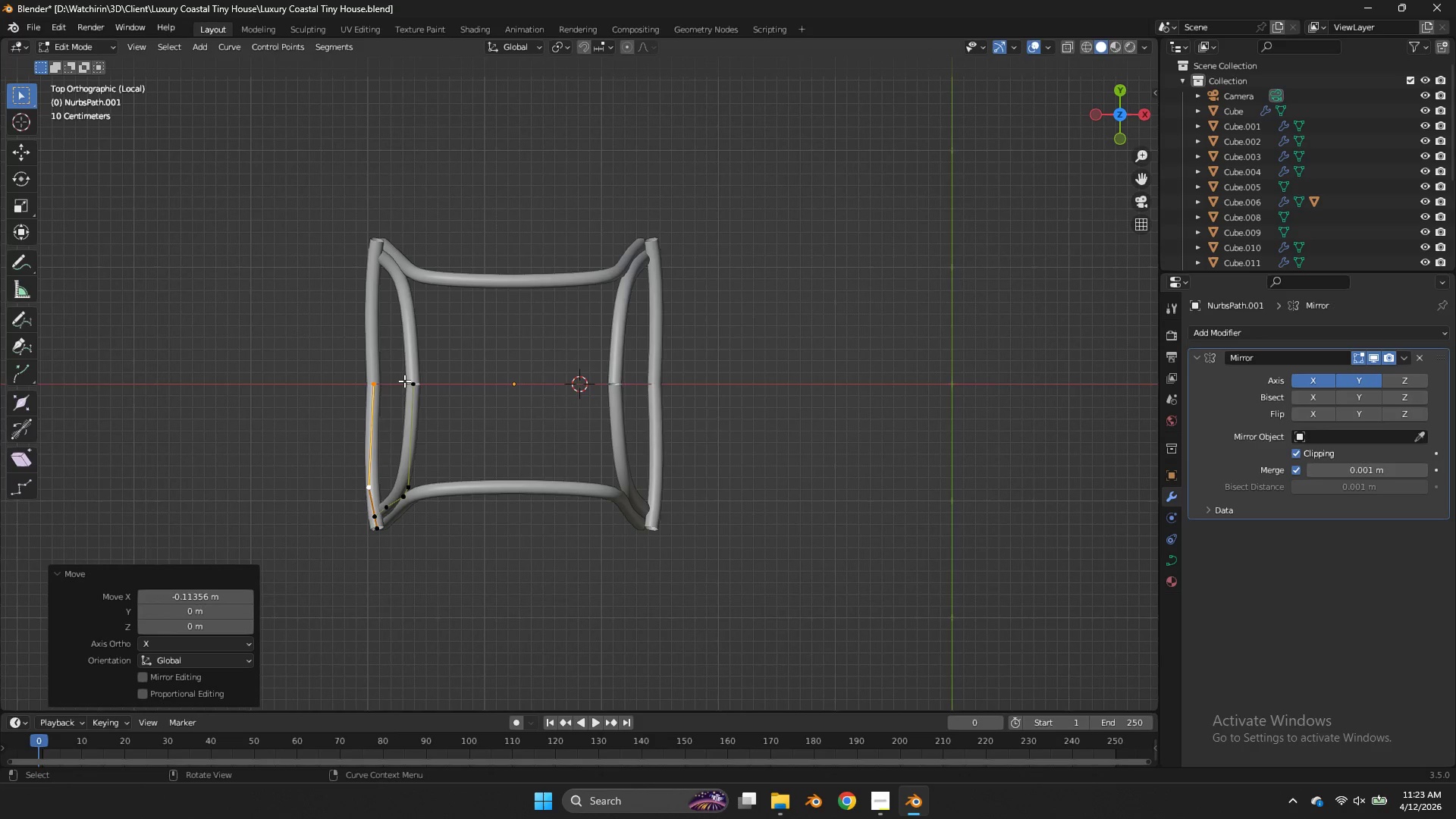 
double_click([404, 381])
 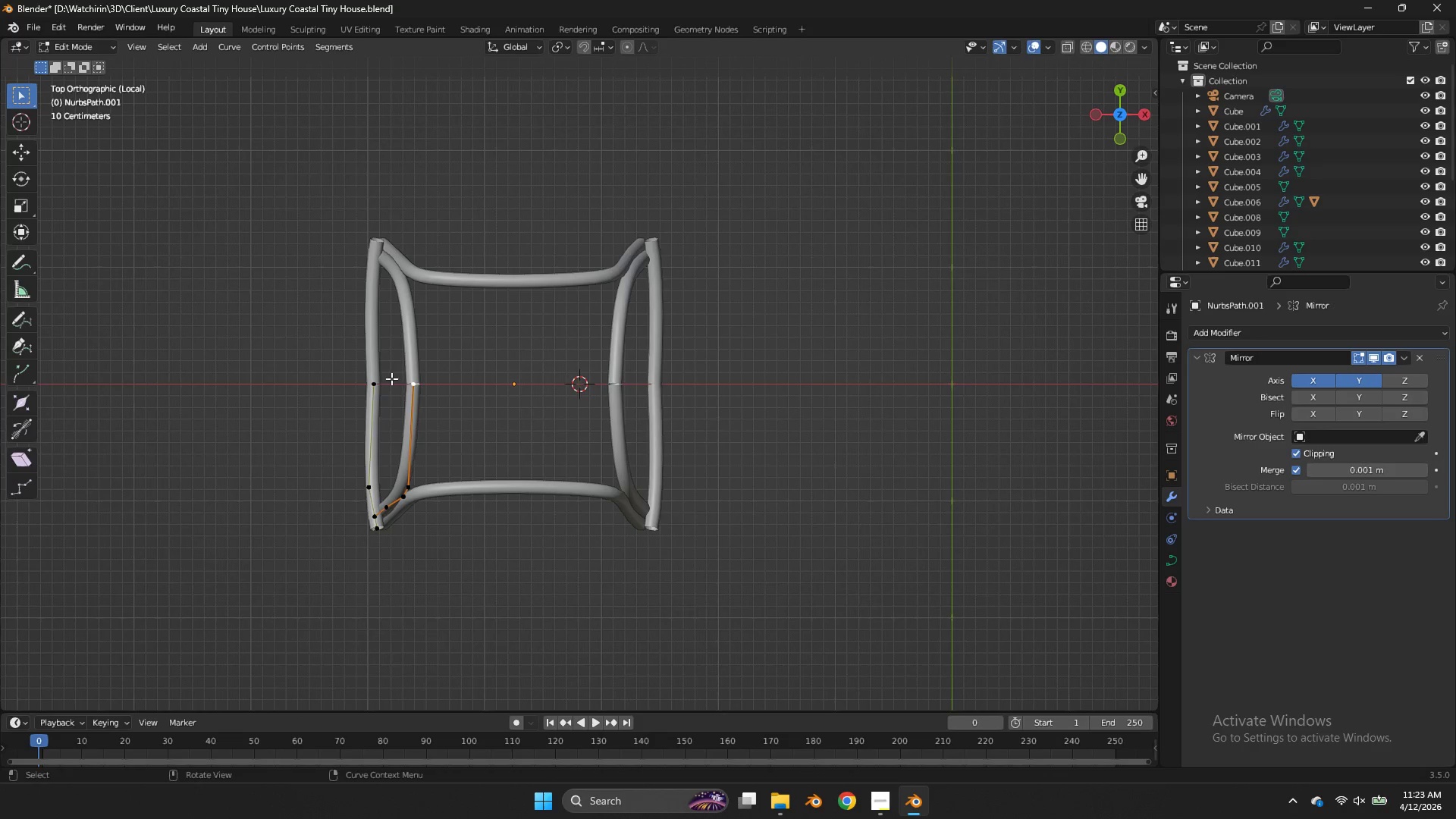 
left_click([391, 378])
 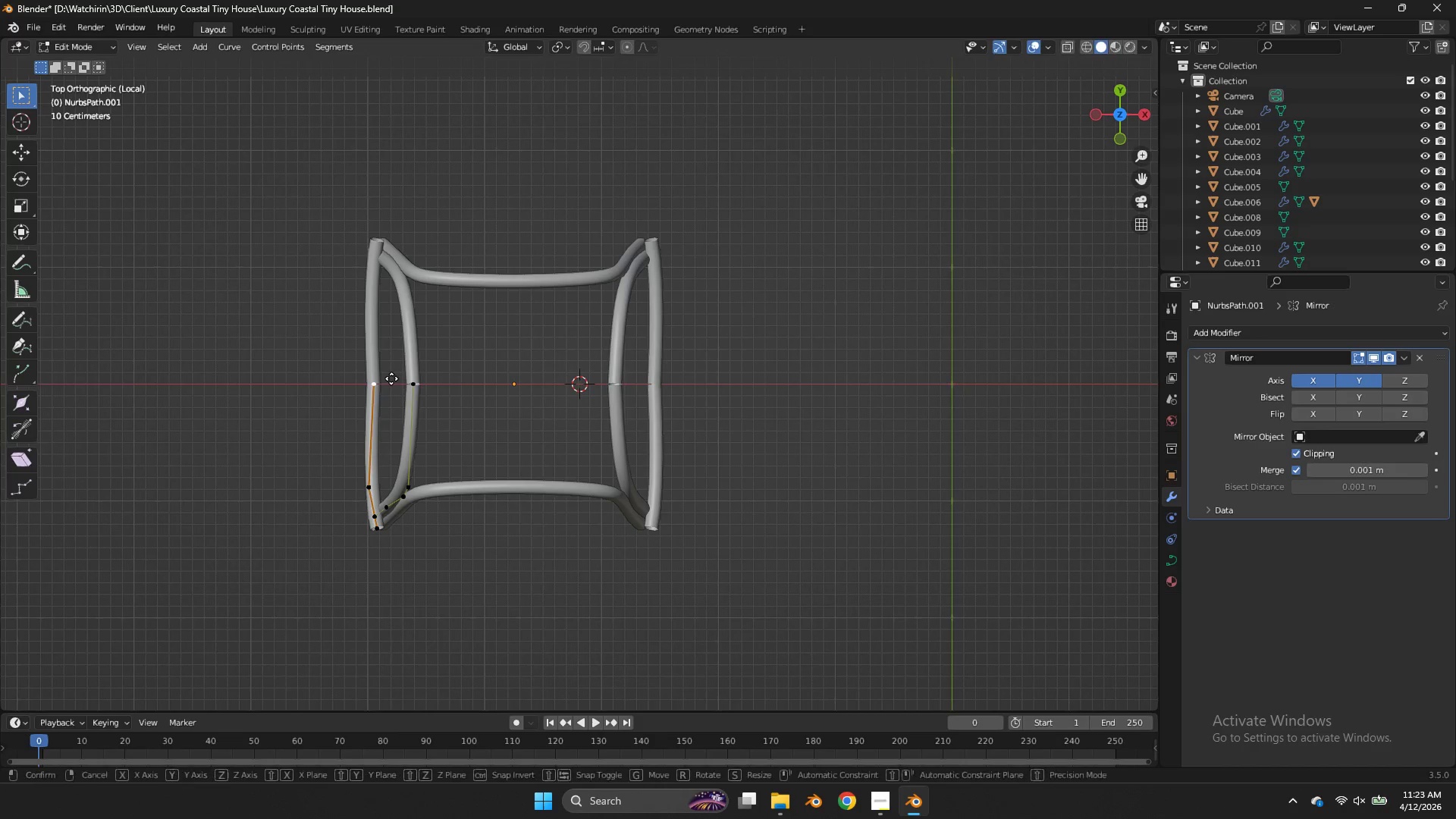 
type(gx)
 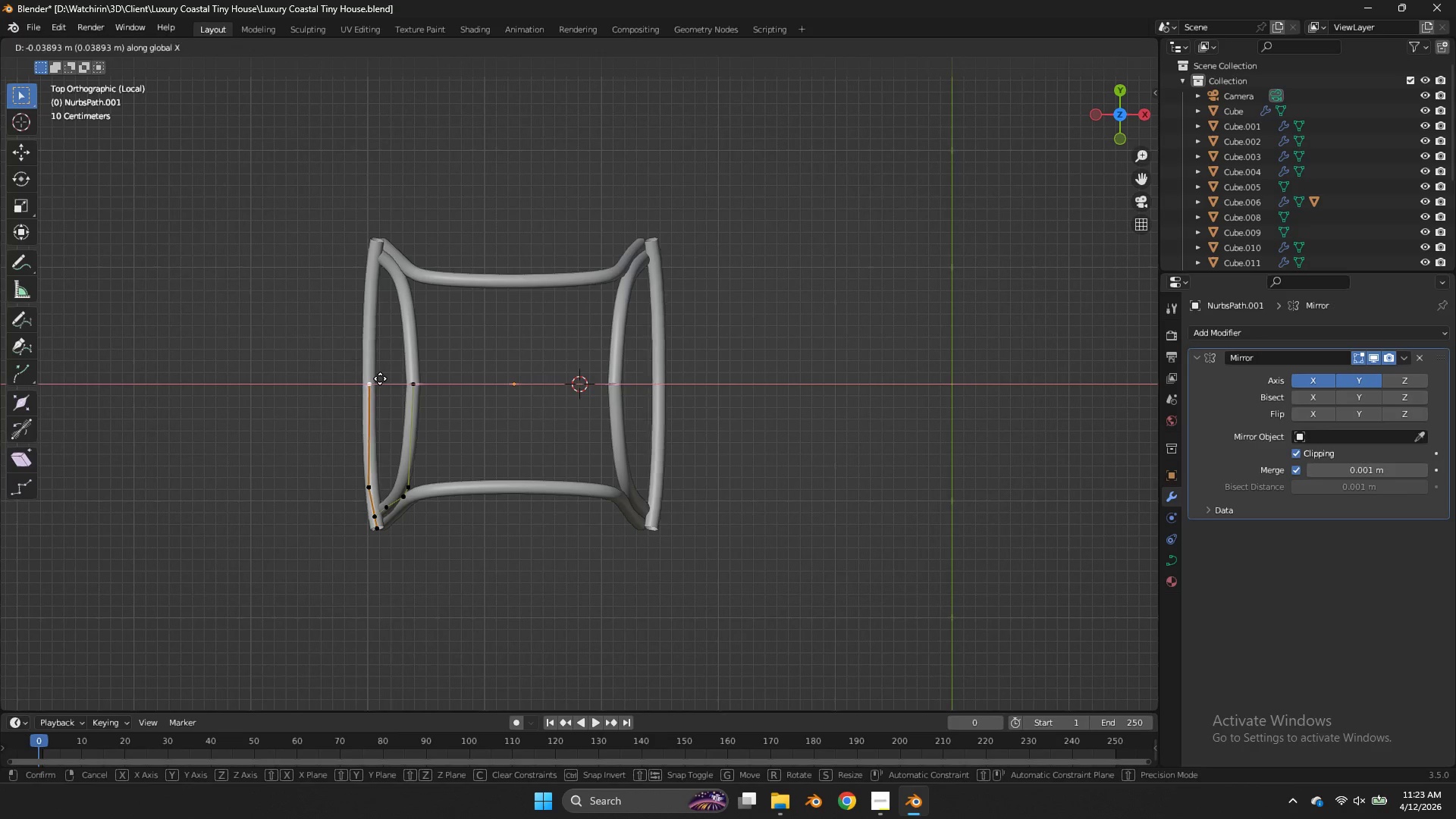 
hold_key(key=ShiftLeft, duration=1.58)
left_click([403, 375])
 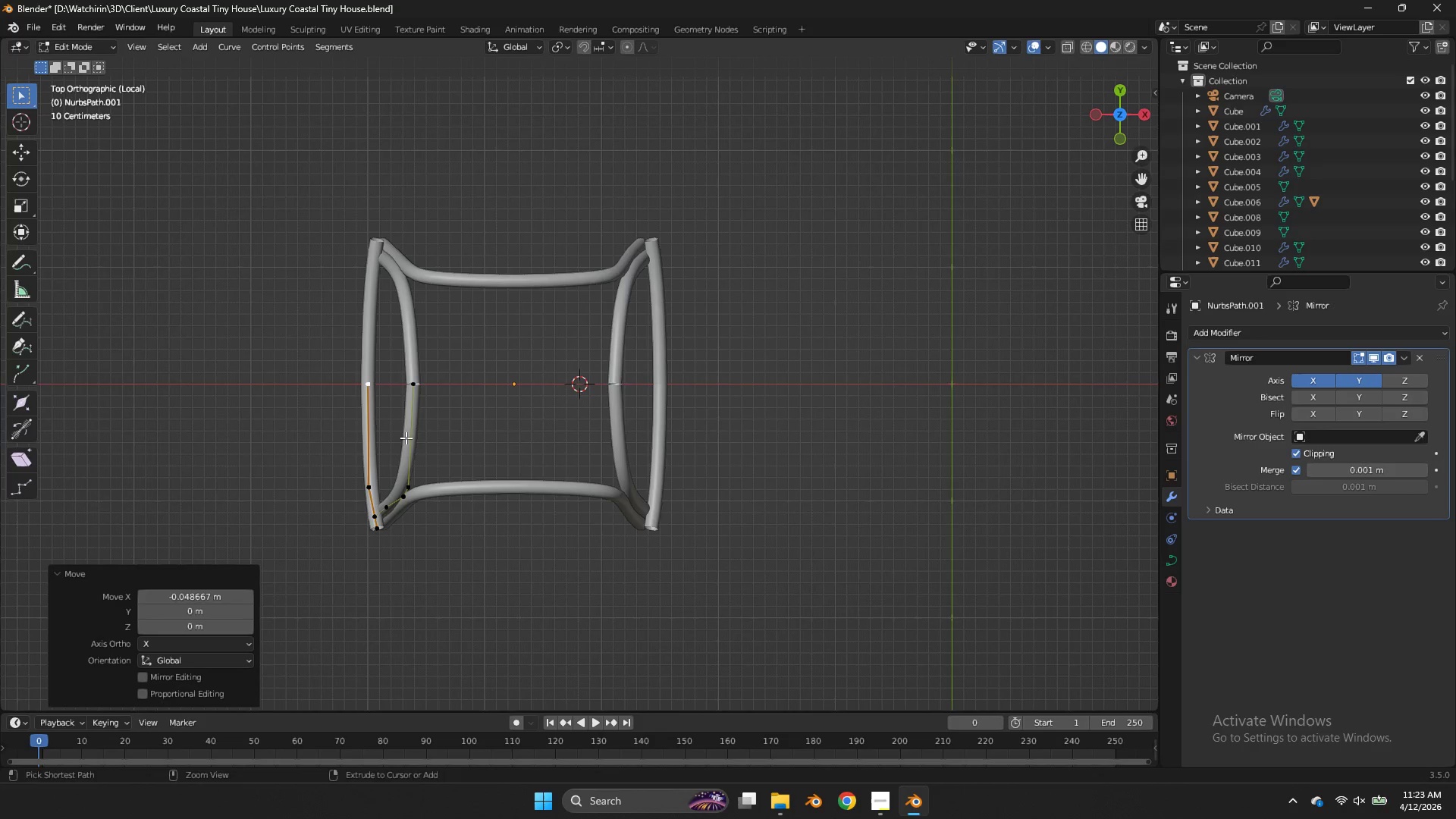 
key(Control+S)
 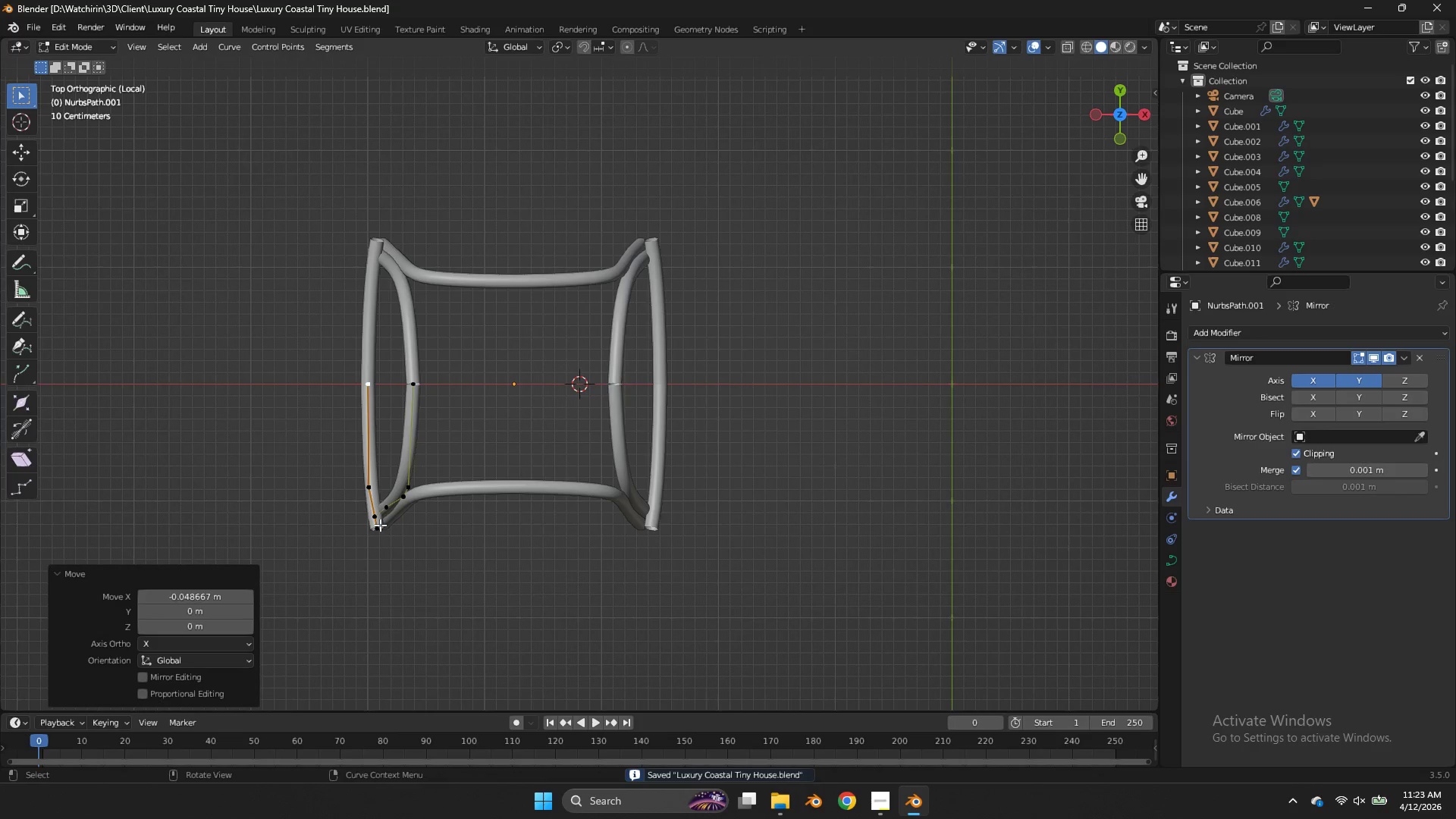 
left_click([380, 525])
 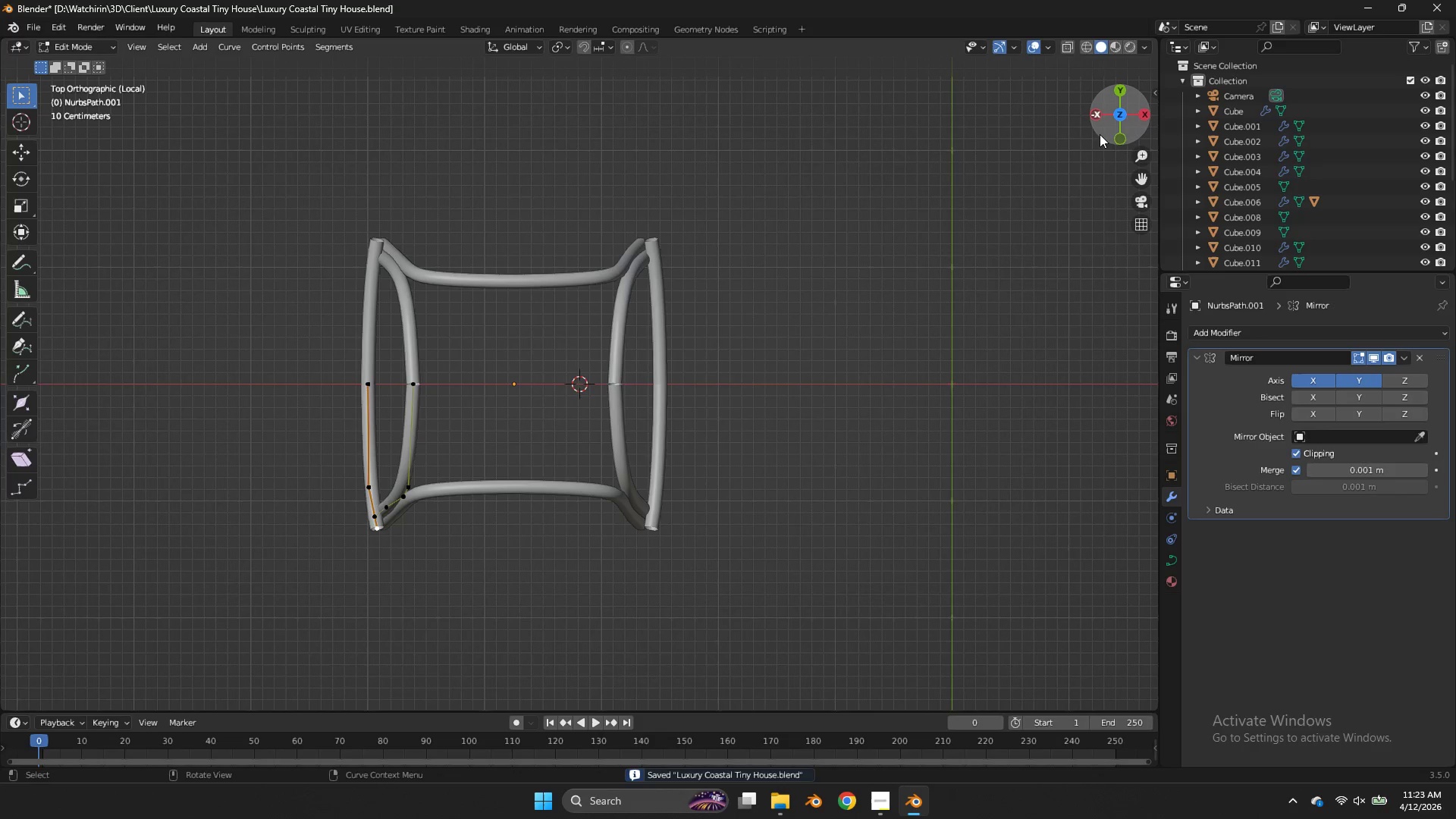 
left_click_drag(start_coordinate=[1113, 126], to_coordinate=[68, 622])
 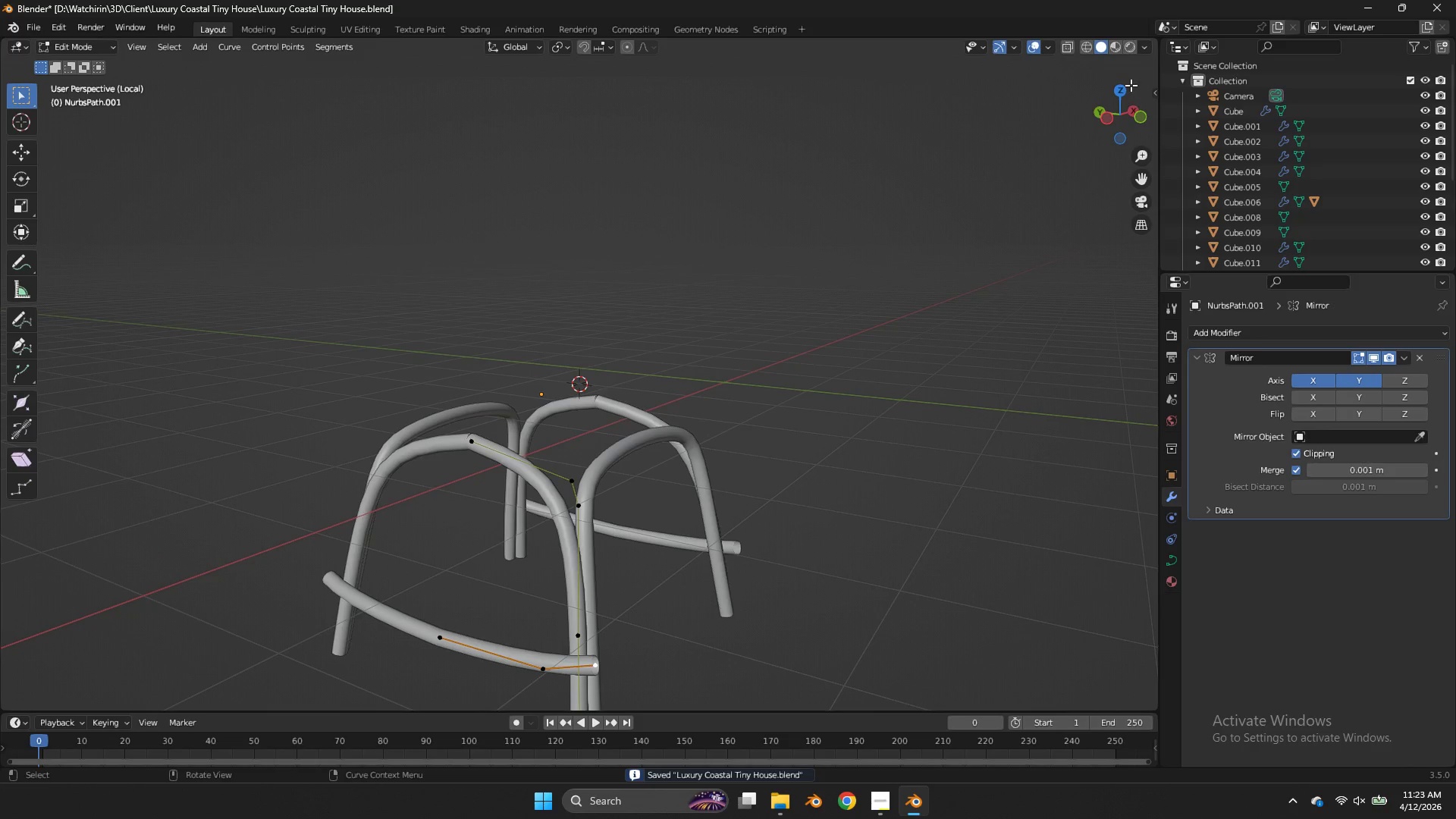 
left_click([1131, 85])
 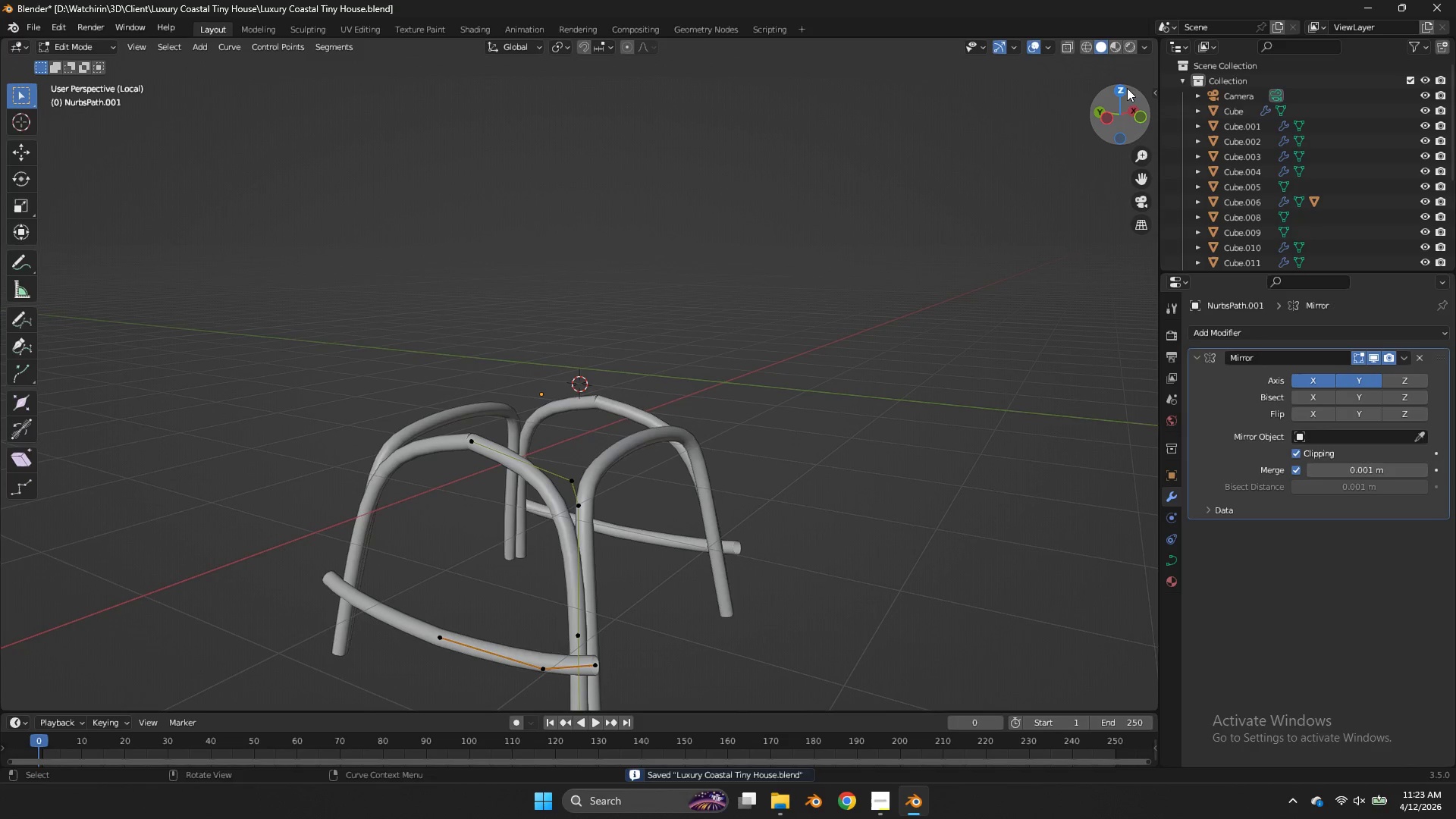 
key(Control+ControlLeft)
 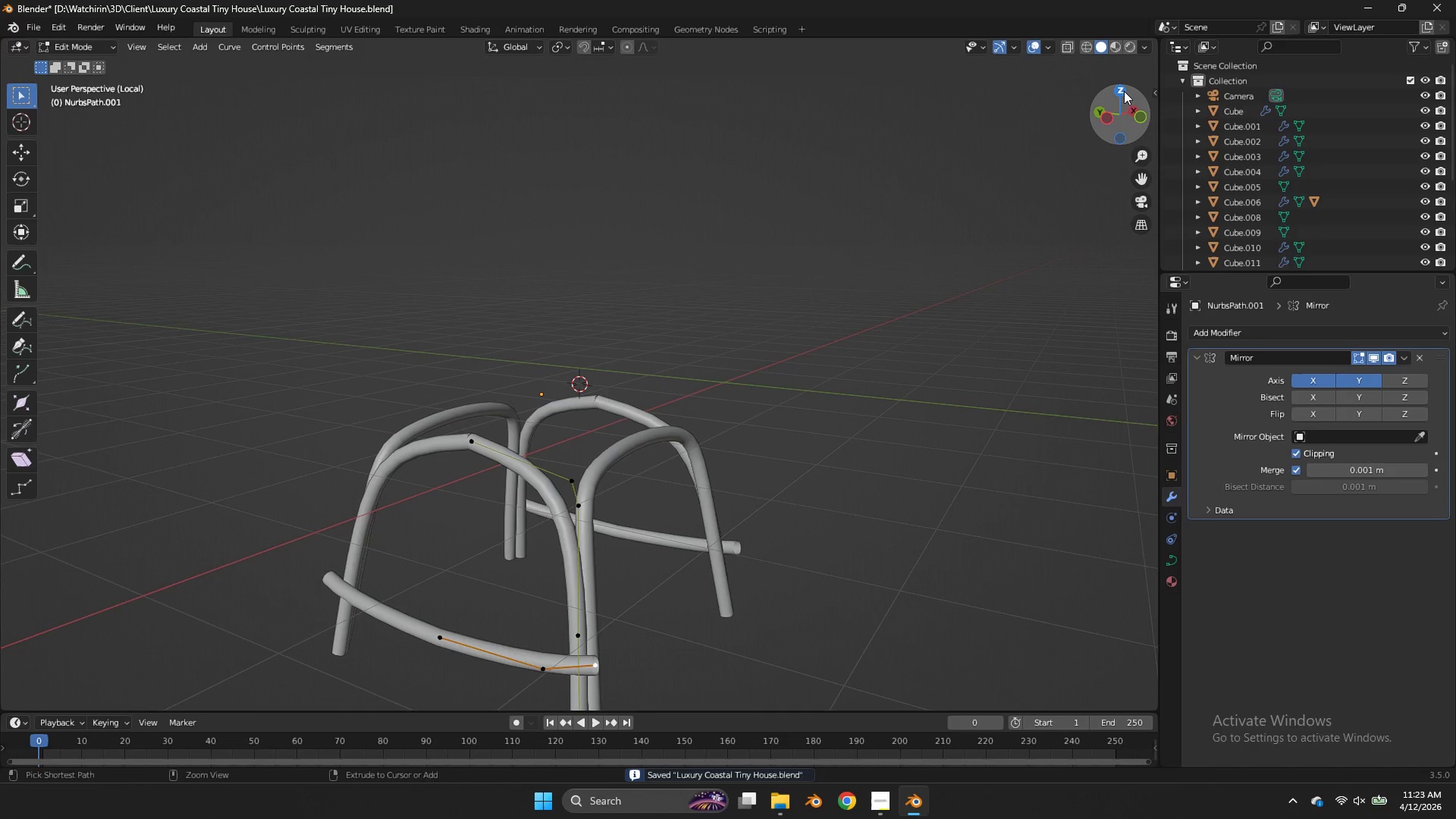 
key(Control+Z)
 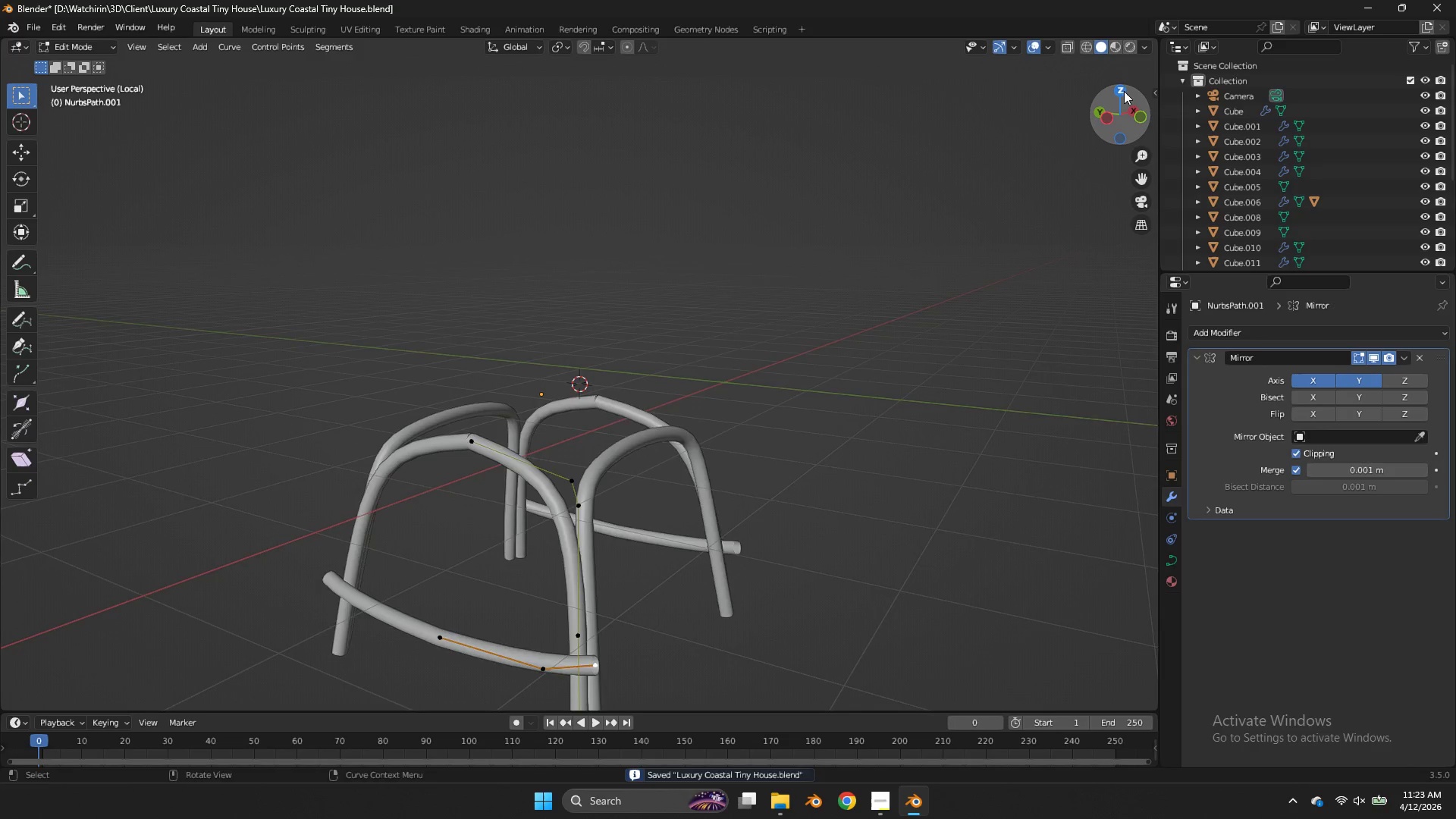 
left_click([1124, 91])
 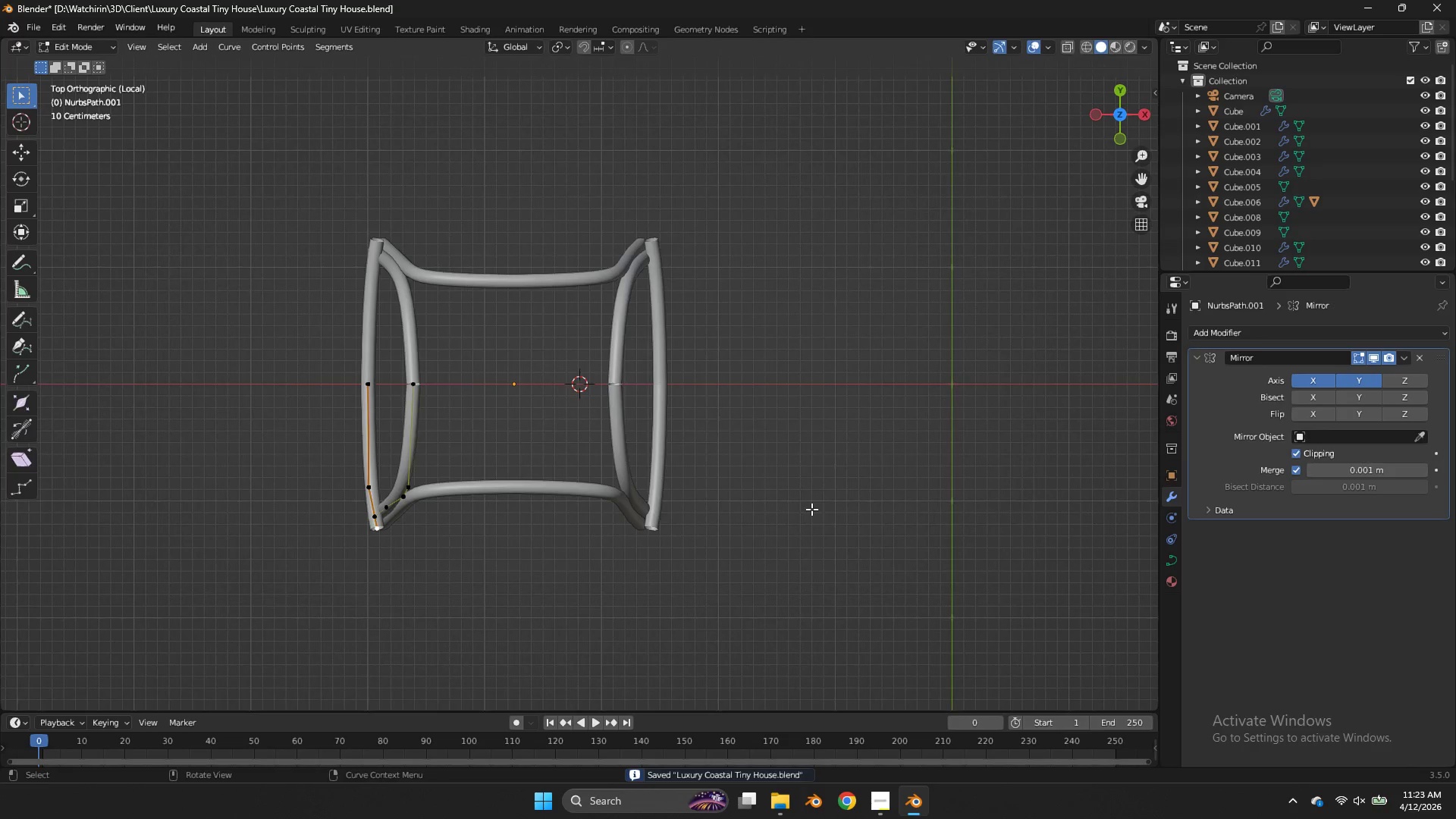 
key(E)
 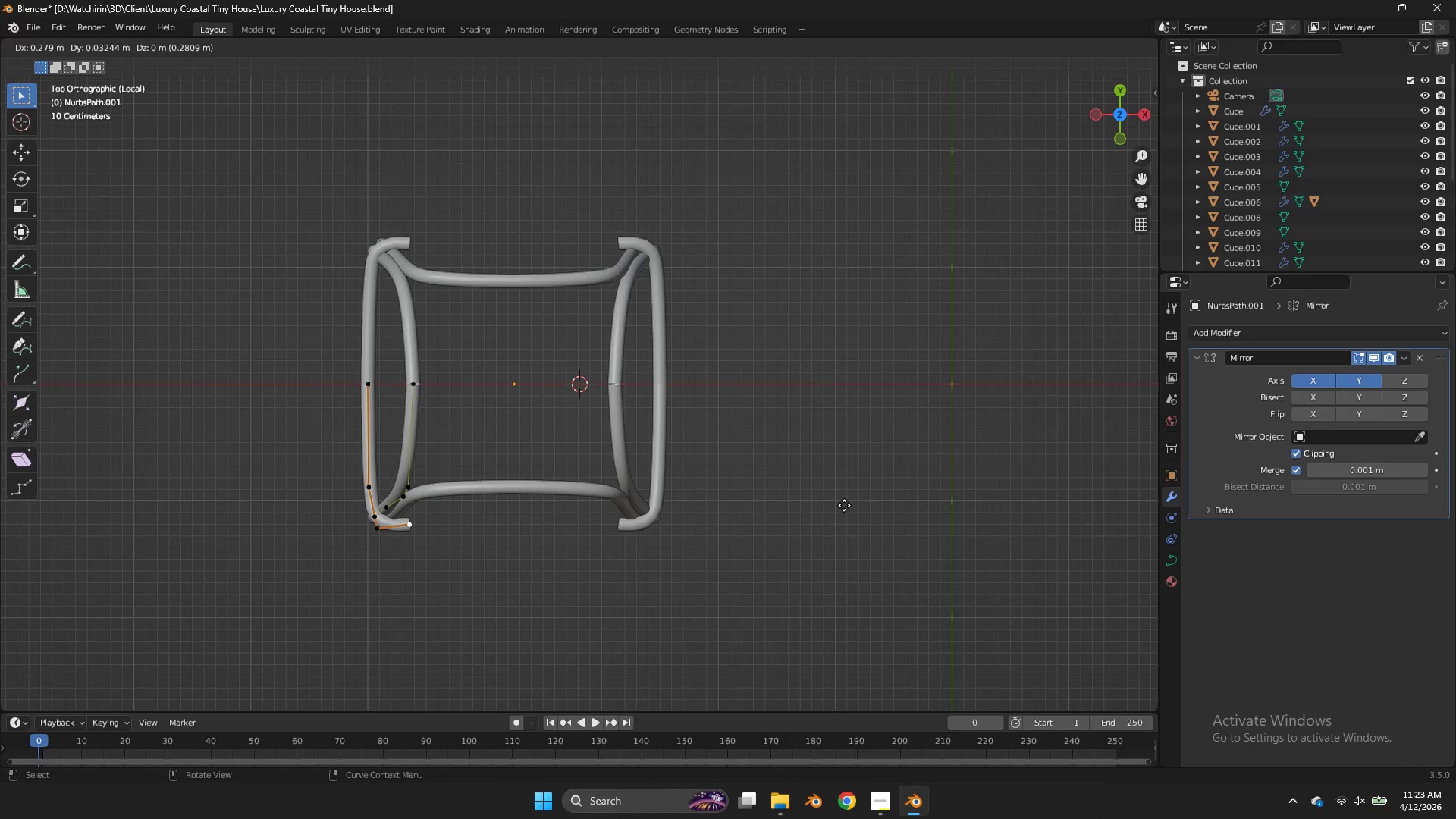 
wait(5.41)
 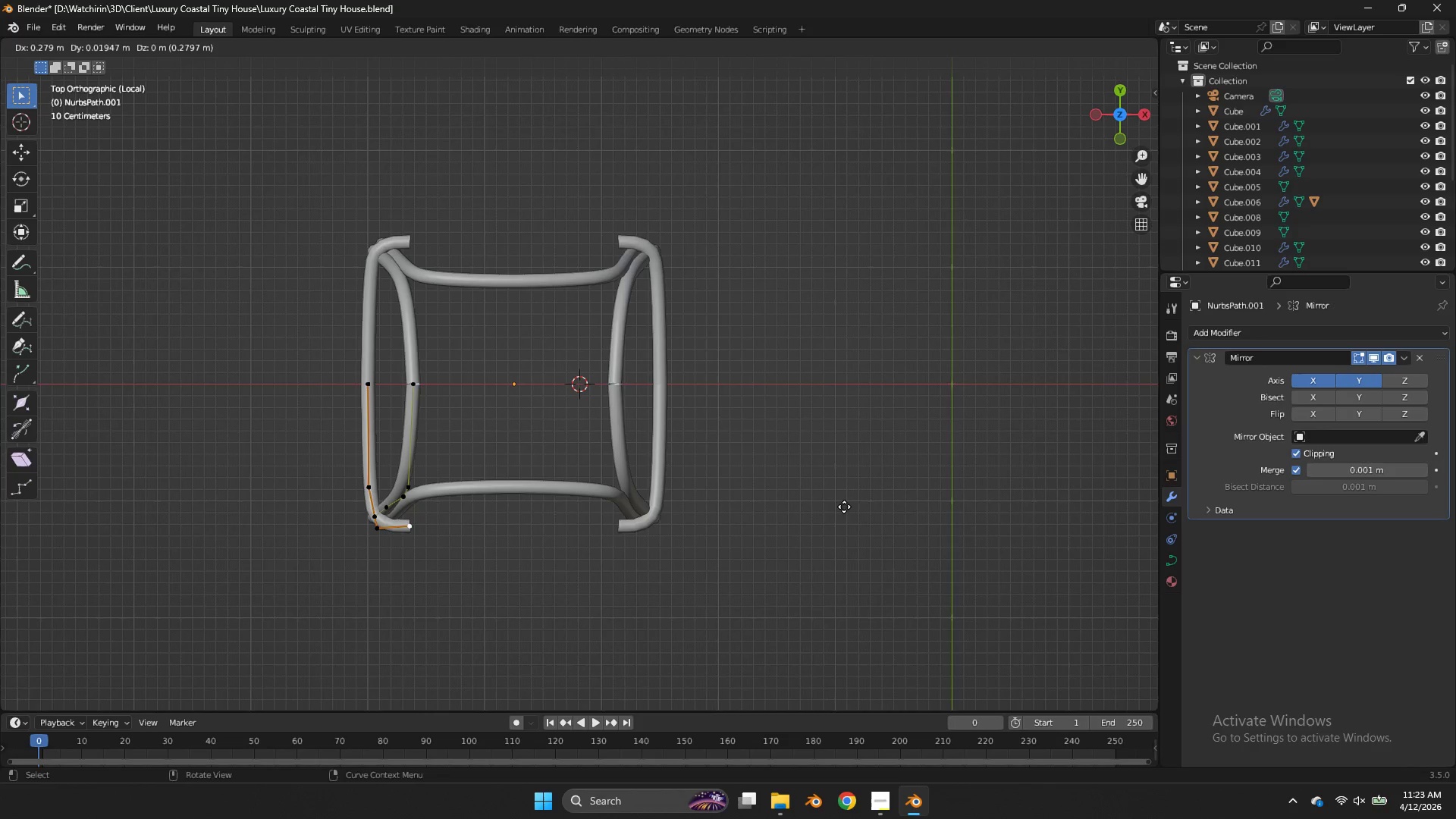 
left_click_drag(start_coordinate=[851, 506], to_coordinate=[855, 493])
 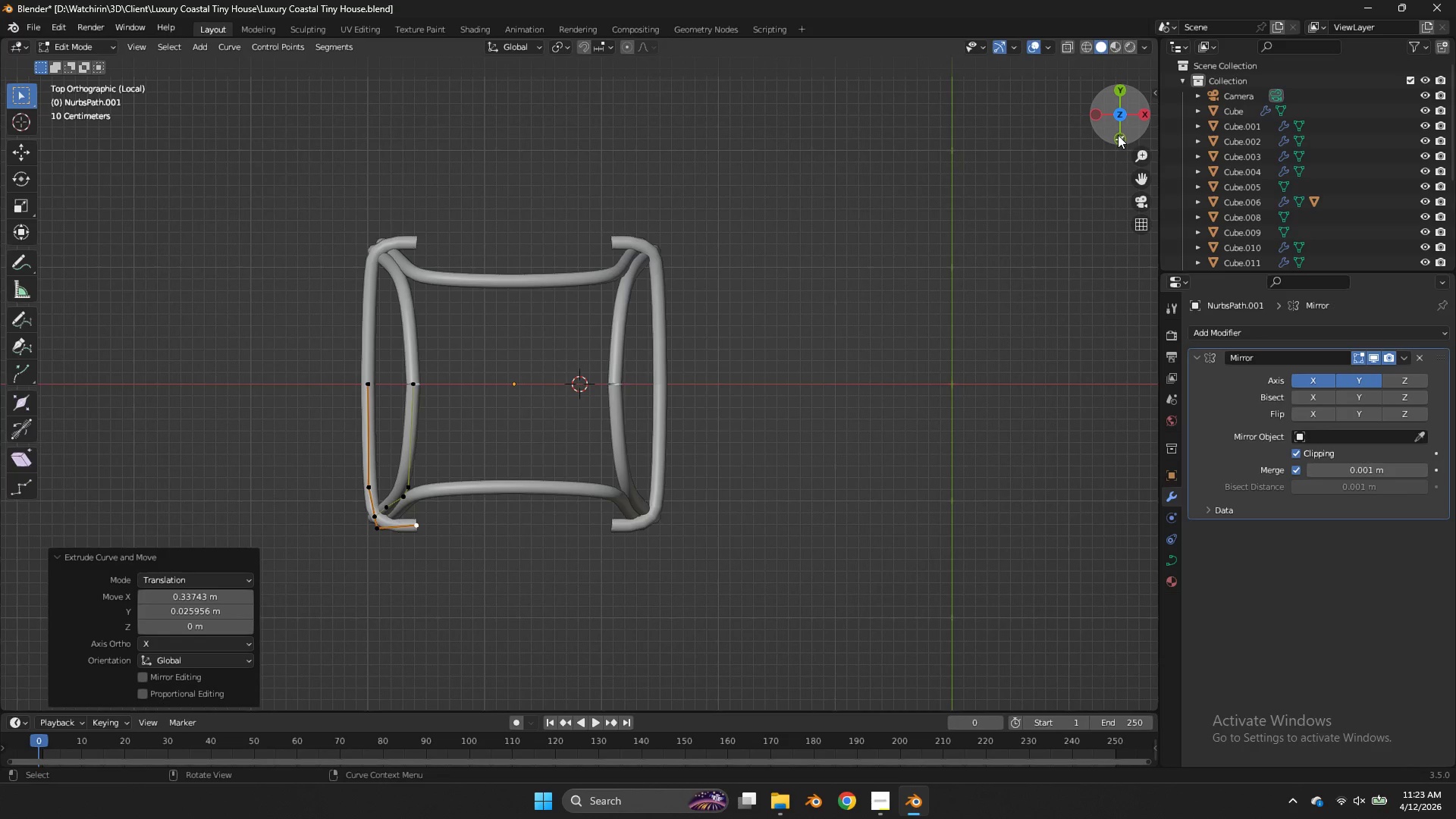 
left_click([1118, 135])
 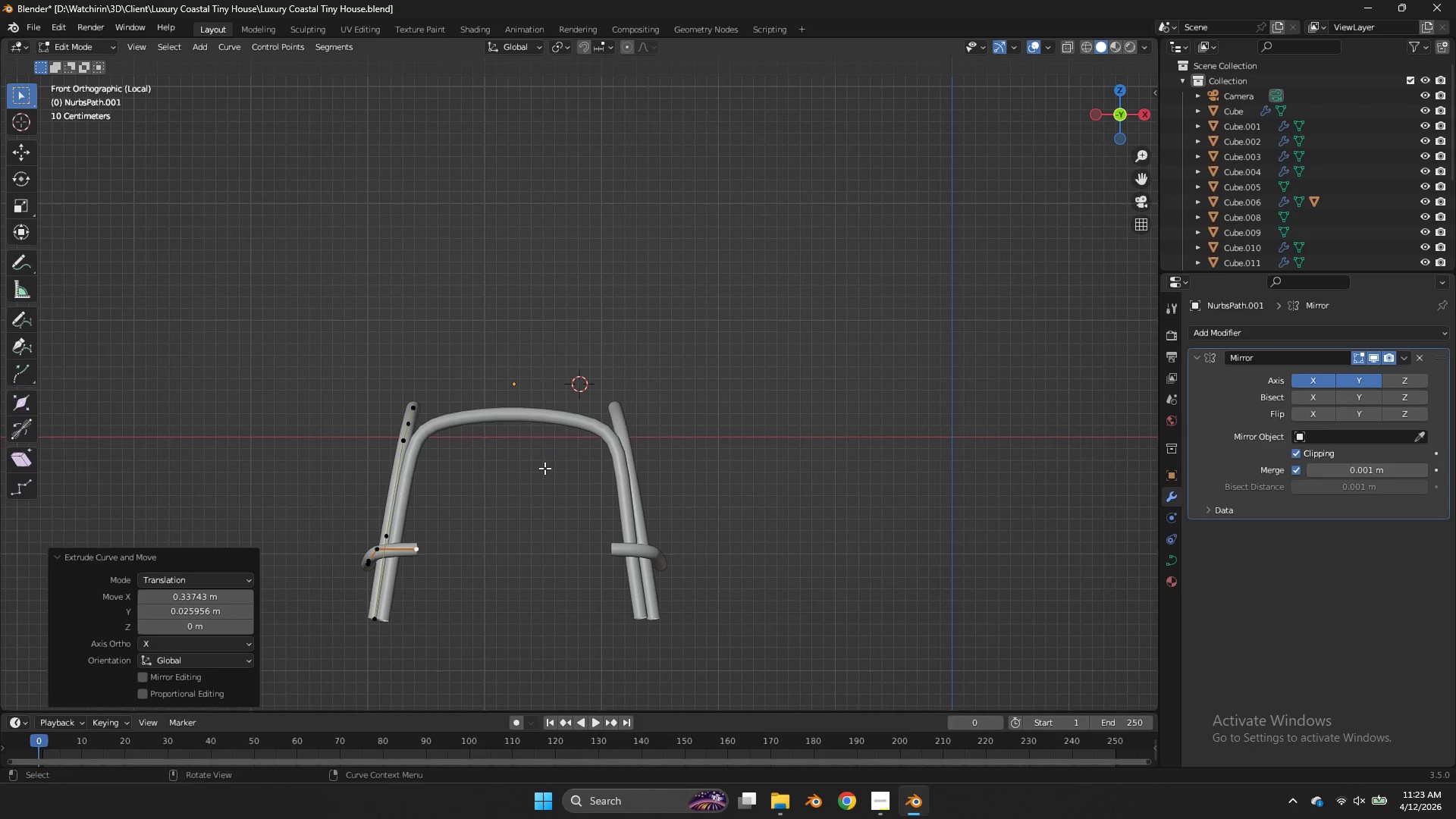 
key(G)
 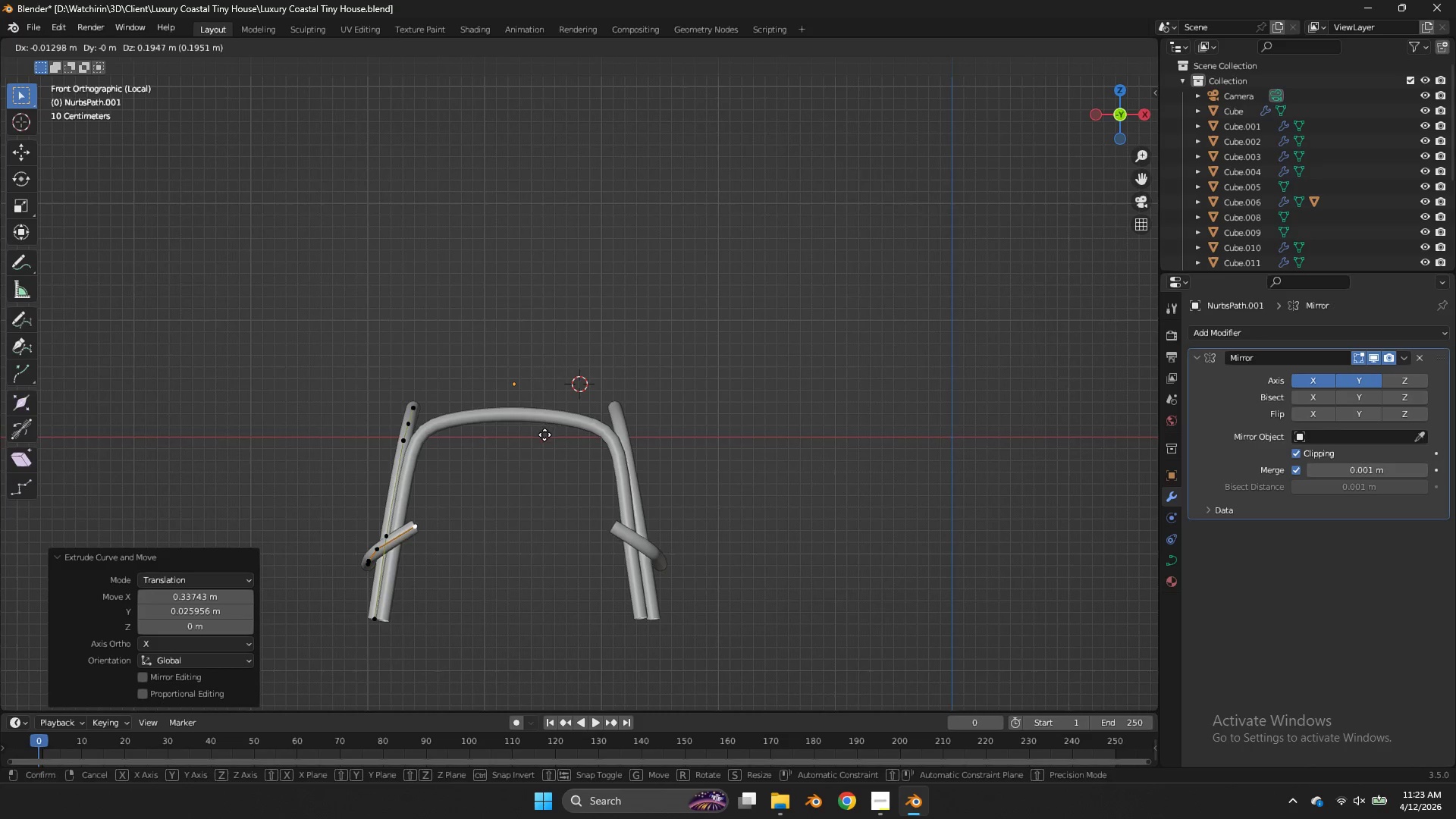 
left_click([545, 438])
 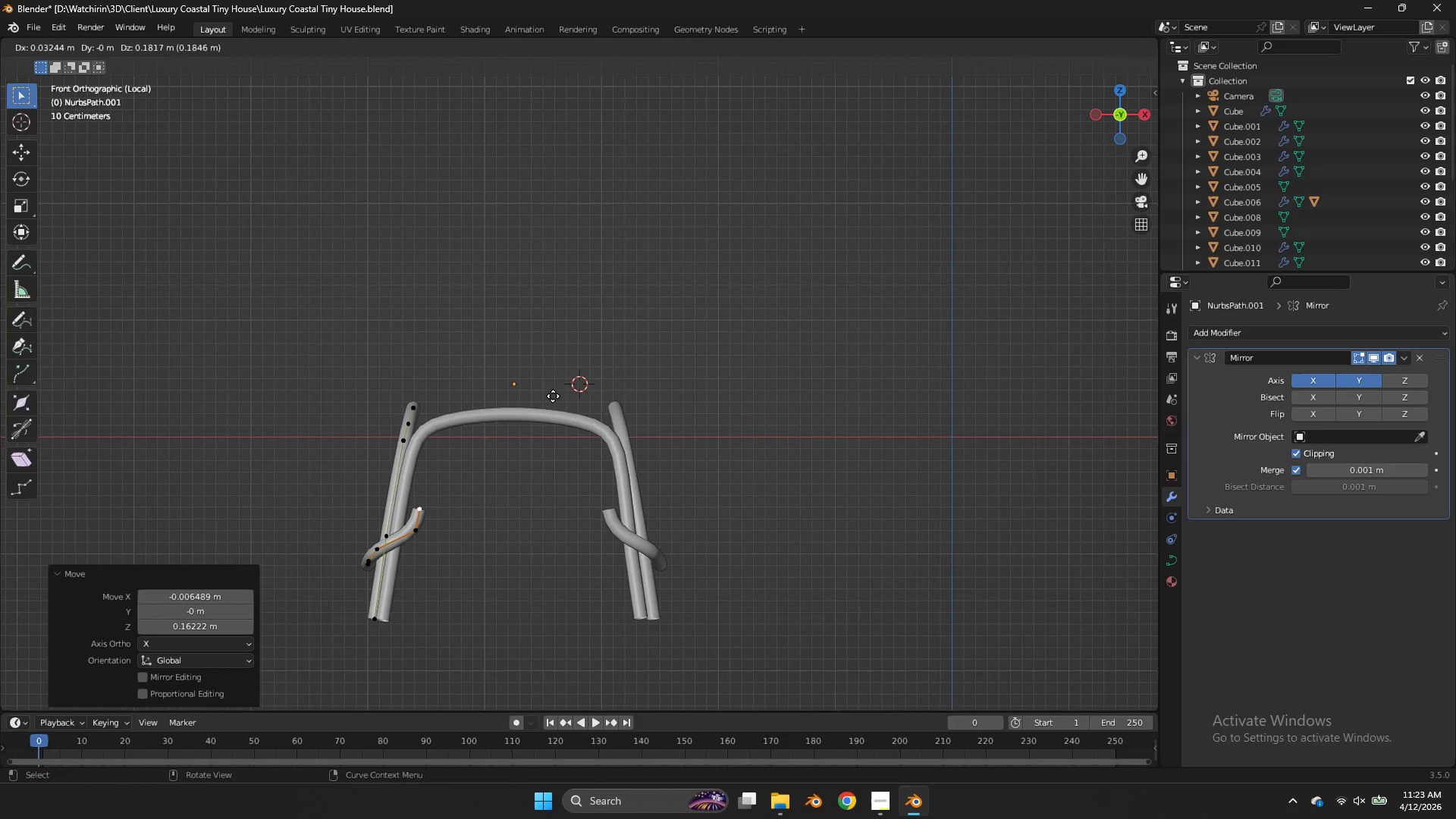 
key(E)
 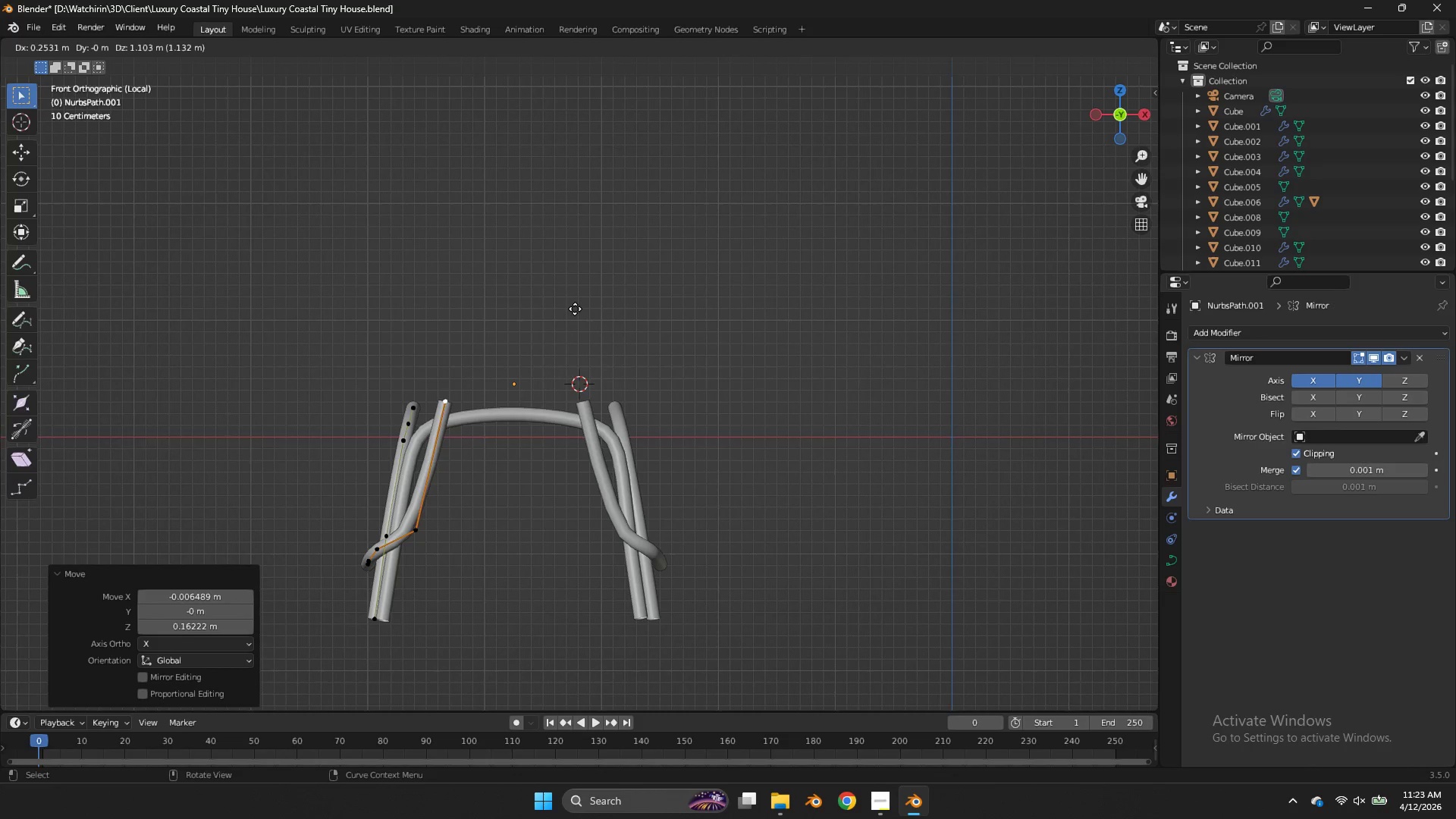 
left_click([574, 303])
 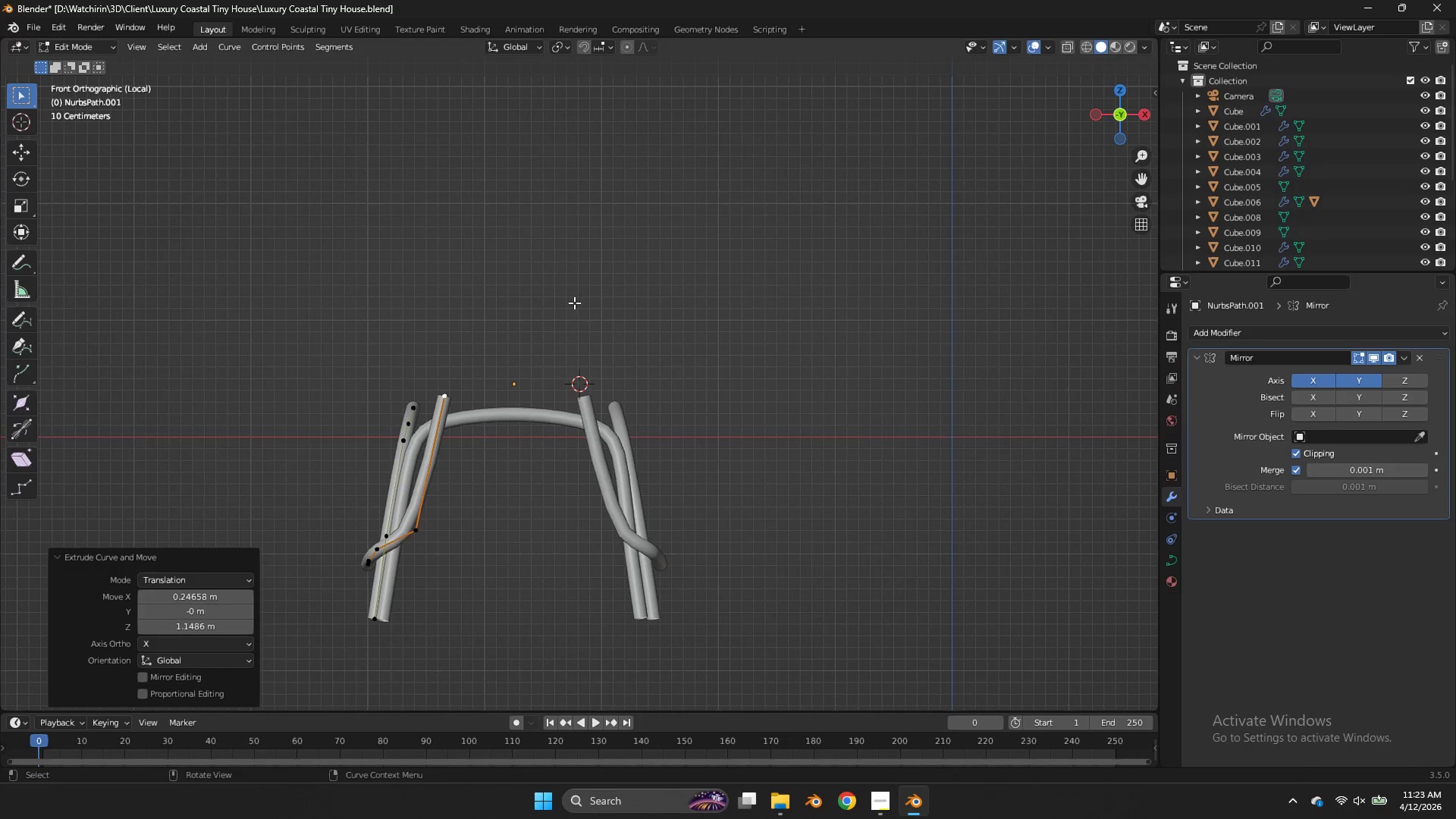 
key(E)
 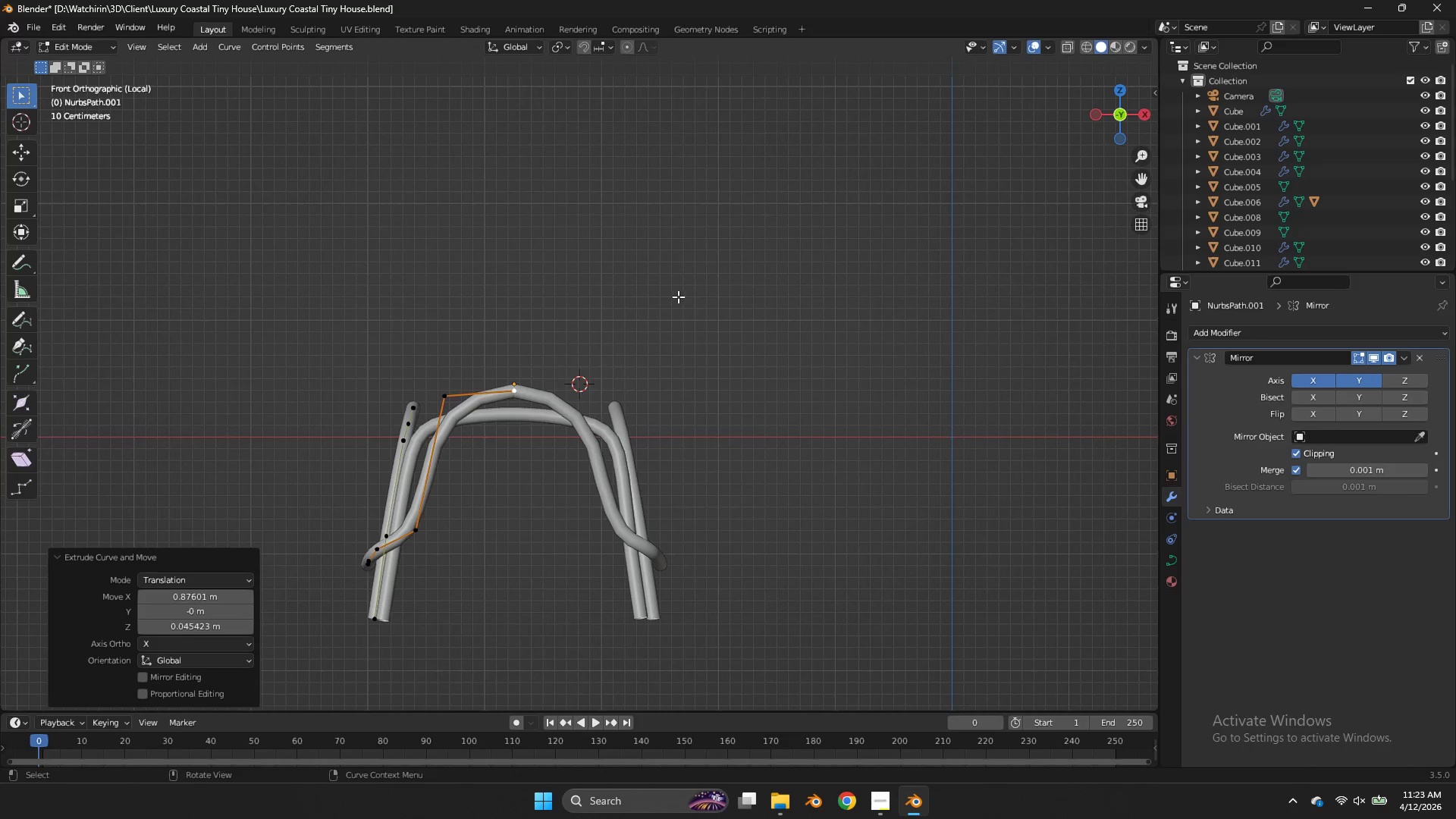 
key(Tab)
 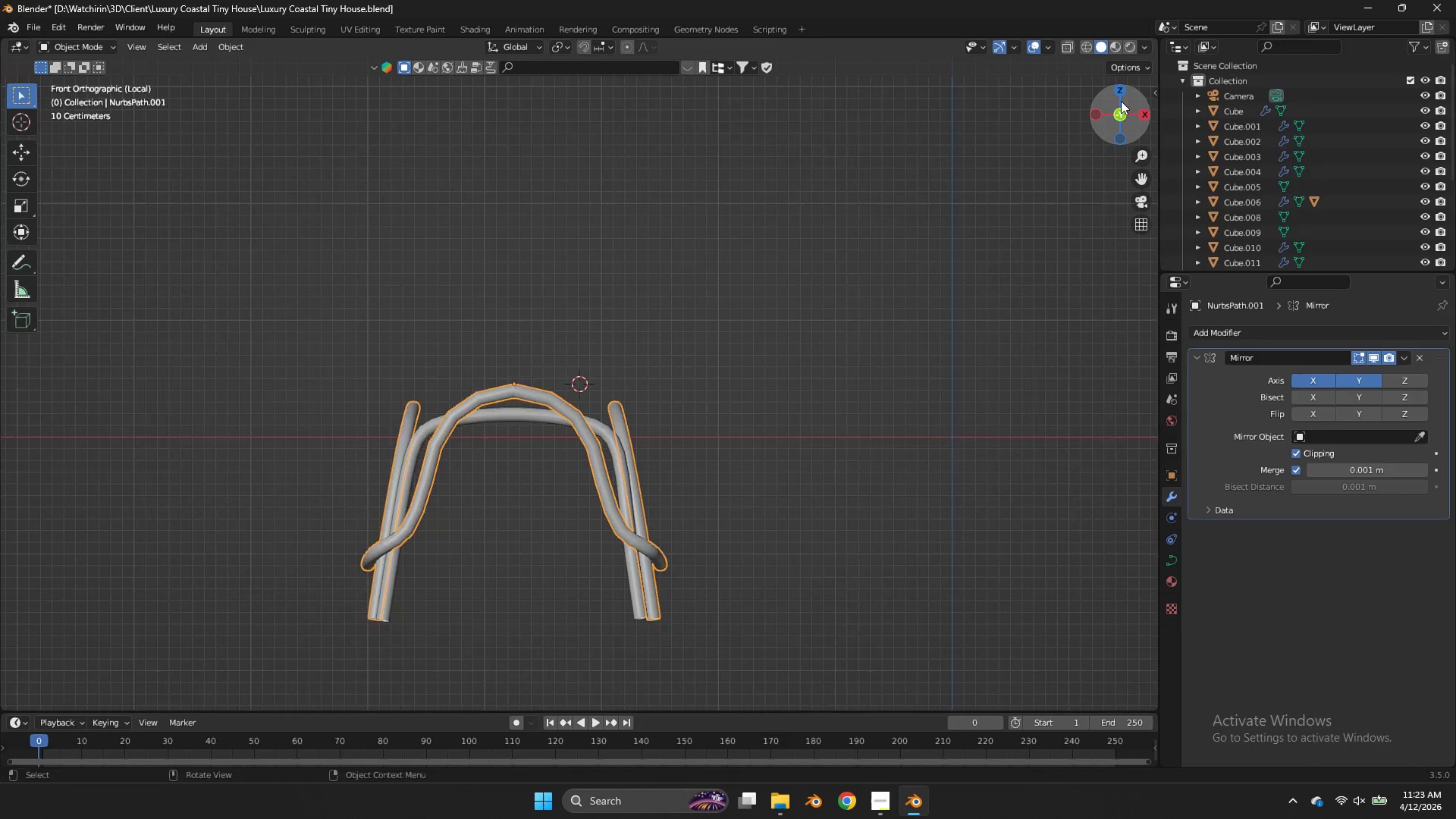 
left_click_drag(start_coordinate=[1121, 101], to_coordinate=[127, 114])
 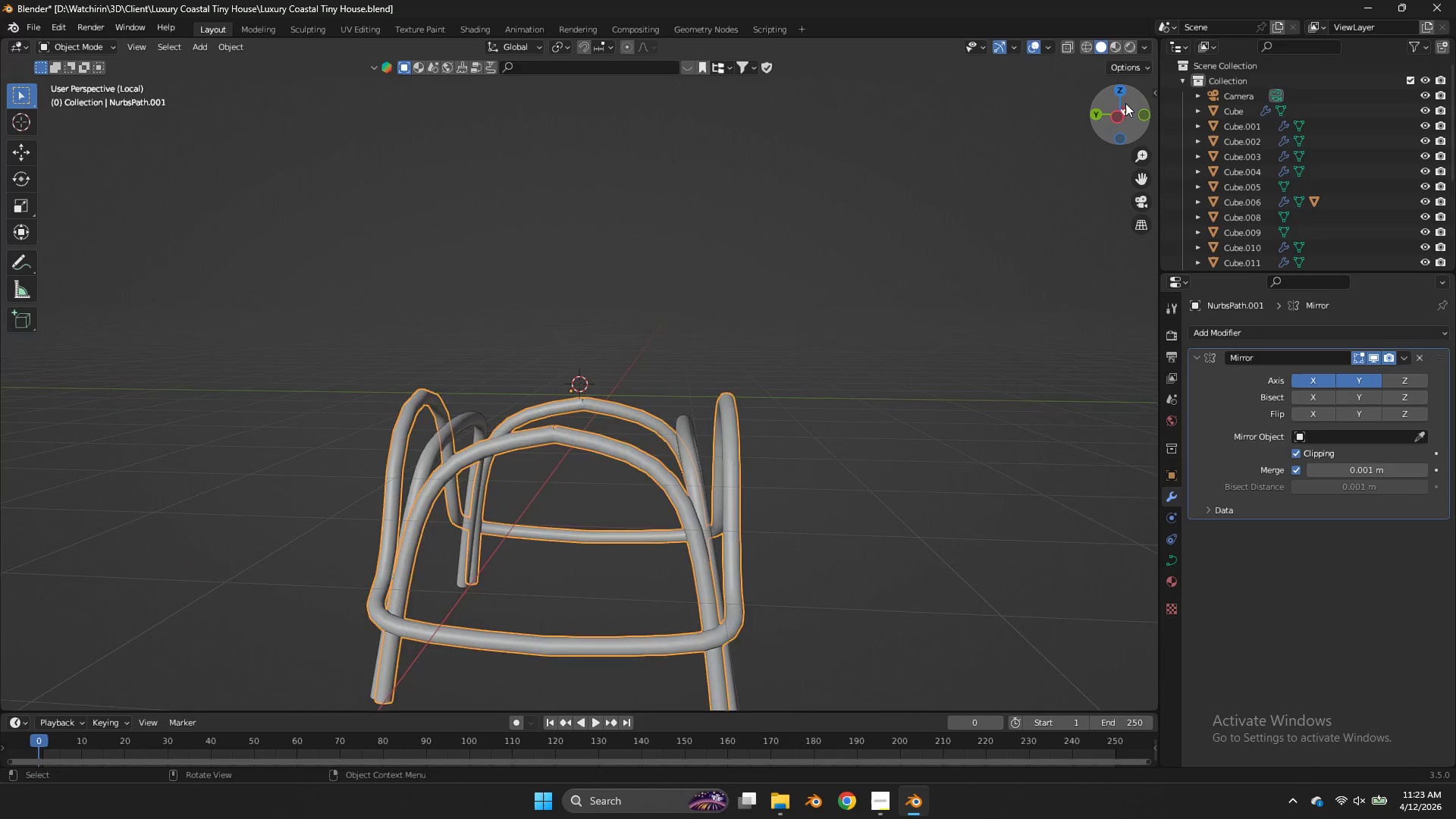 
key(Tab)
 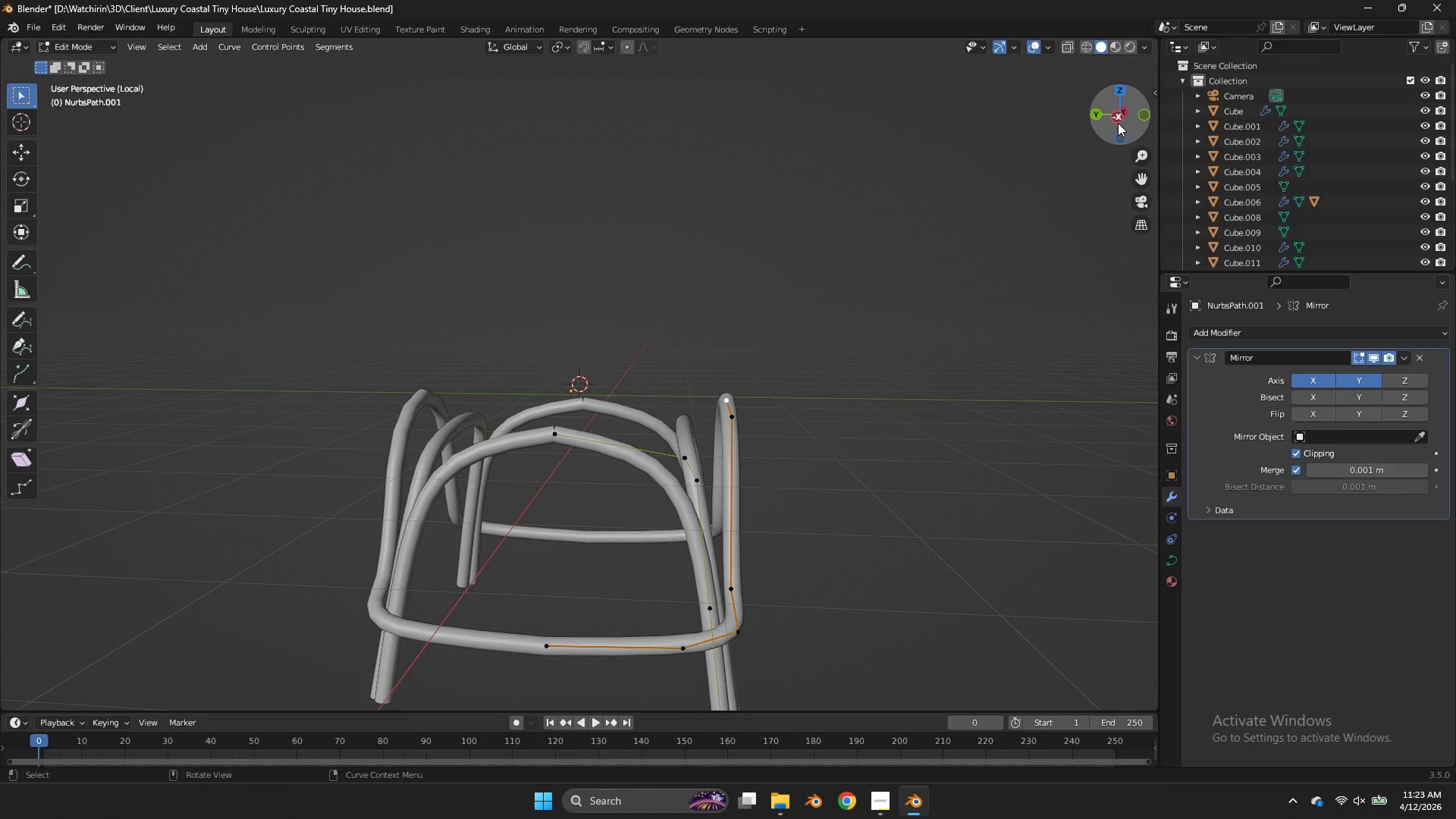 
left_click([1118, 124])
 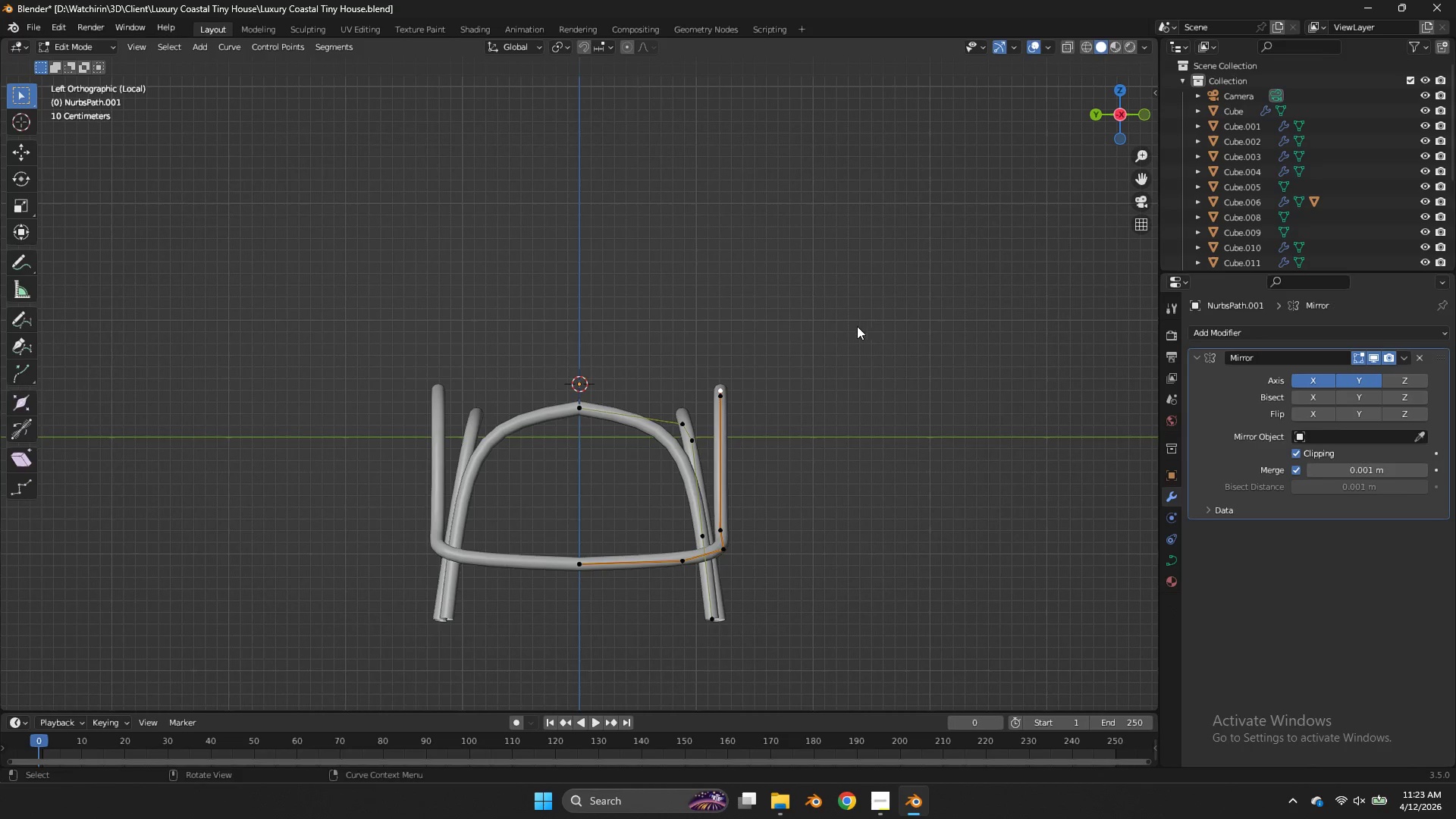 
left_click_drag(start_coordinate=[830, 337], to_coordinate=[692, 414])
 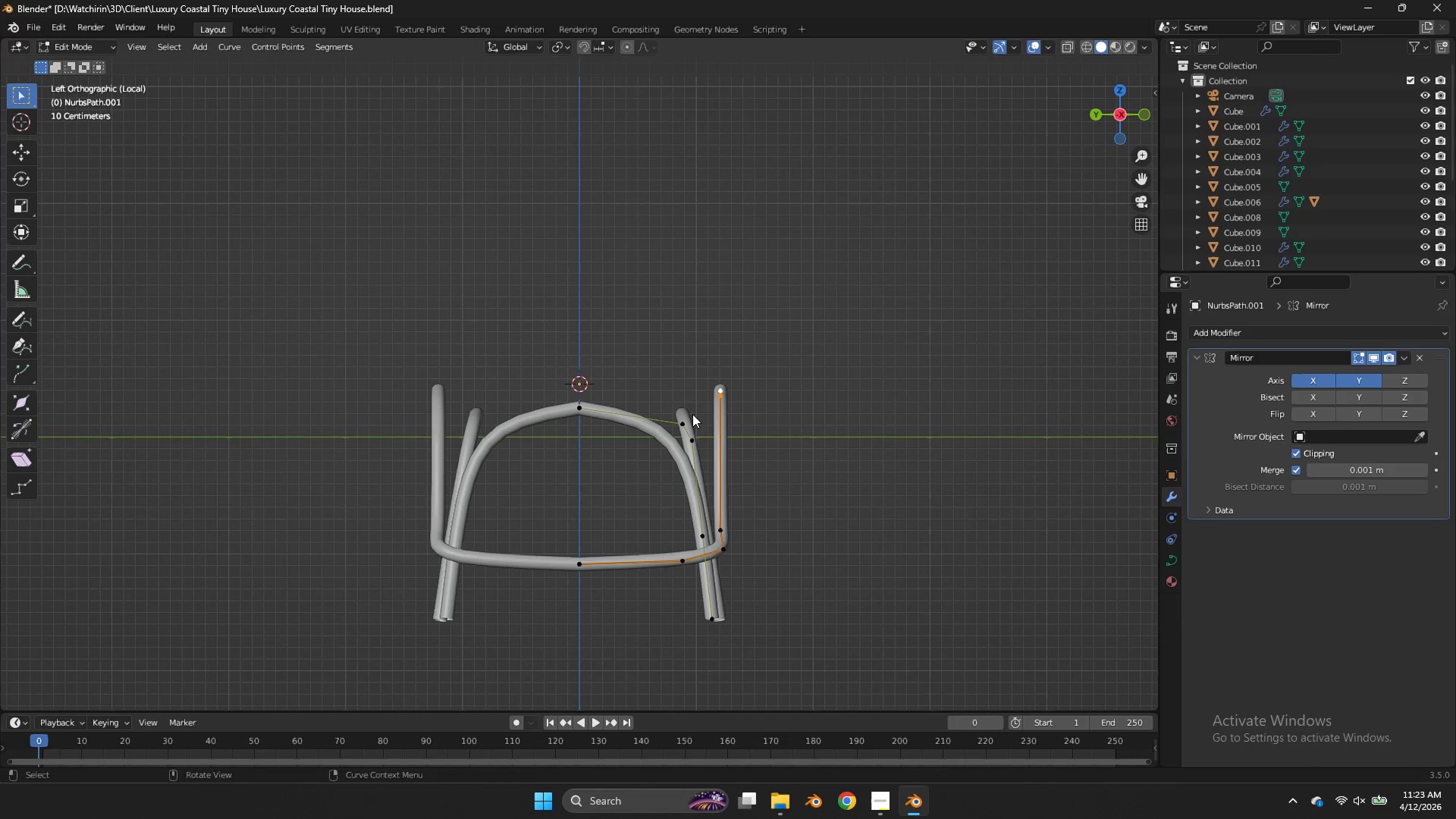 
key(G)
 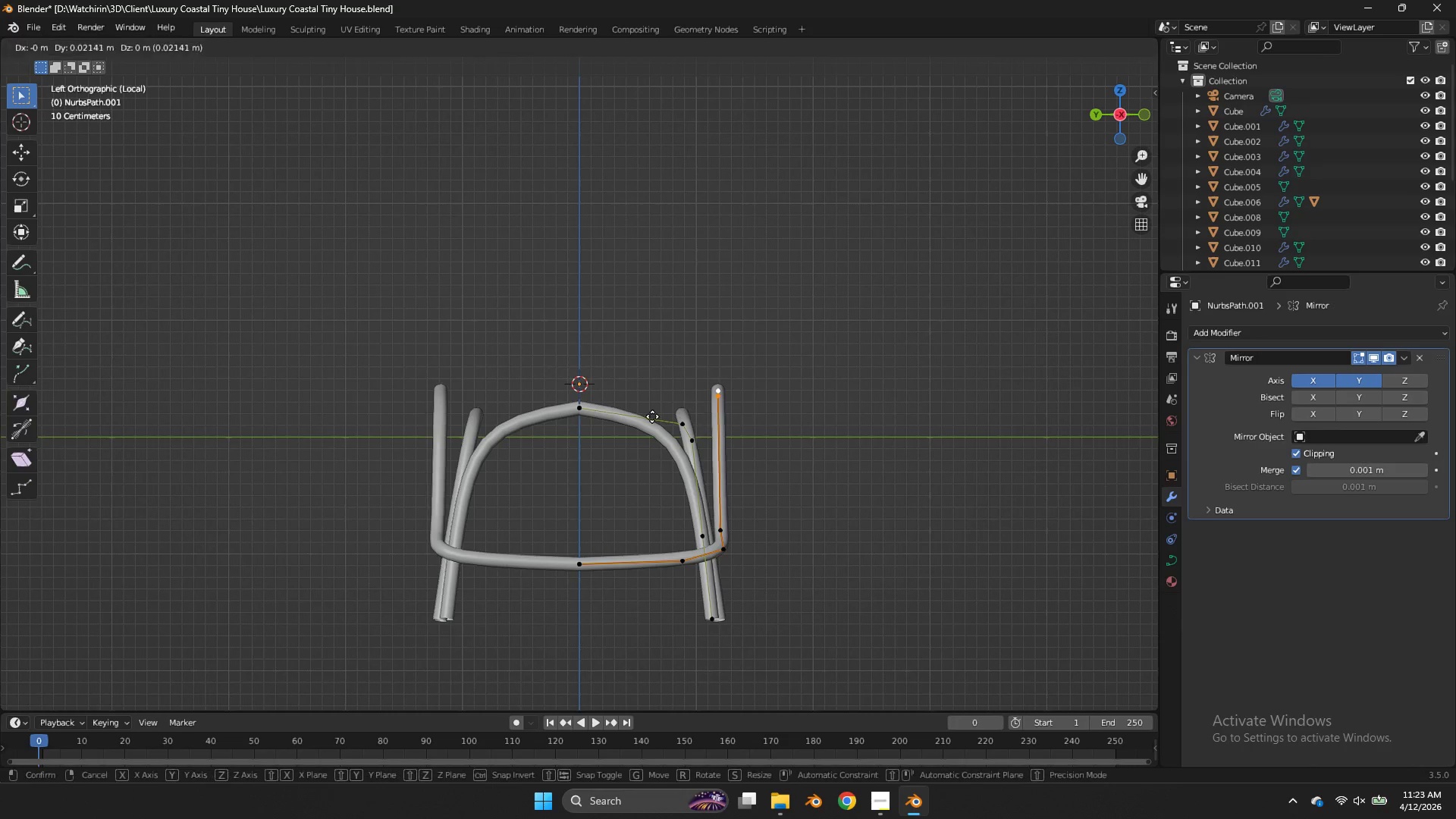 
hold_key(key=ShiftLeft, duration=1.91)
left_click([450, 426])
 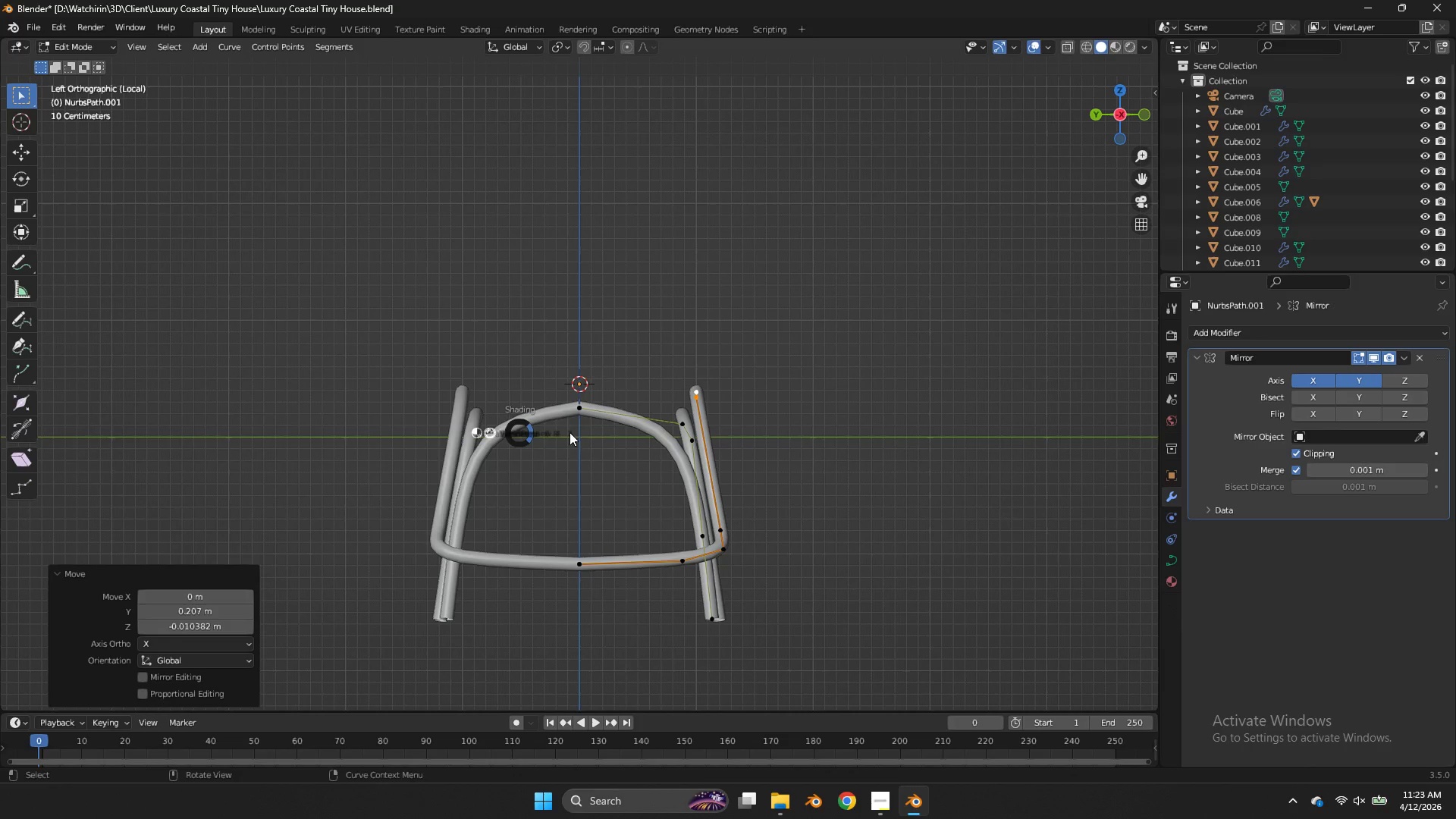 
key(Z)
 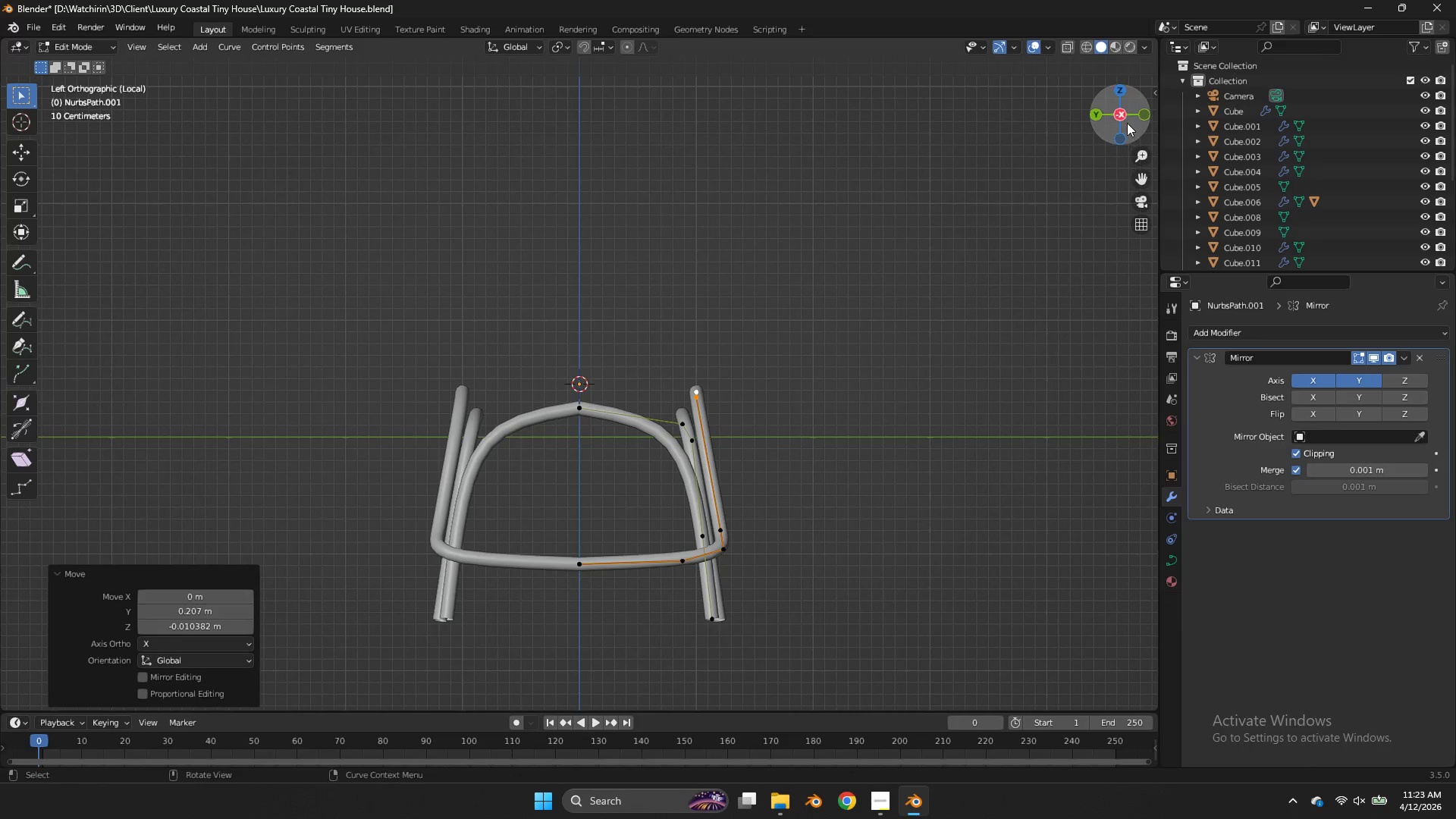 
left_click_drag(start_coordinate=[1127, 123], to_coordinate=[999, 123])
 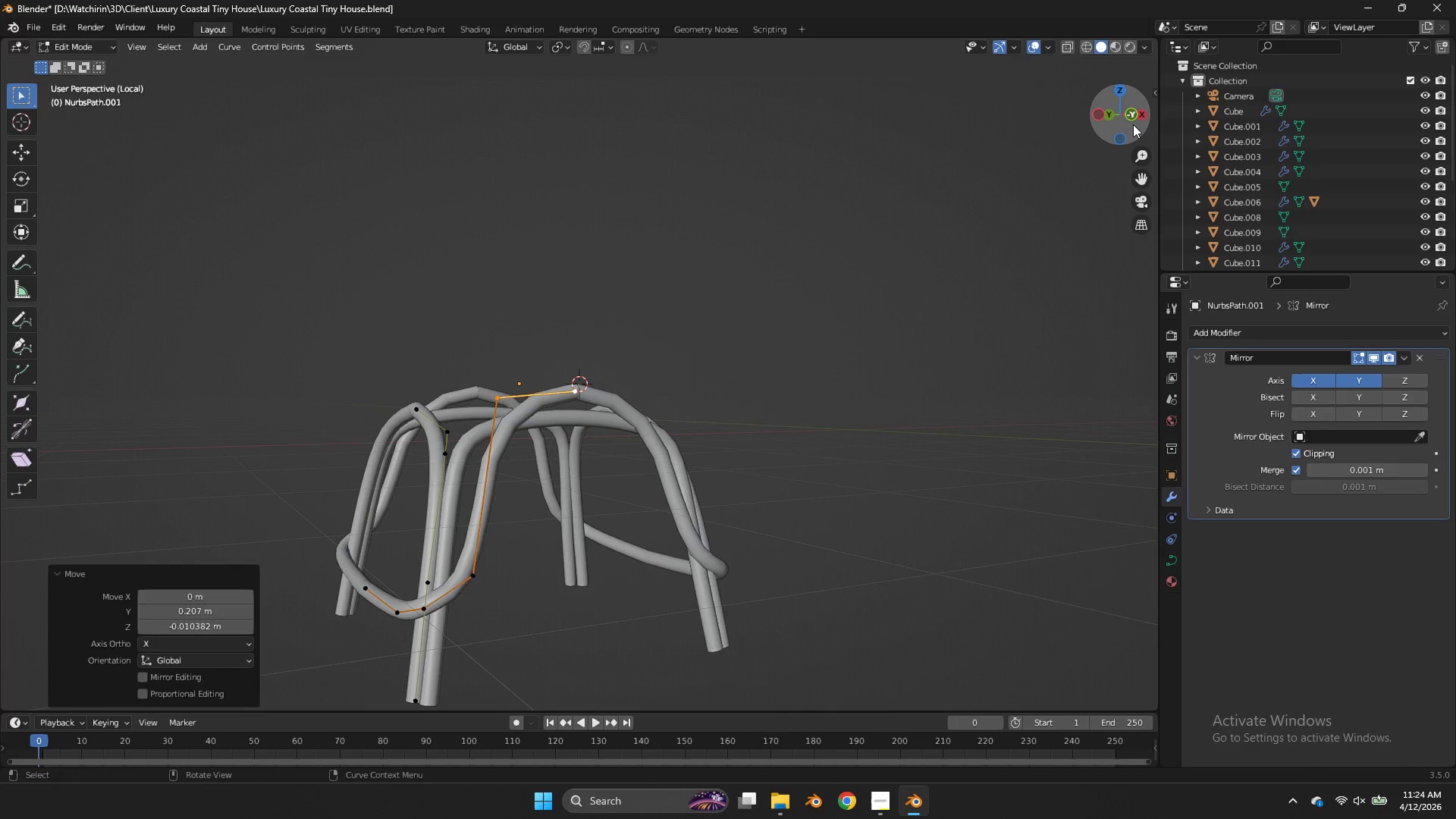 
left_click([1133, 124])
 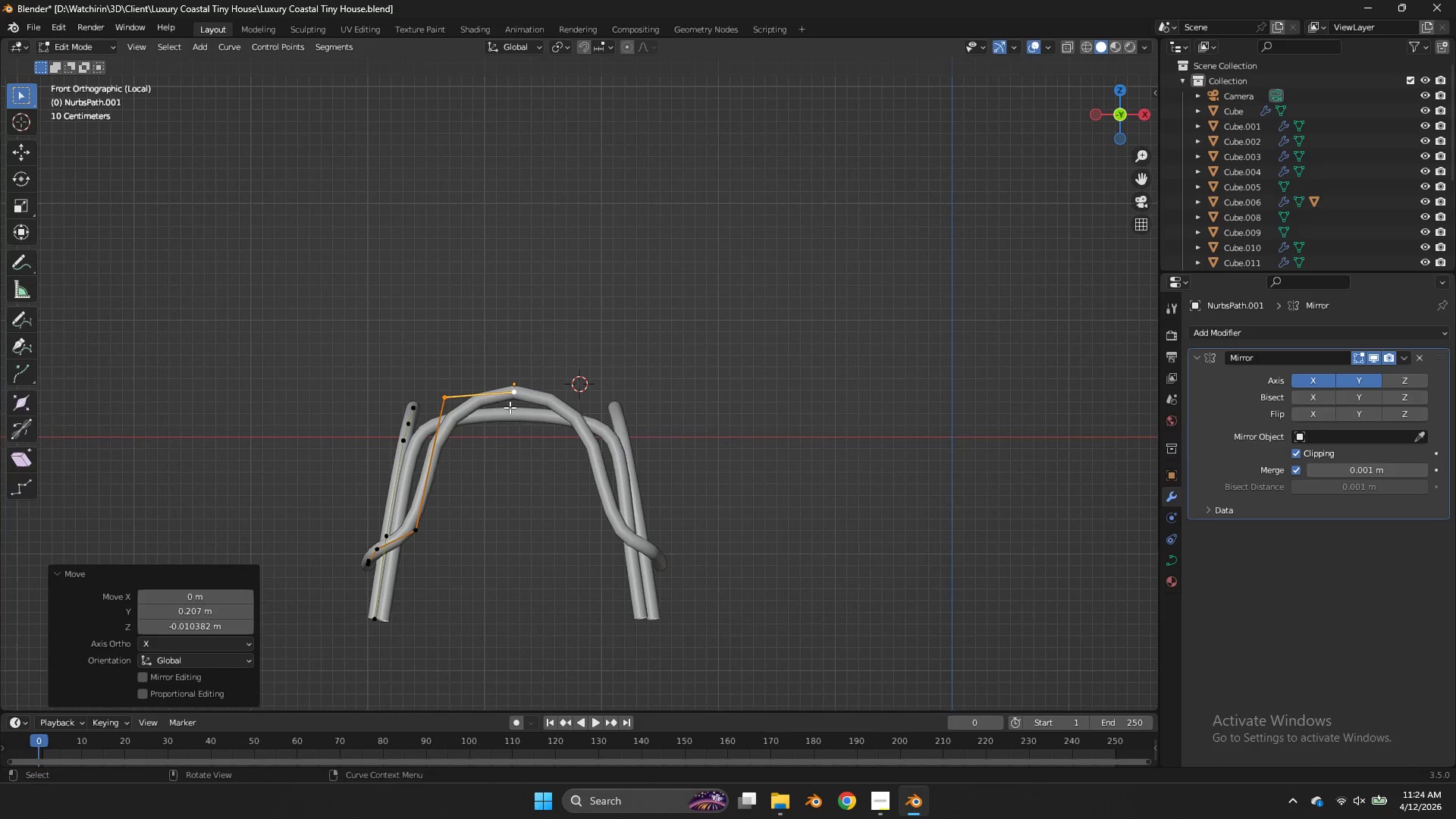 
key(Tab)
 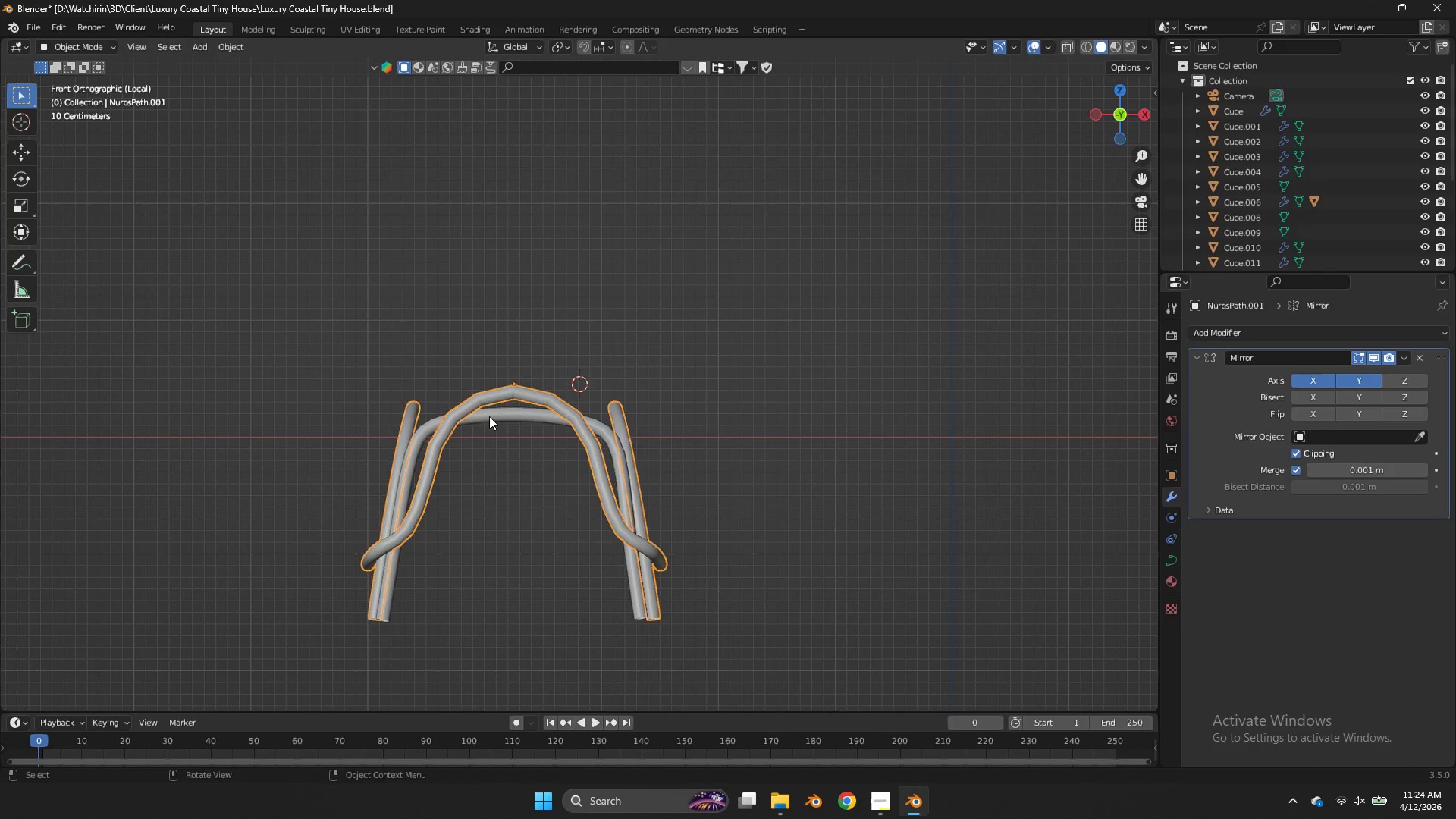 
left_click([489, 416])
 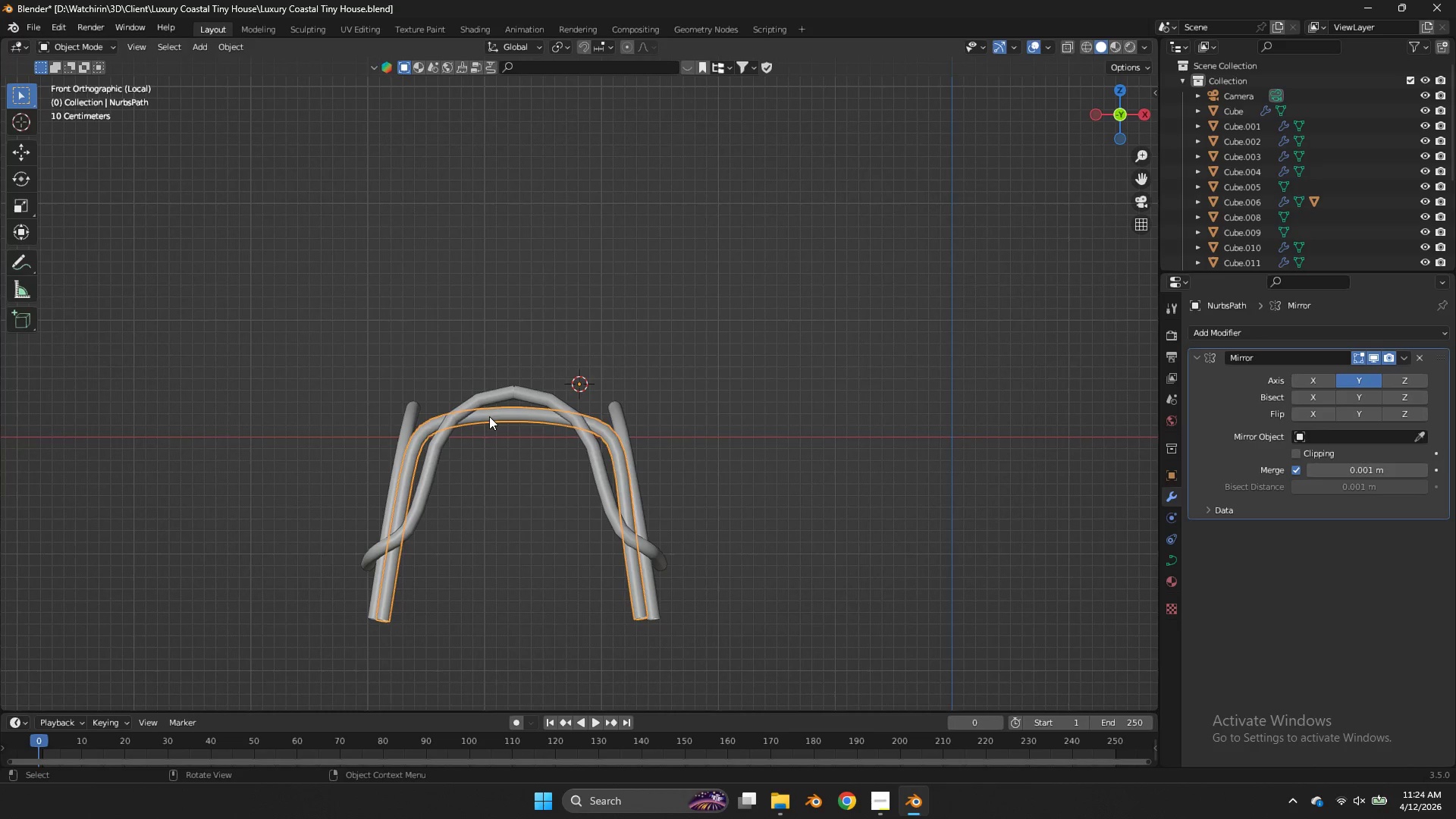 
key(Tab)
type(gsx)
 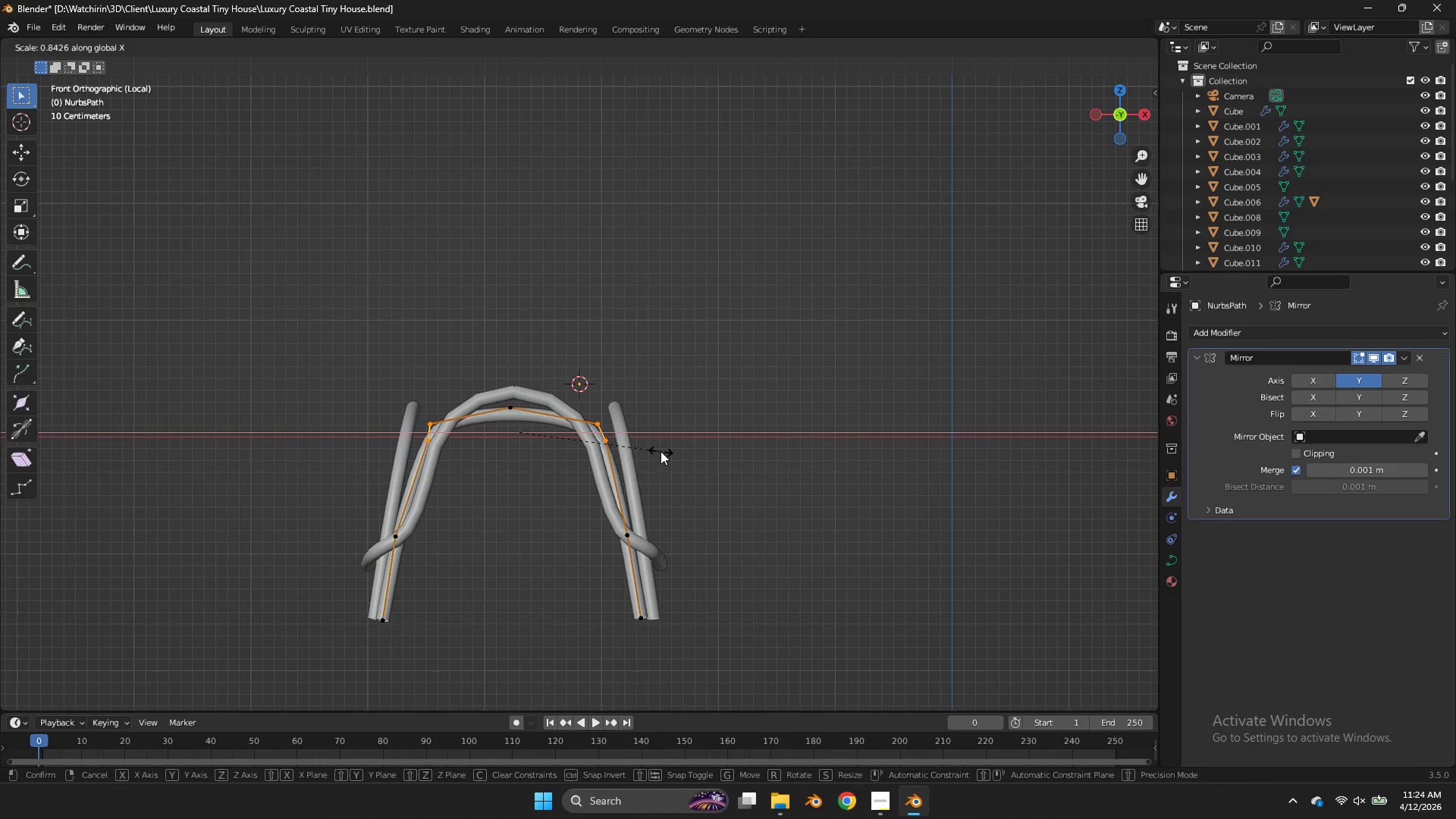 
left_click_drag(start_coordinate=[438, 411], to_coordinate=[394, 458])
 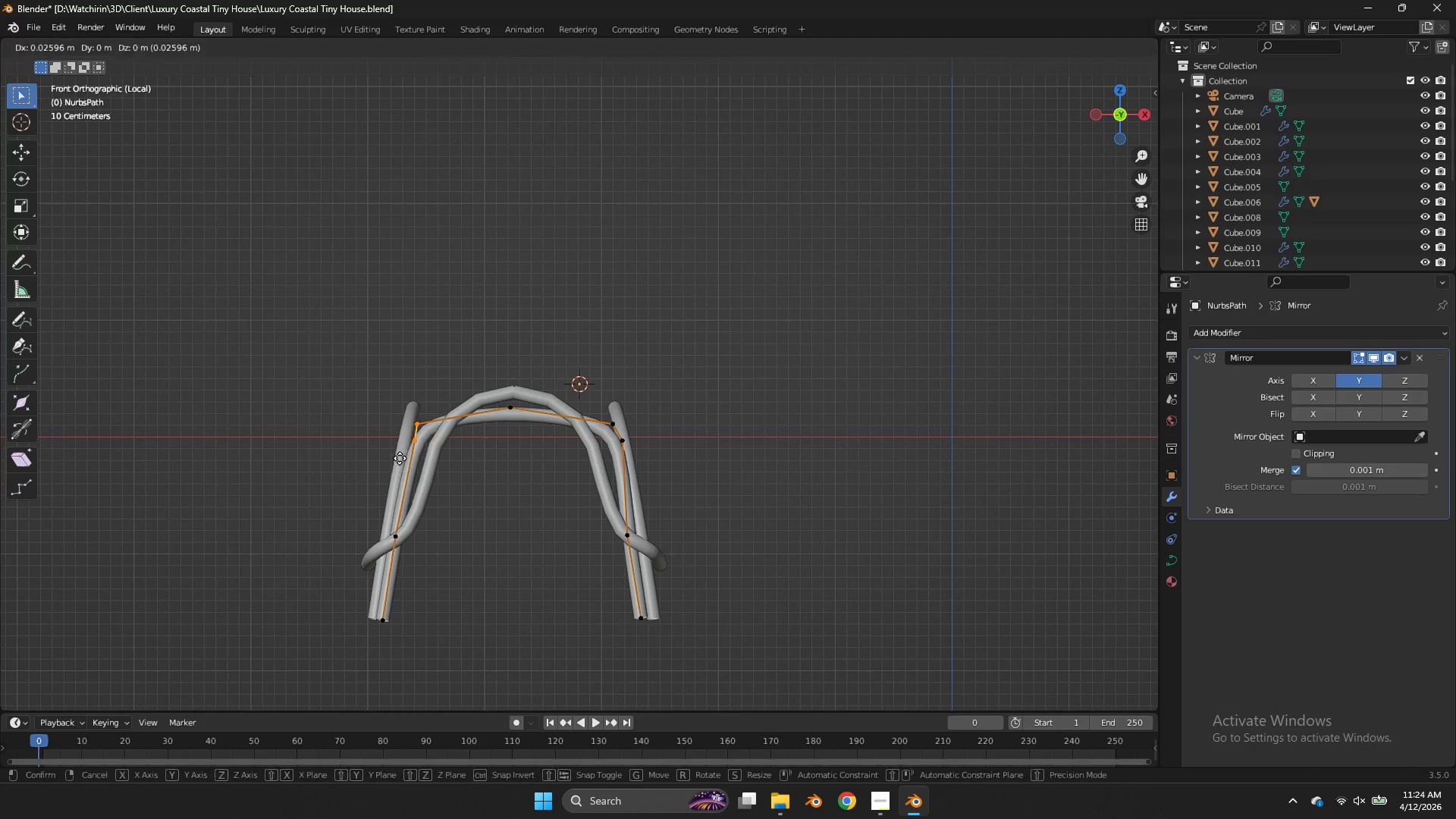 
left_click_drag(start_coordinate=[654, 405], to_coordinate=[582, 460])
 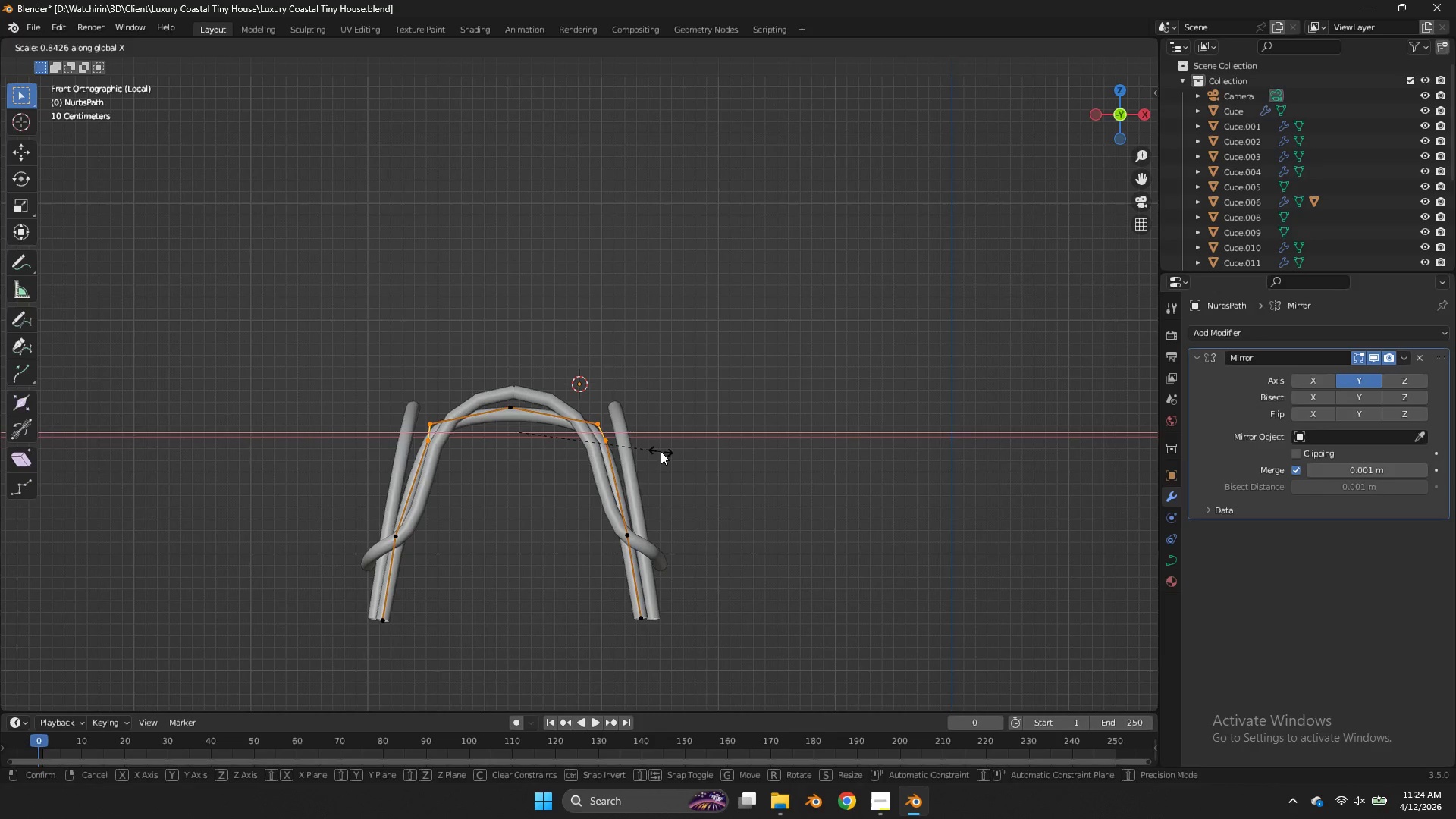 
left_click([661, 451])
 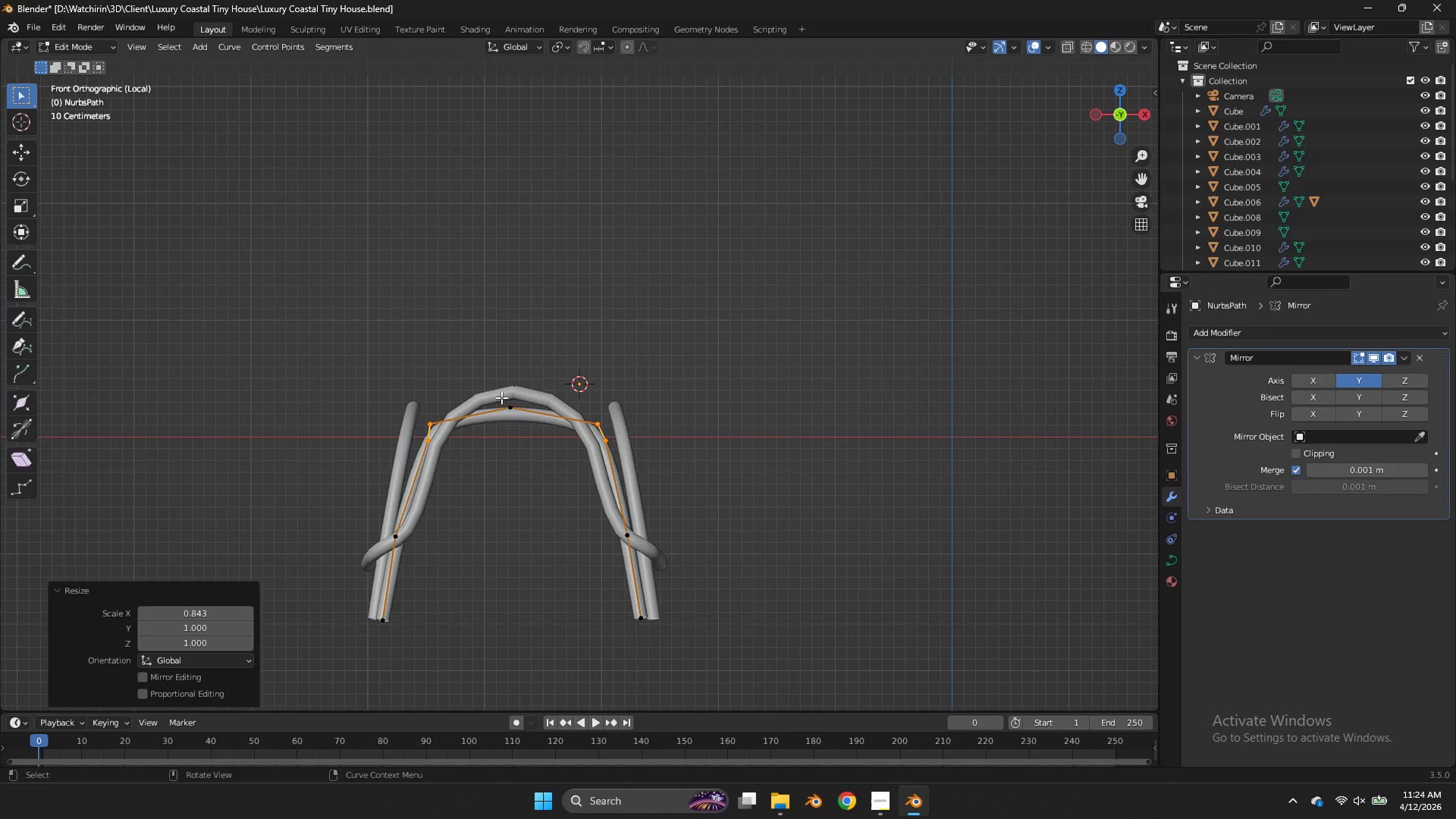 
key(Tab)
 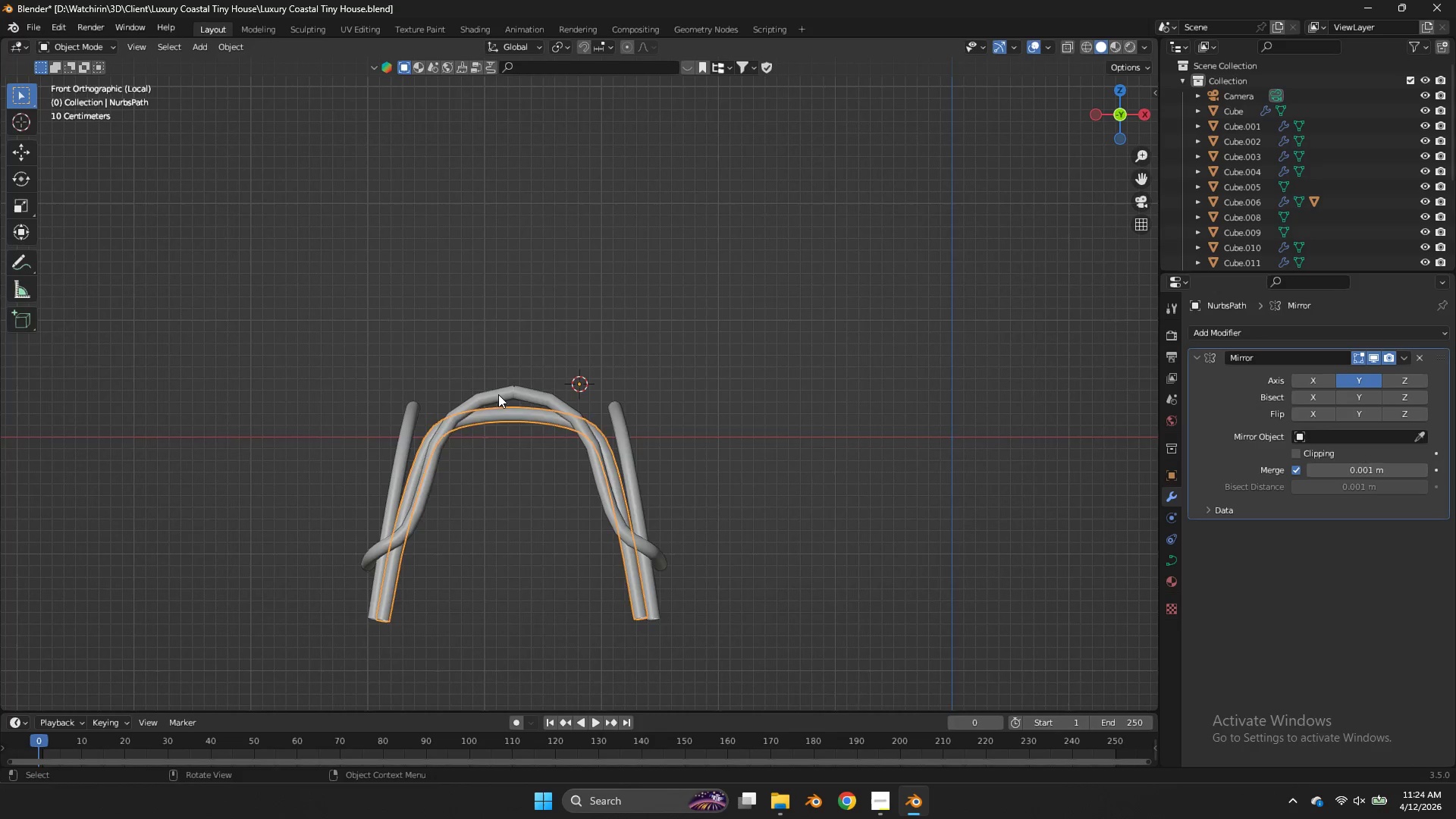 
left_click([498, 394])
 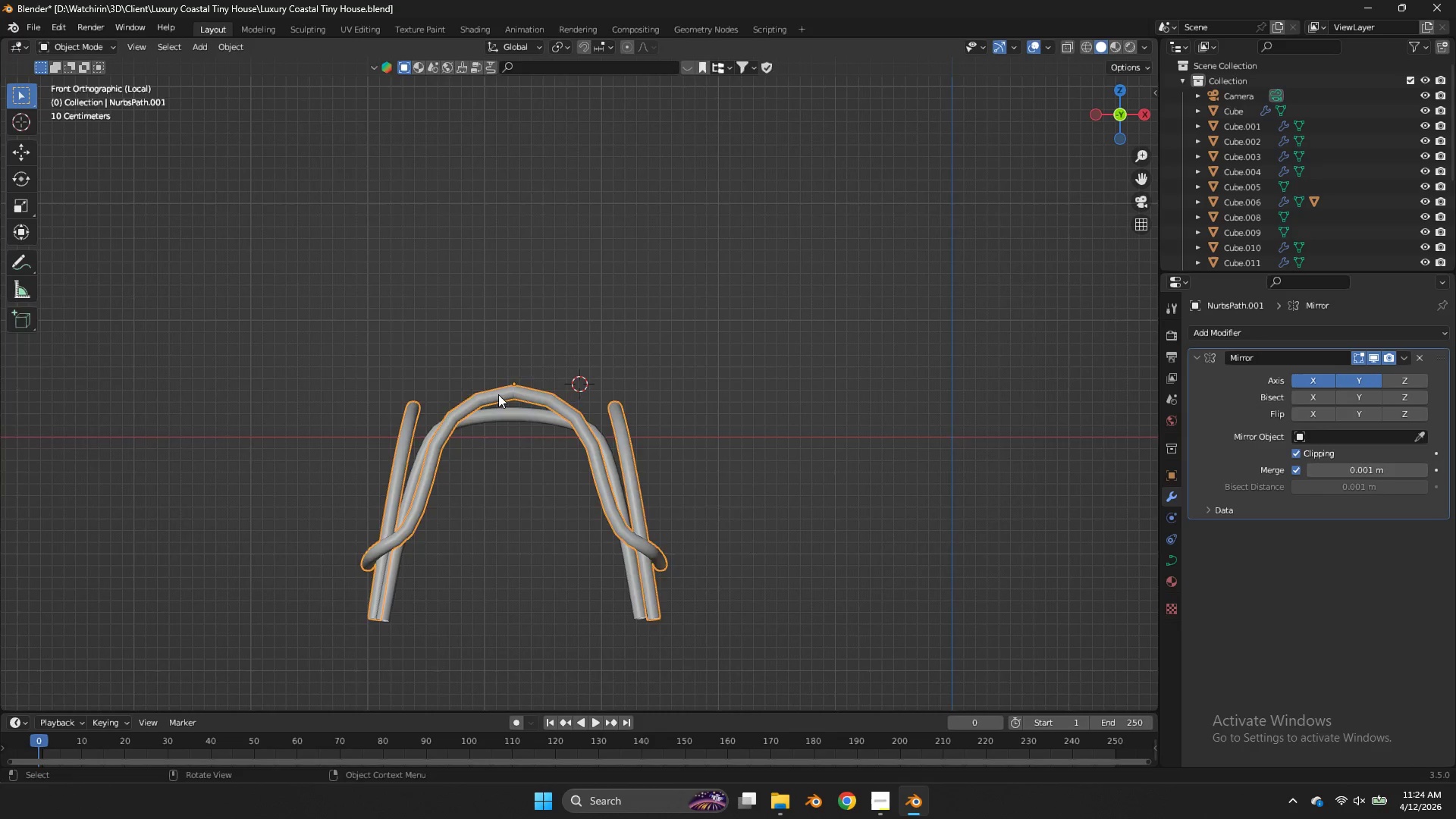 
key(Tab)
 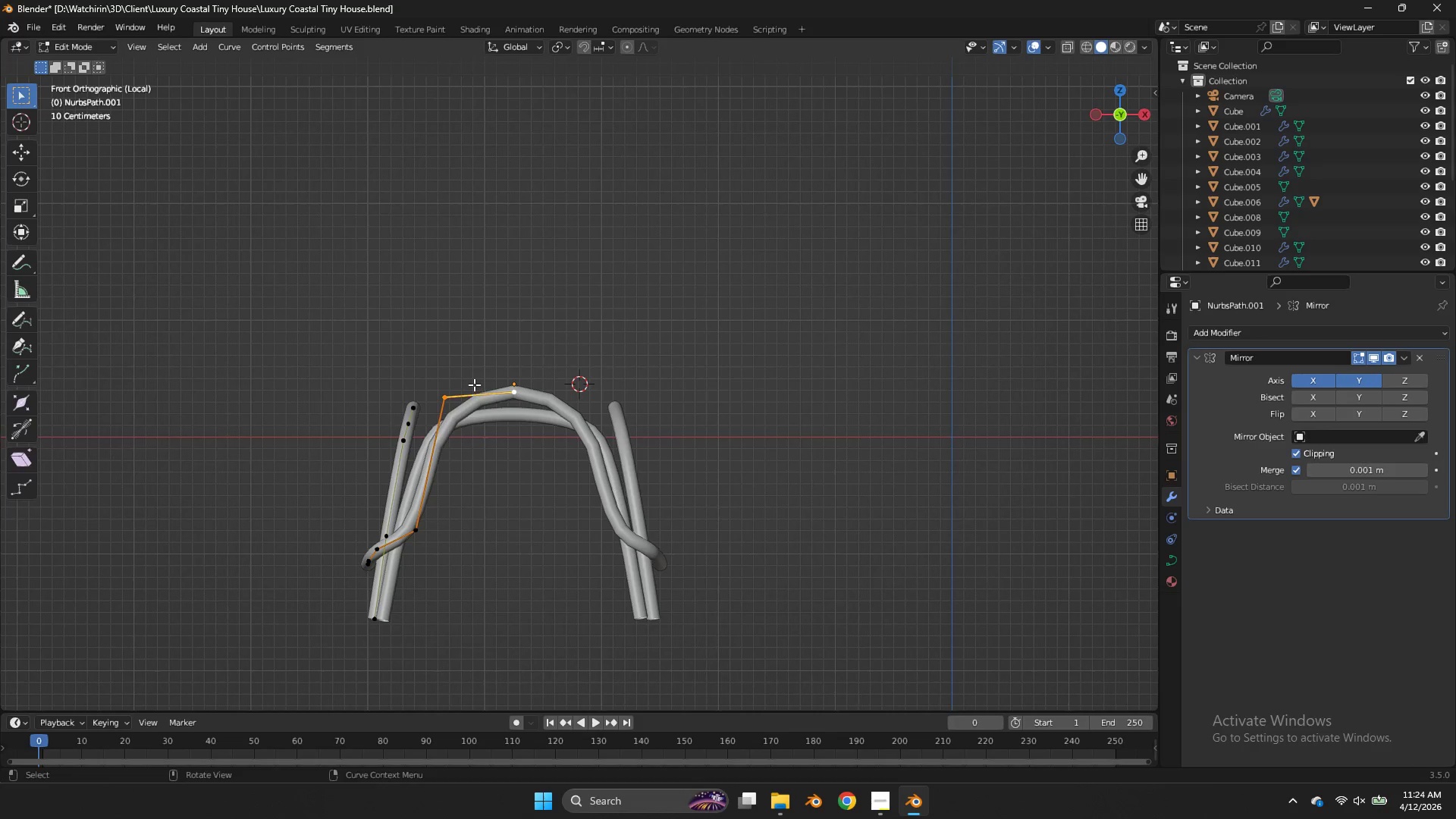 
left_click_drag(start_coordinate=[474, 384], to_coordinate=[434, 414])
 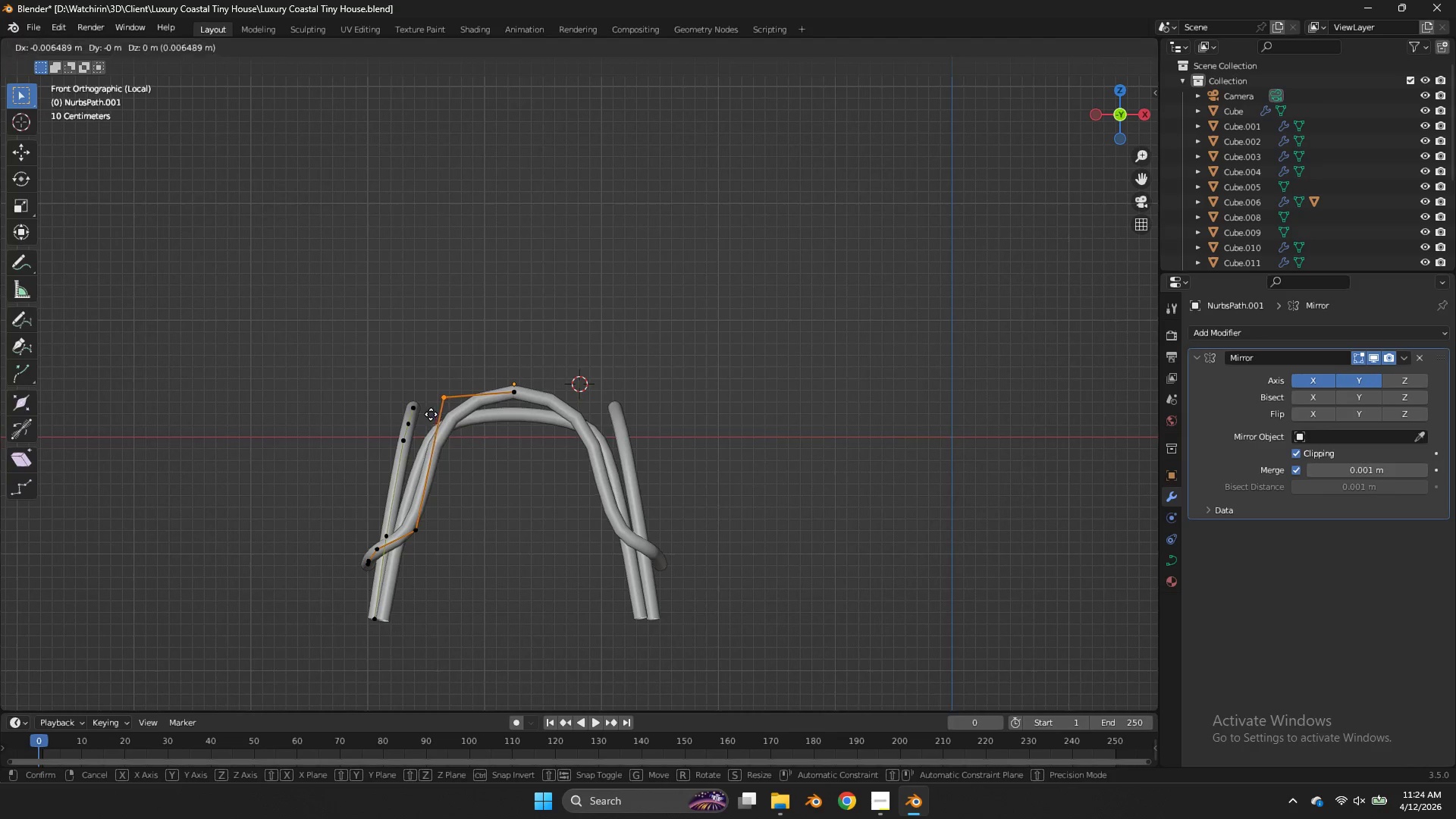 
key(G)
 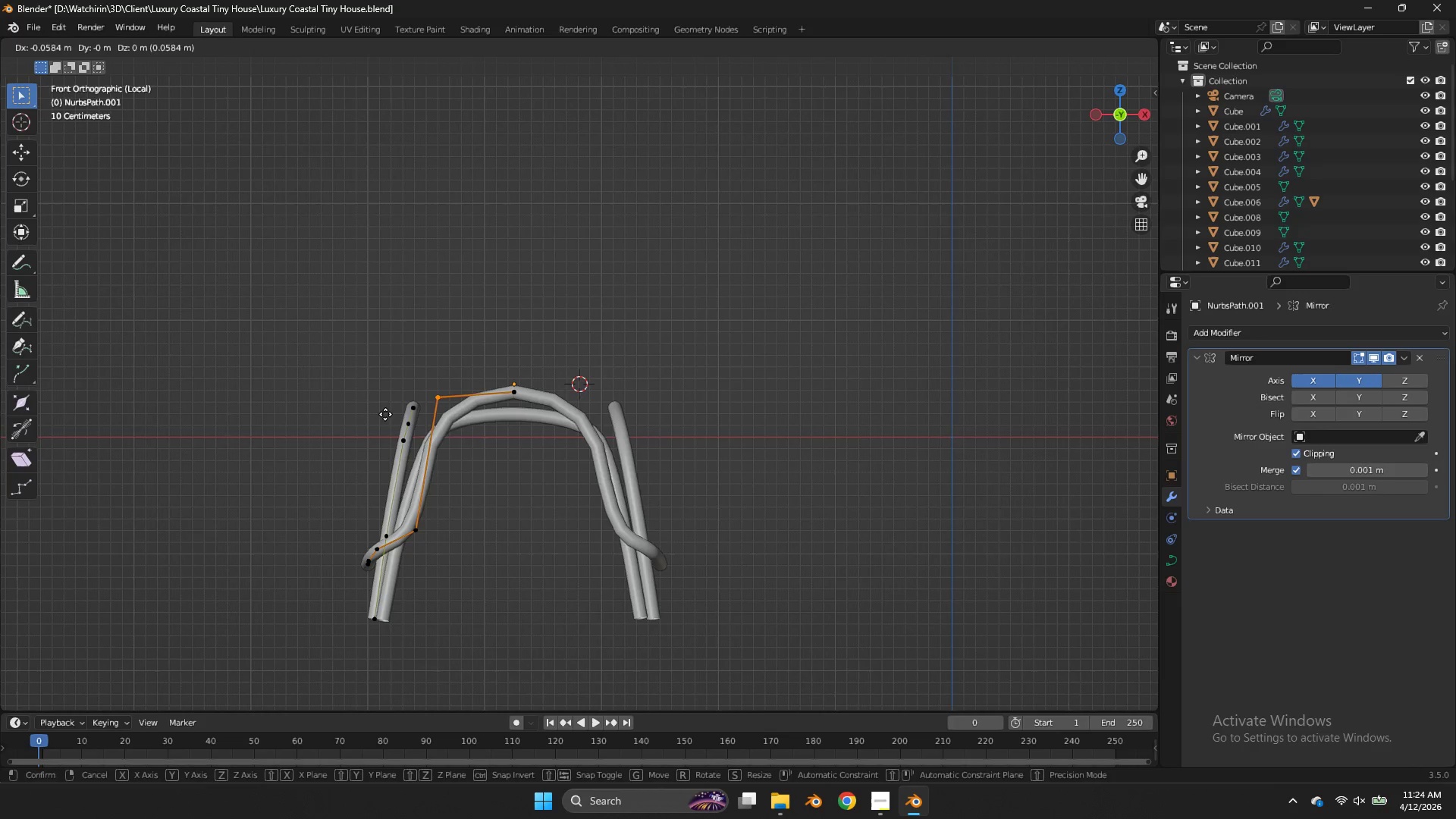 
hold_key(key=ShiftLeft, duration=0.75)
 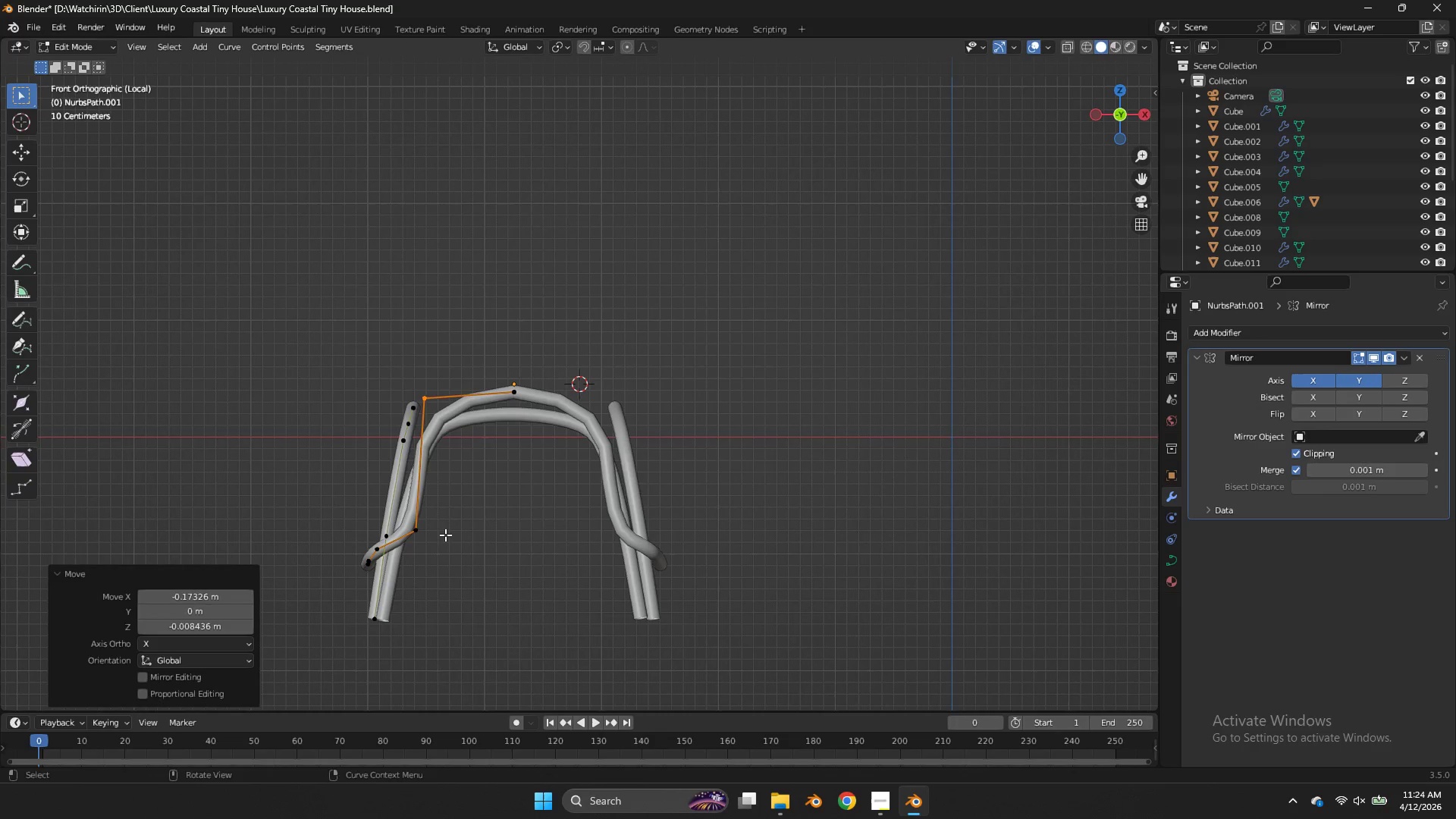 
double_click([445, 535])
 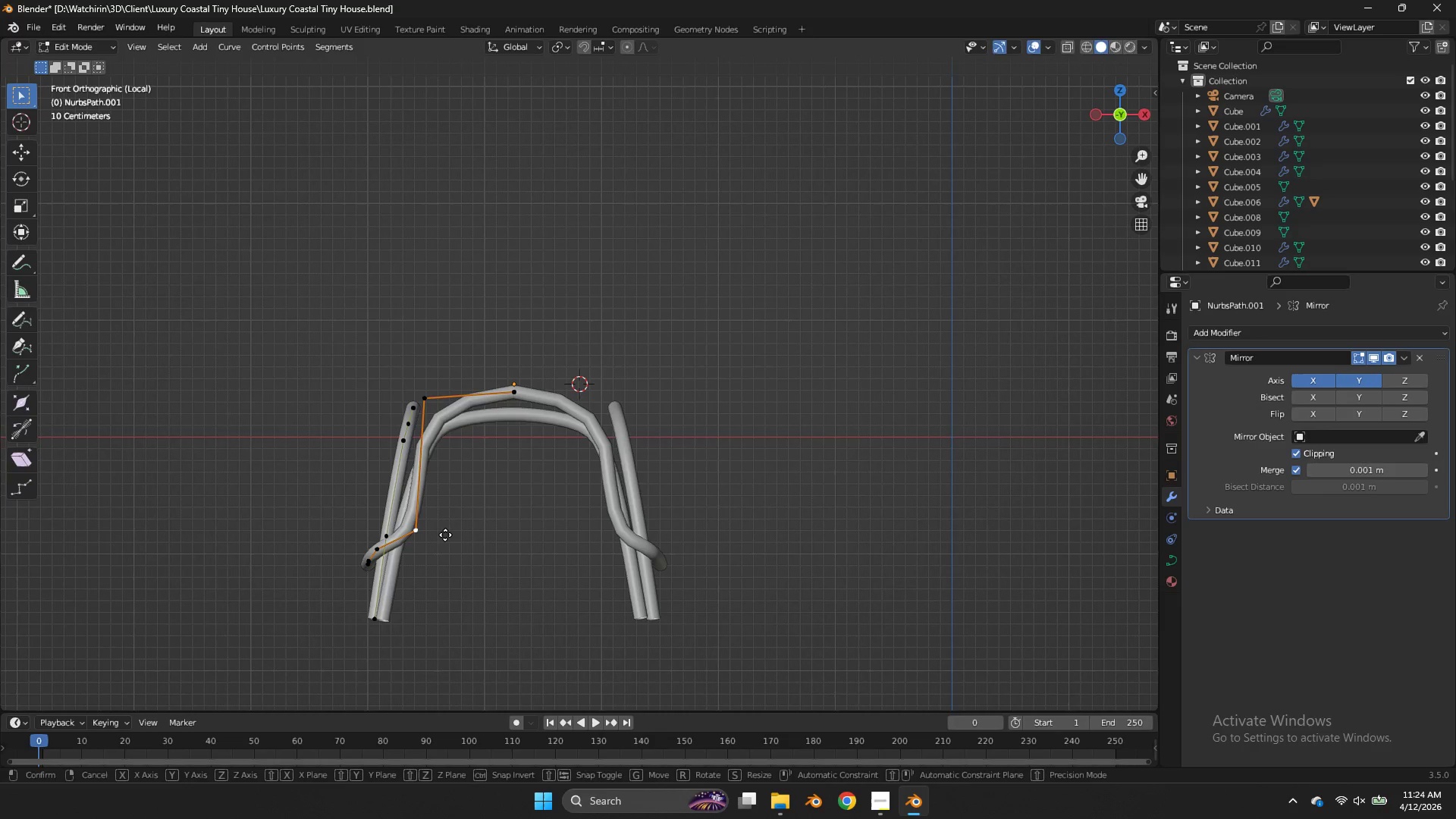 
key(G)
 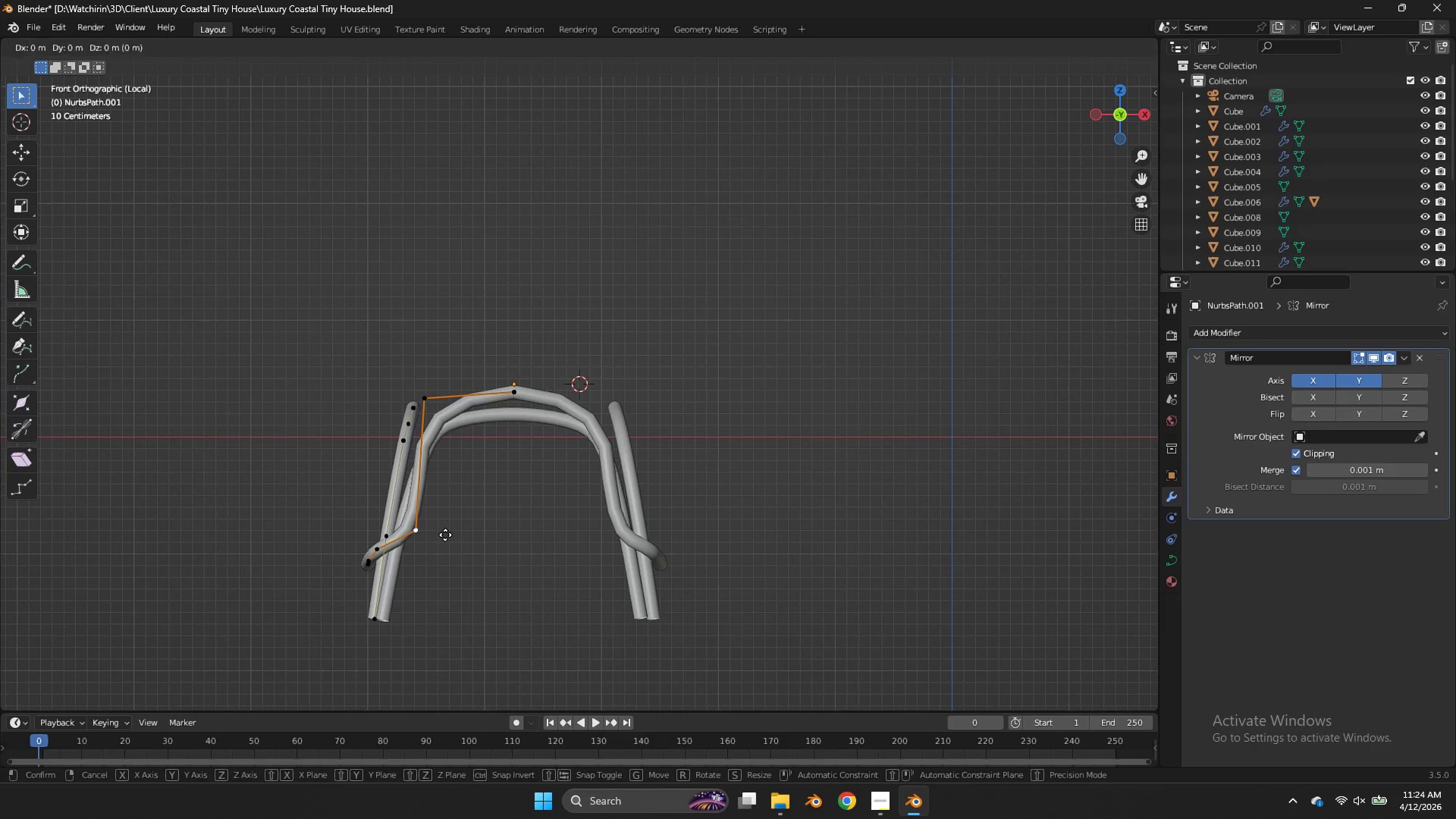 
key(Shift+ShiftLeft)
 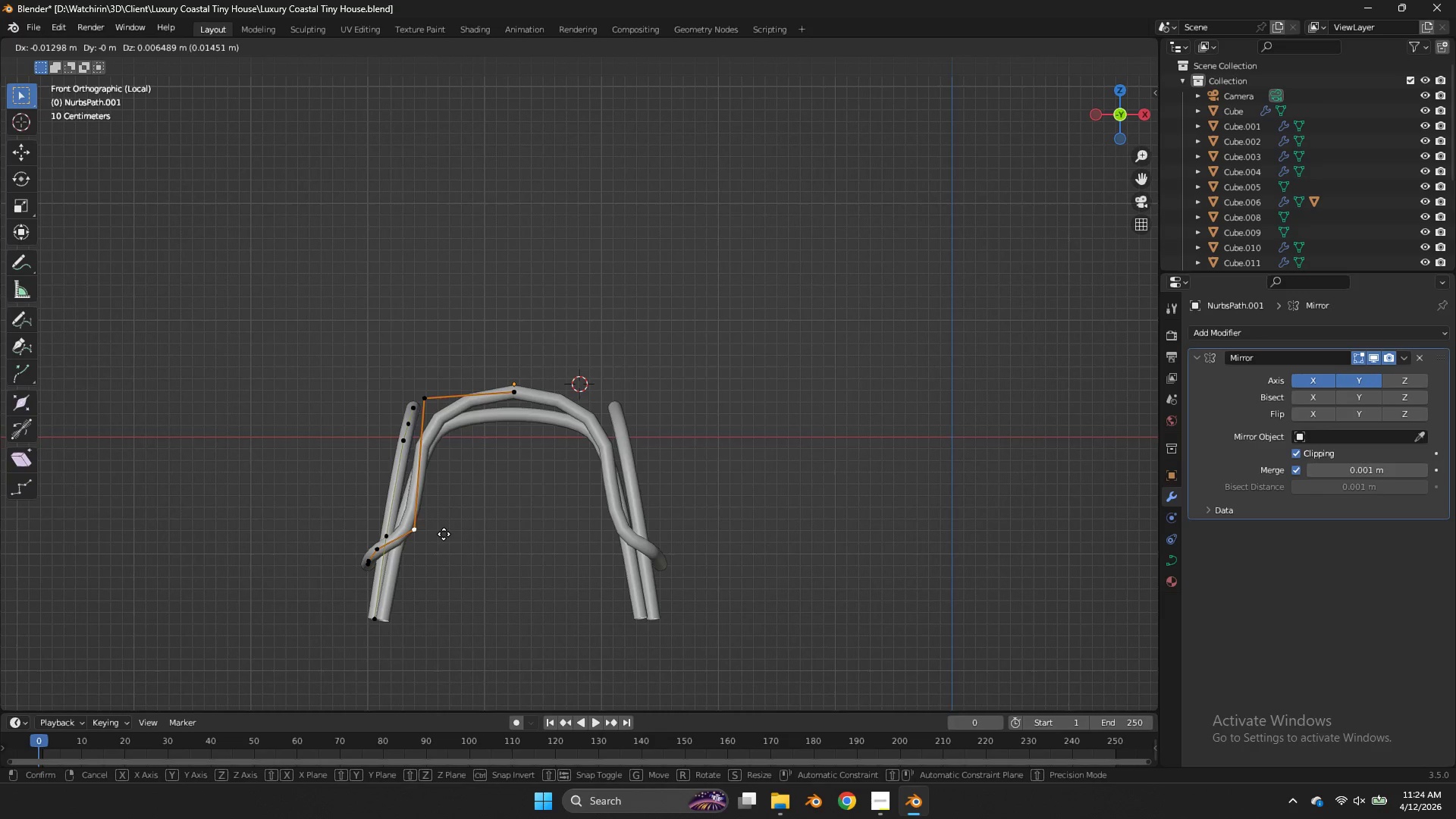 
key(G)
 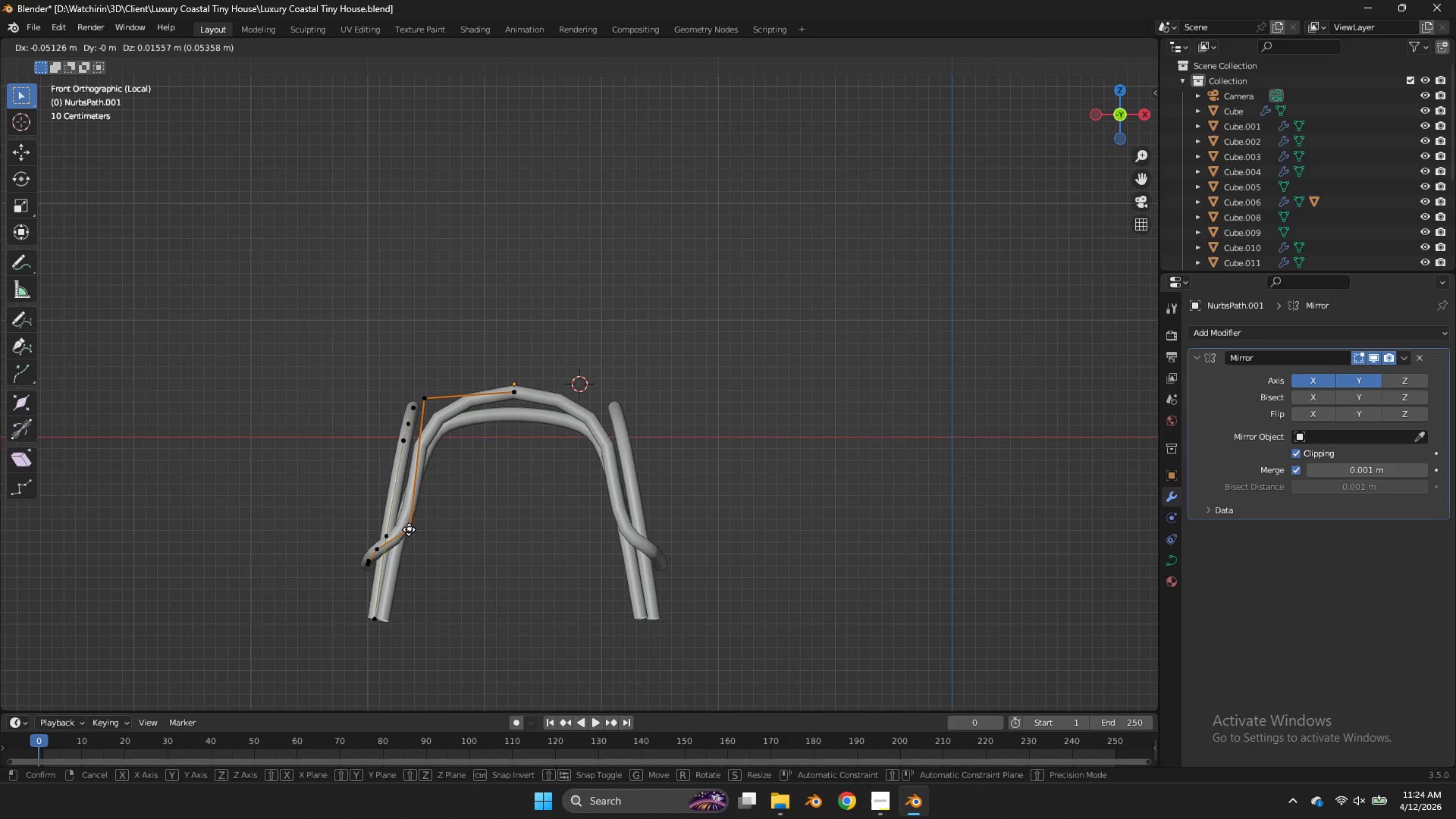 
hold_key(key=ShiftLeft, duration=0.75)
left_click([312, 517])
 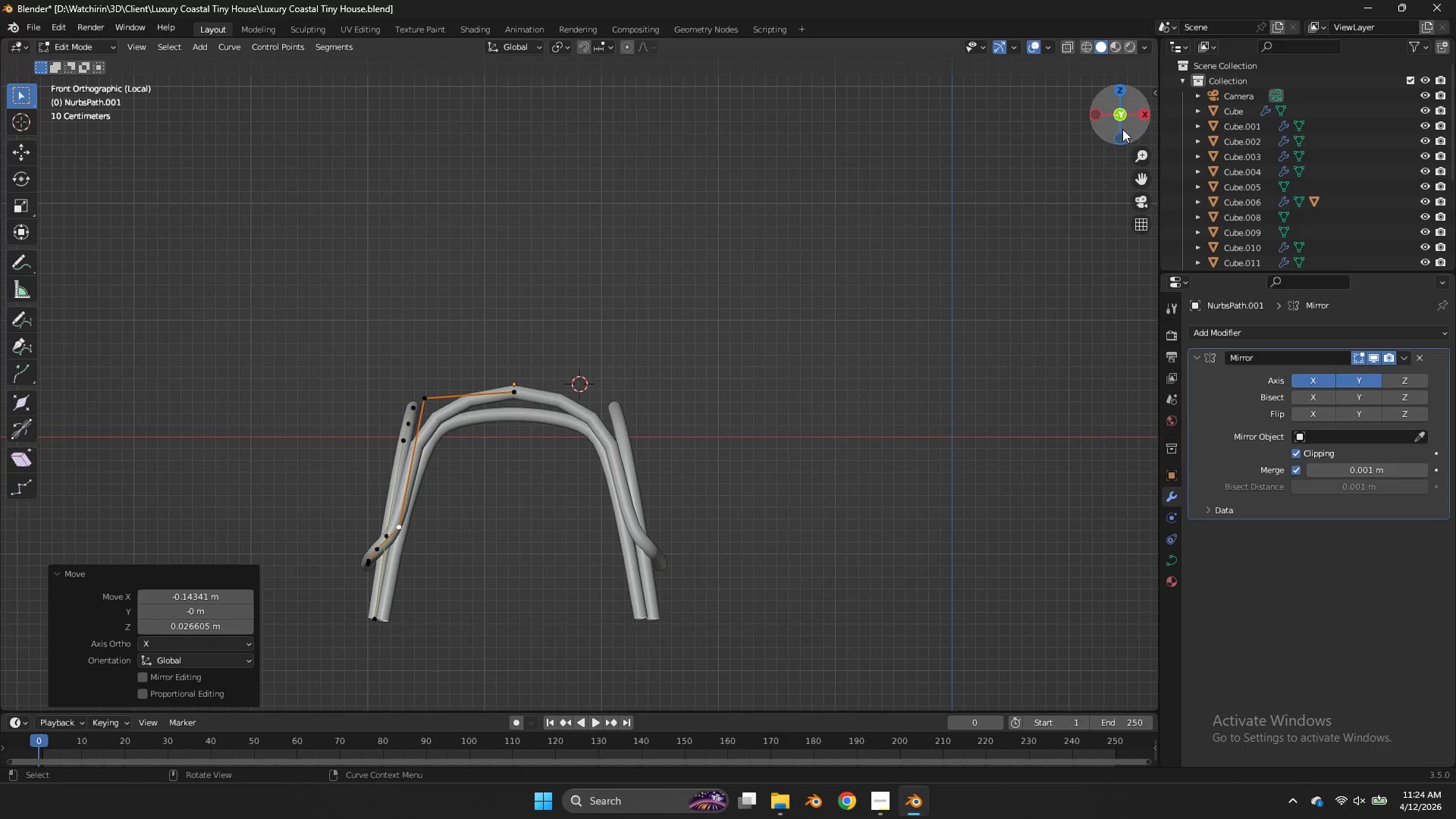 
left_click_drag(start_coordinate=[1121, 120], to_coordinate=[125, 120])
 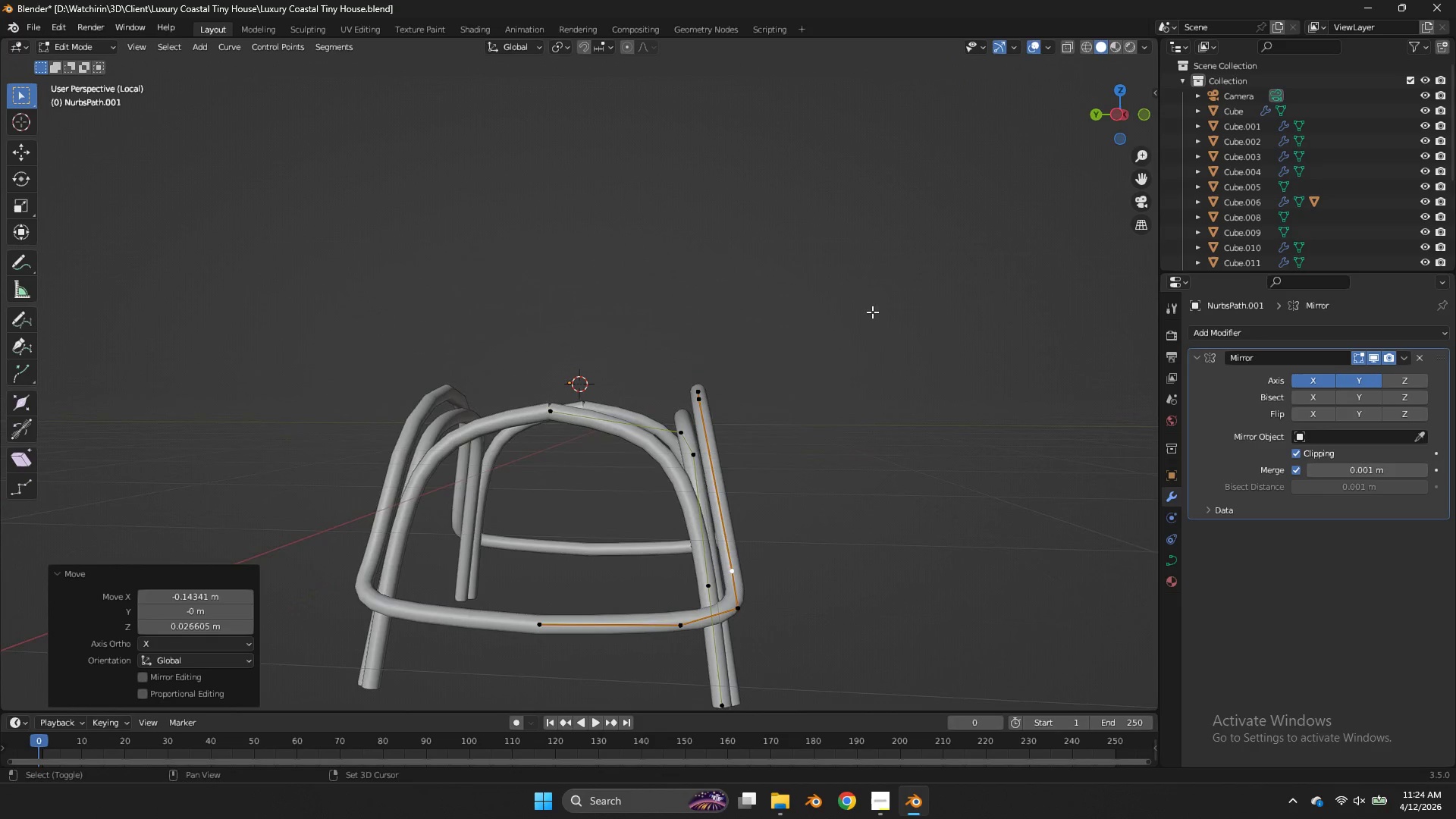 
hold_key(key=ShiftLeft, duration=1.75)
double_click([705, 375])
 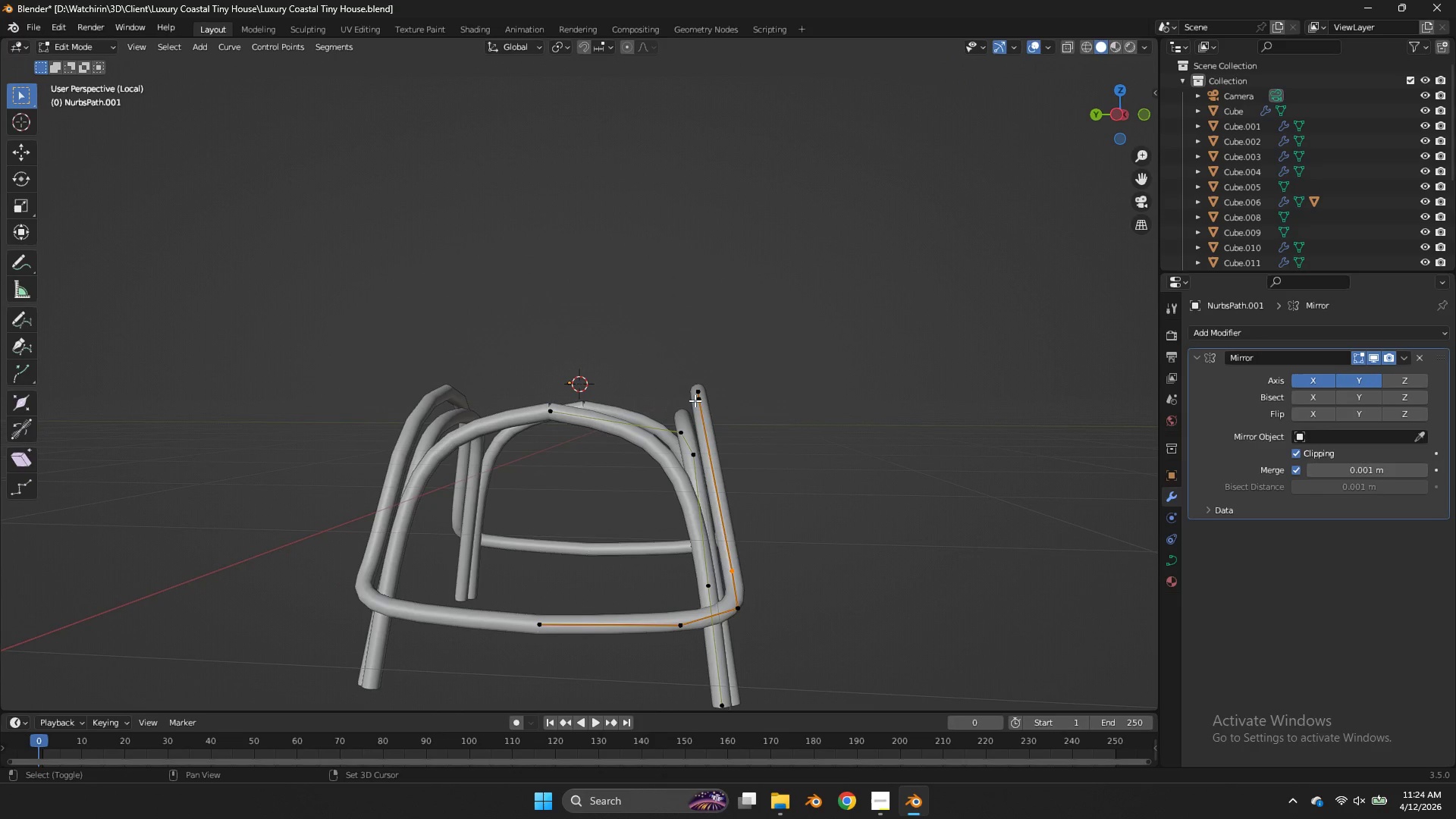 
triple_click([695, 400])
 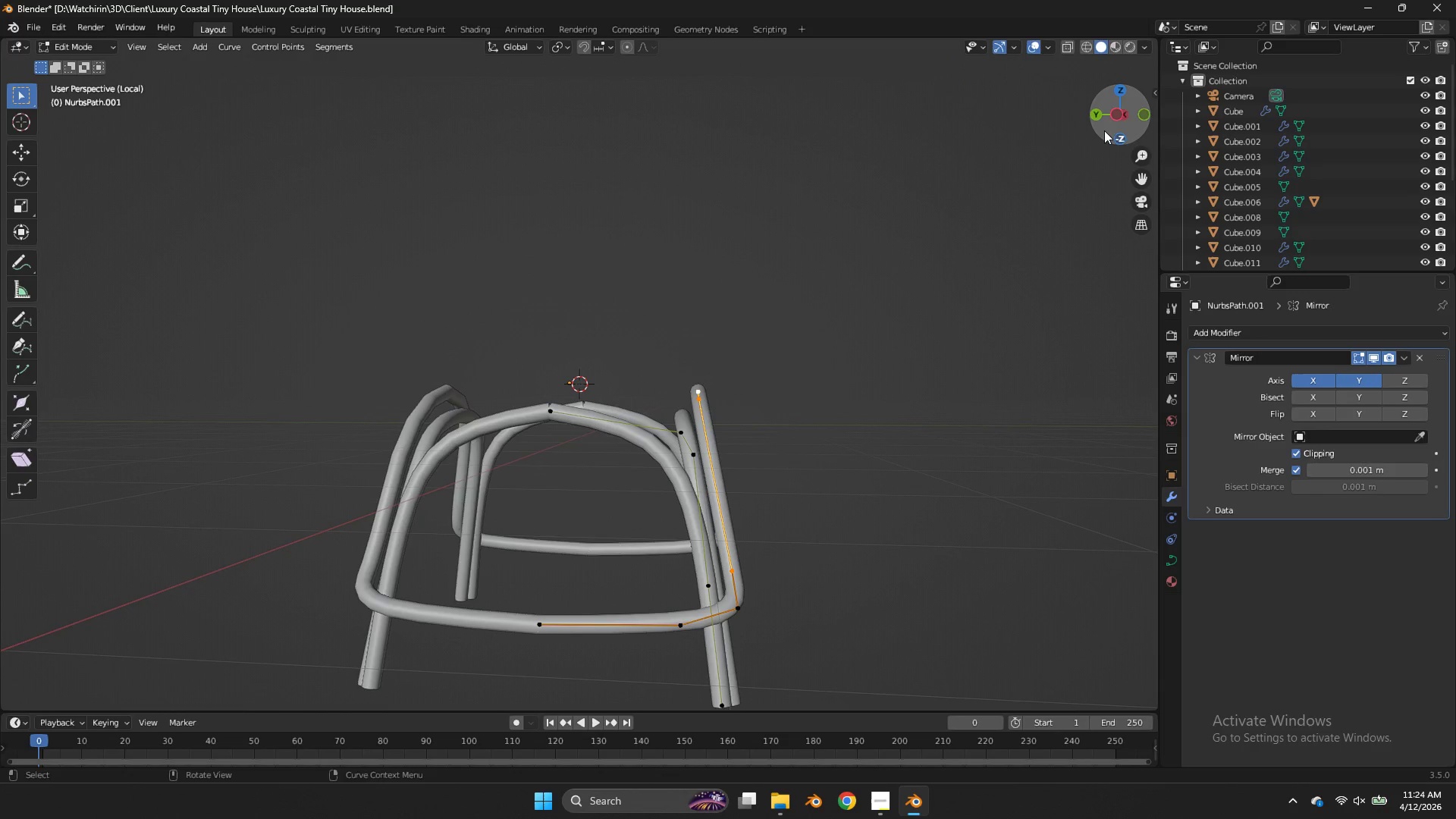 
left_click([1111, 121])
 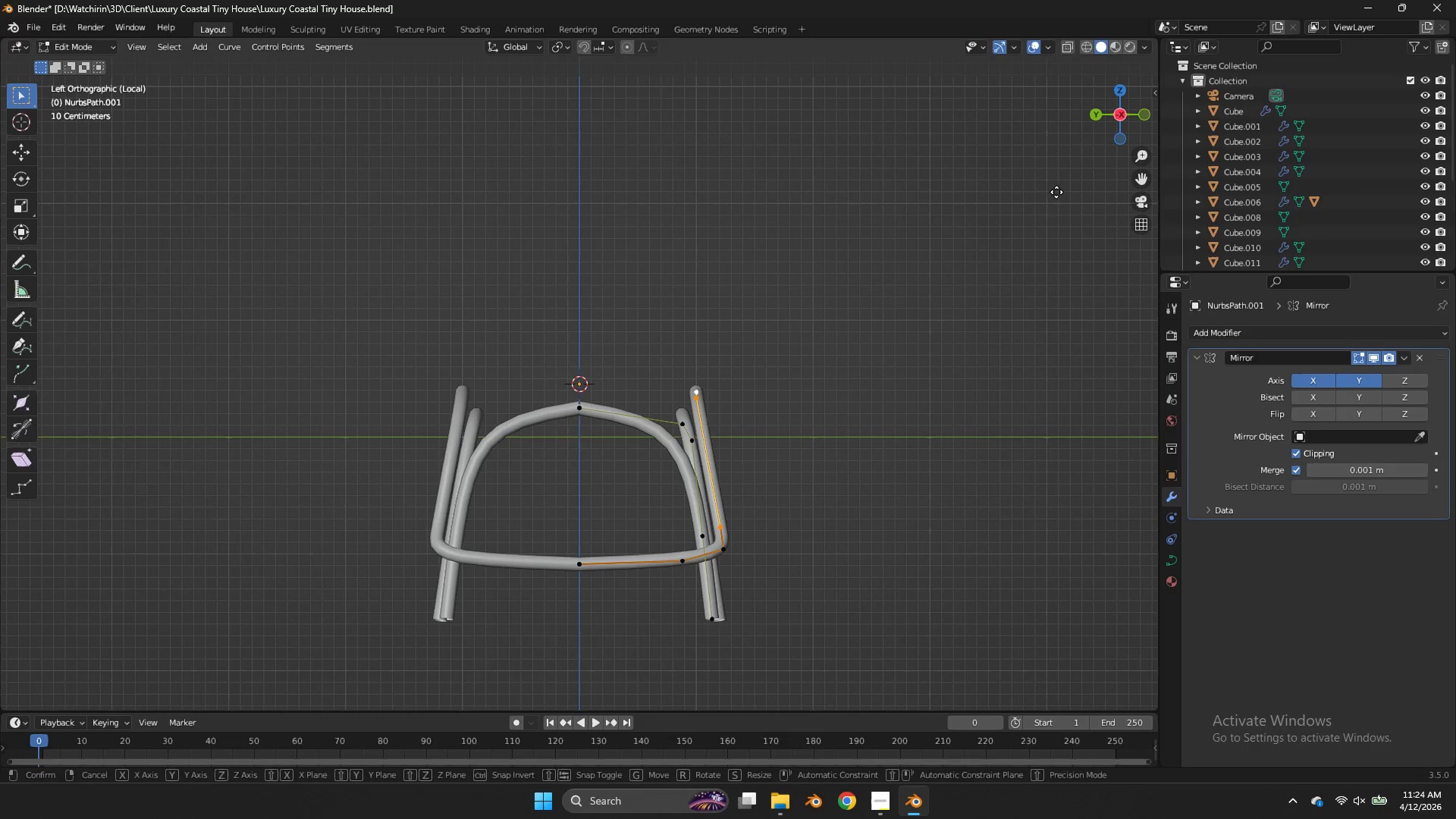 
key(G)
 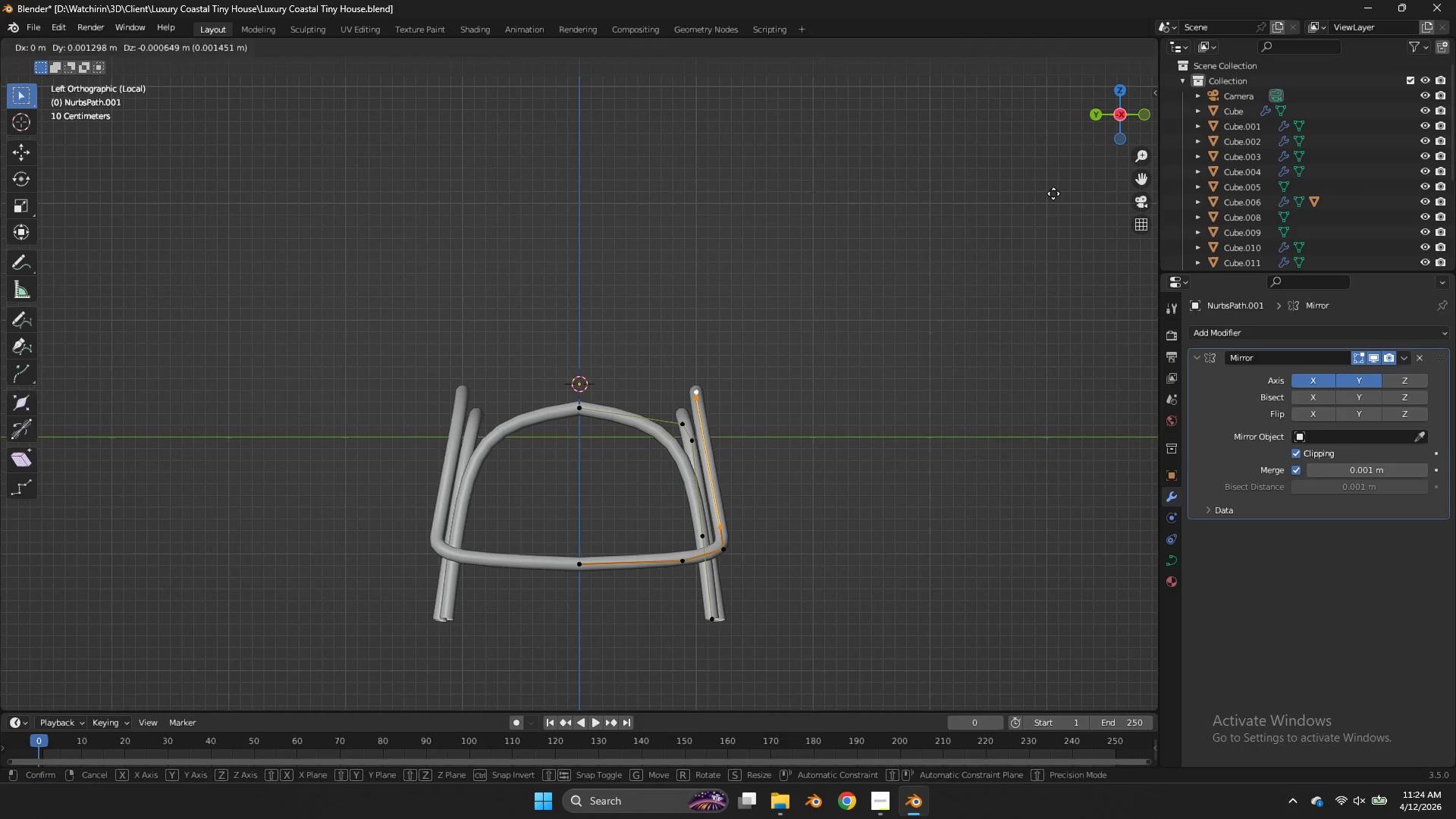 
hold_key(key=ShiftLeft, duration=1.09)
left_click([971, 209])
 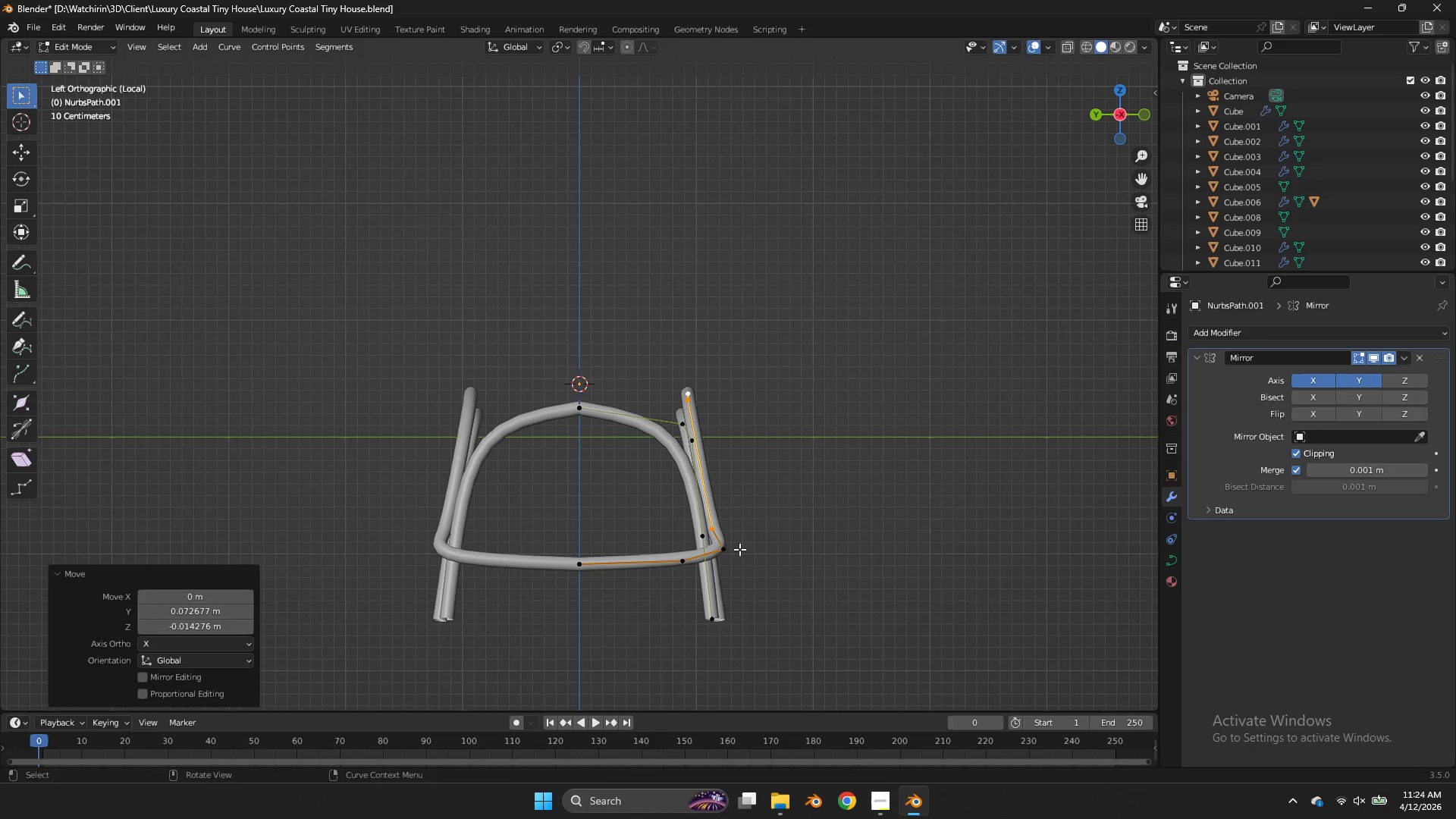 
left_click([736, 552])
 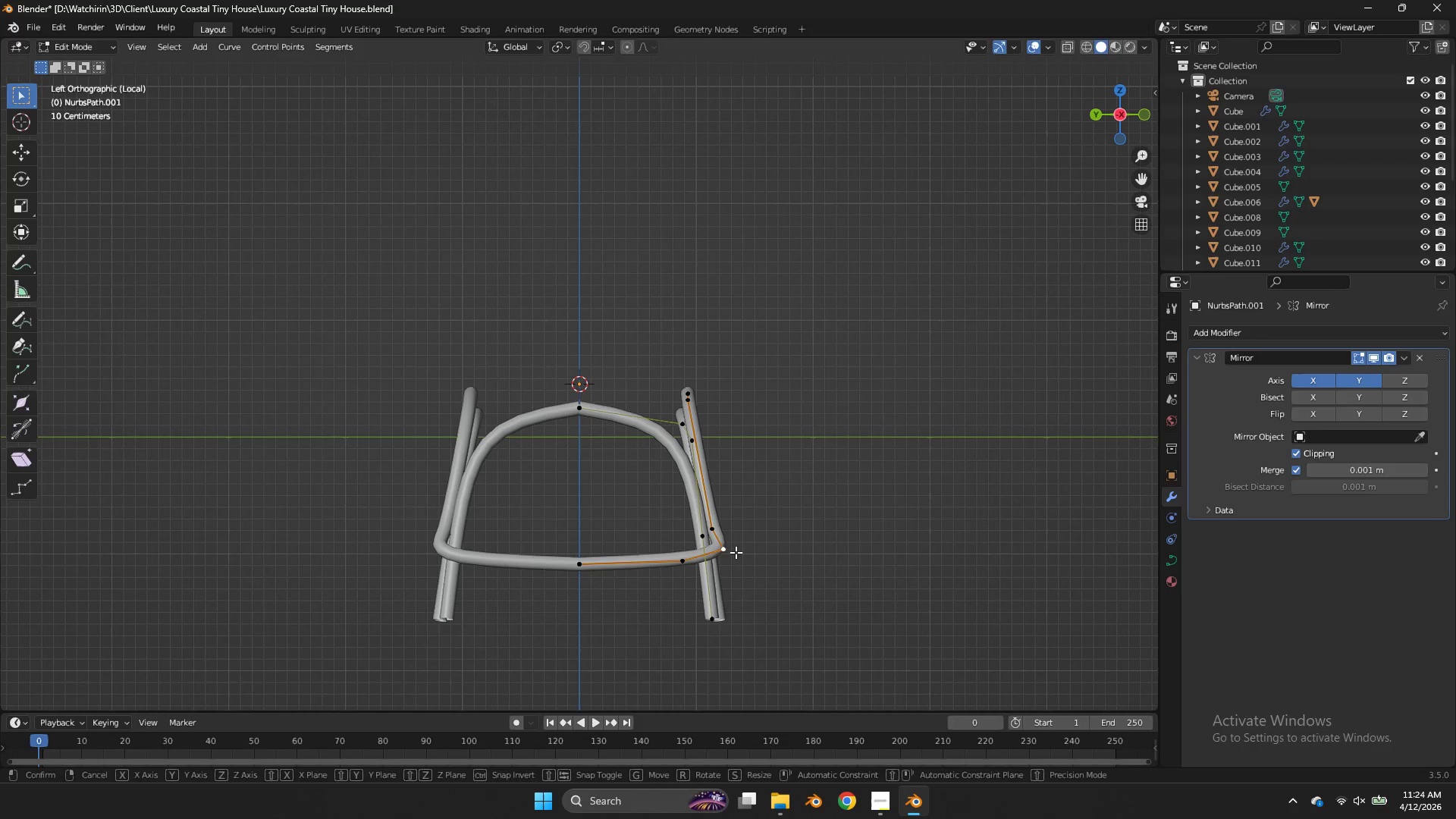 
type(gg)
 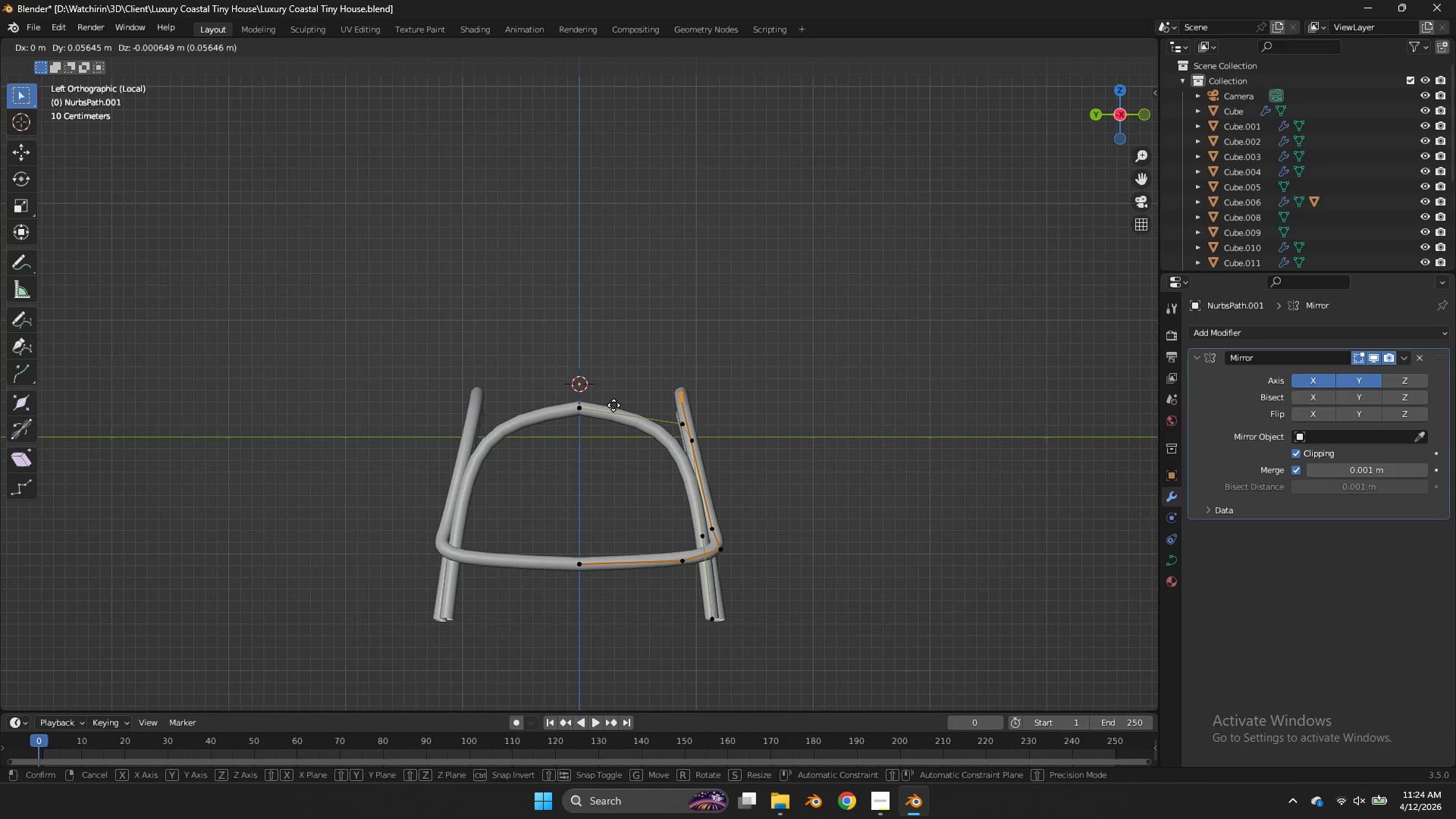 
 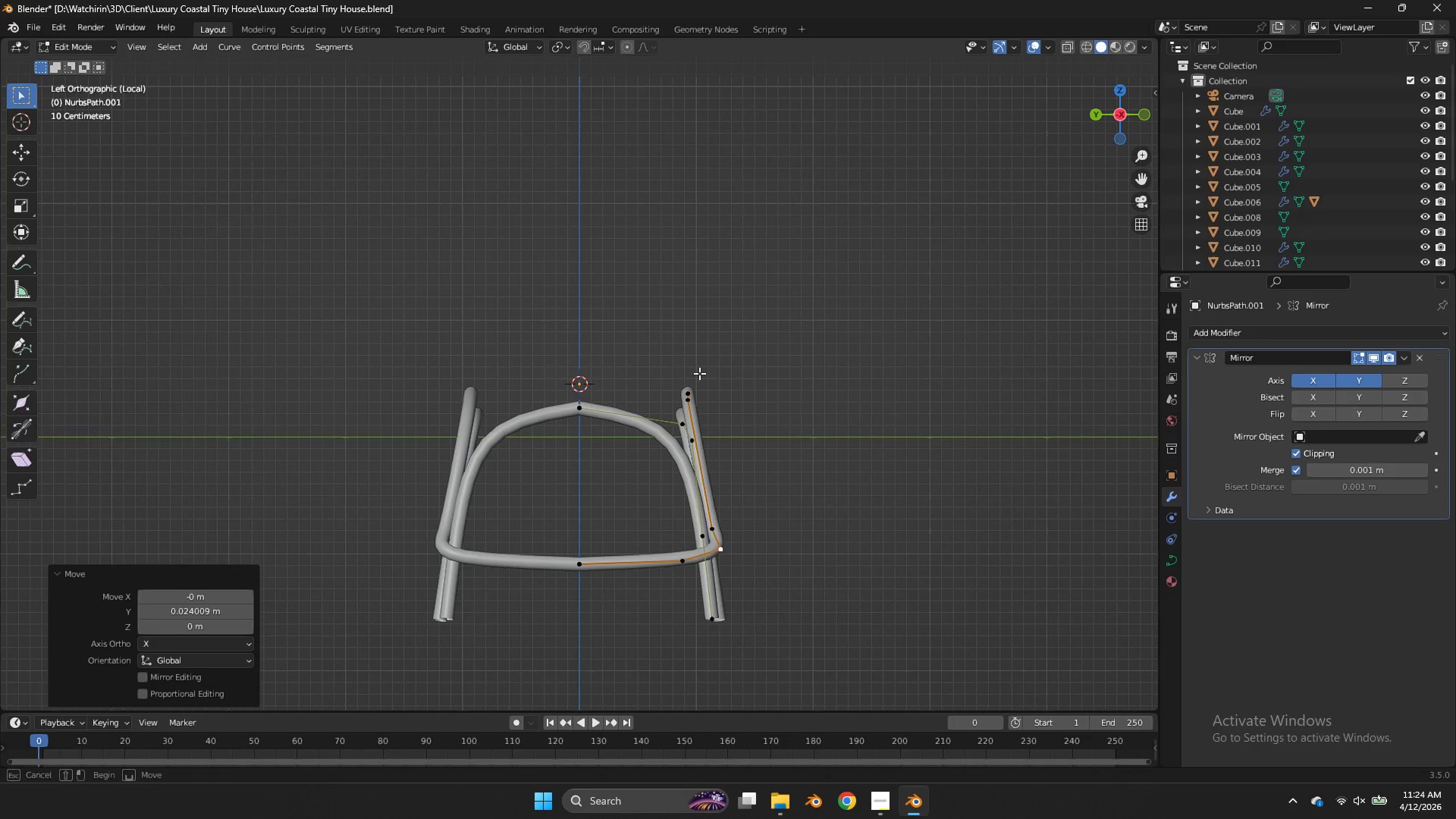 
left_click_drag(start_coordinate=[711, 364], to_coordinate=[679, 404])
 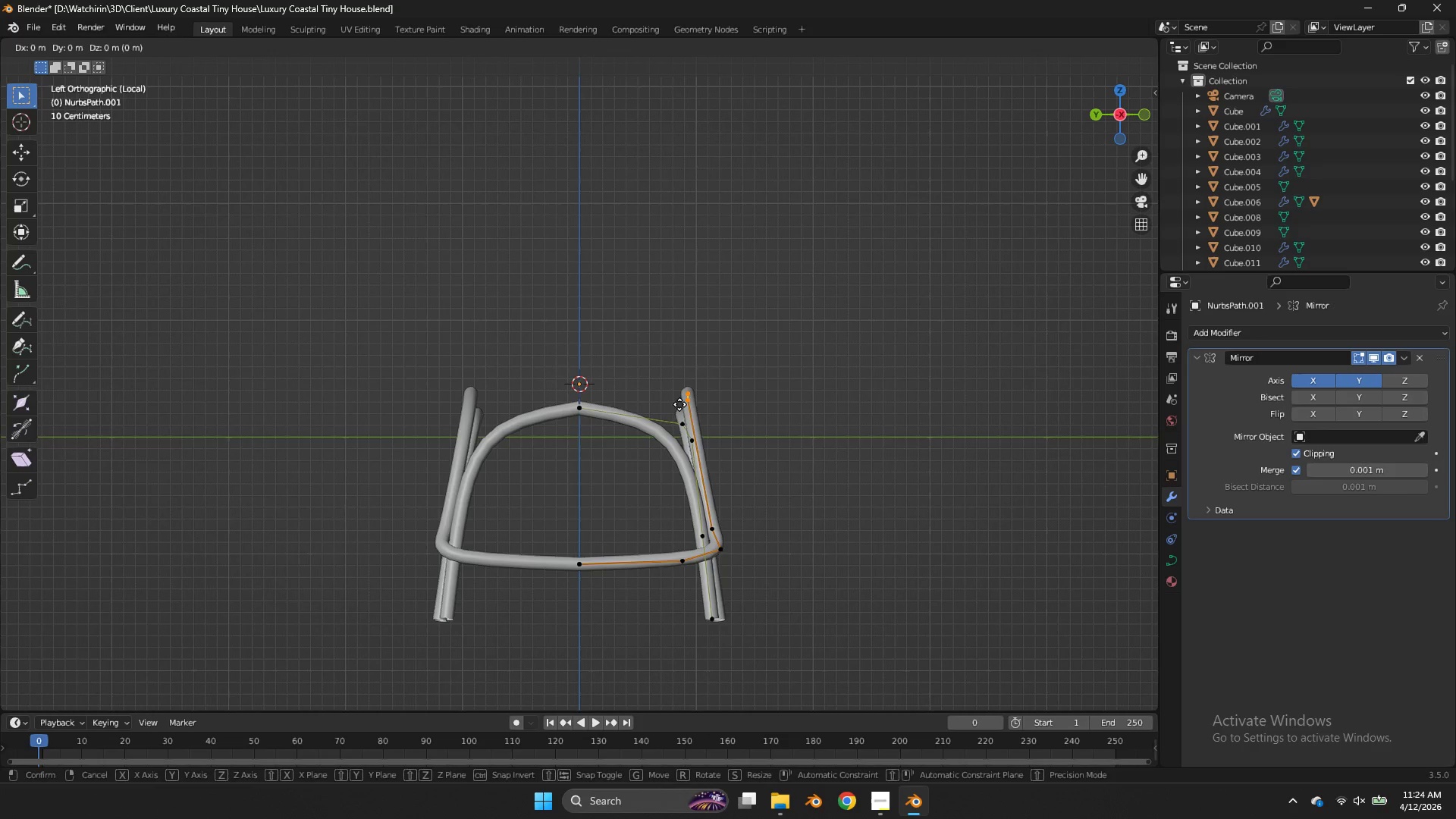 
hold_key(key=ShiftLeft, duration=1.55)
left_click([575, 409])
 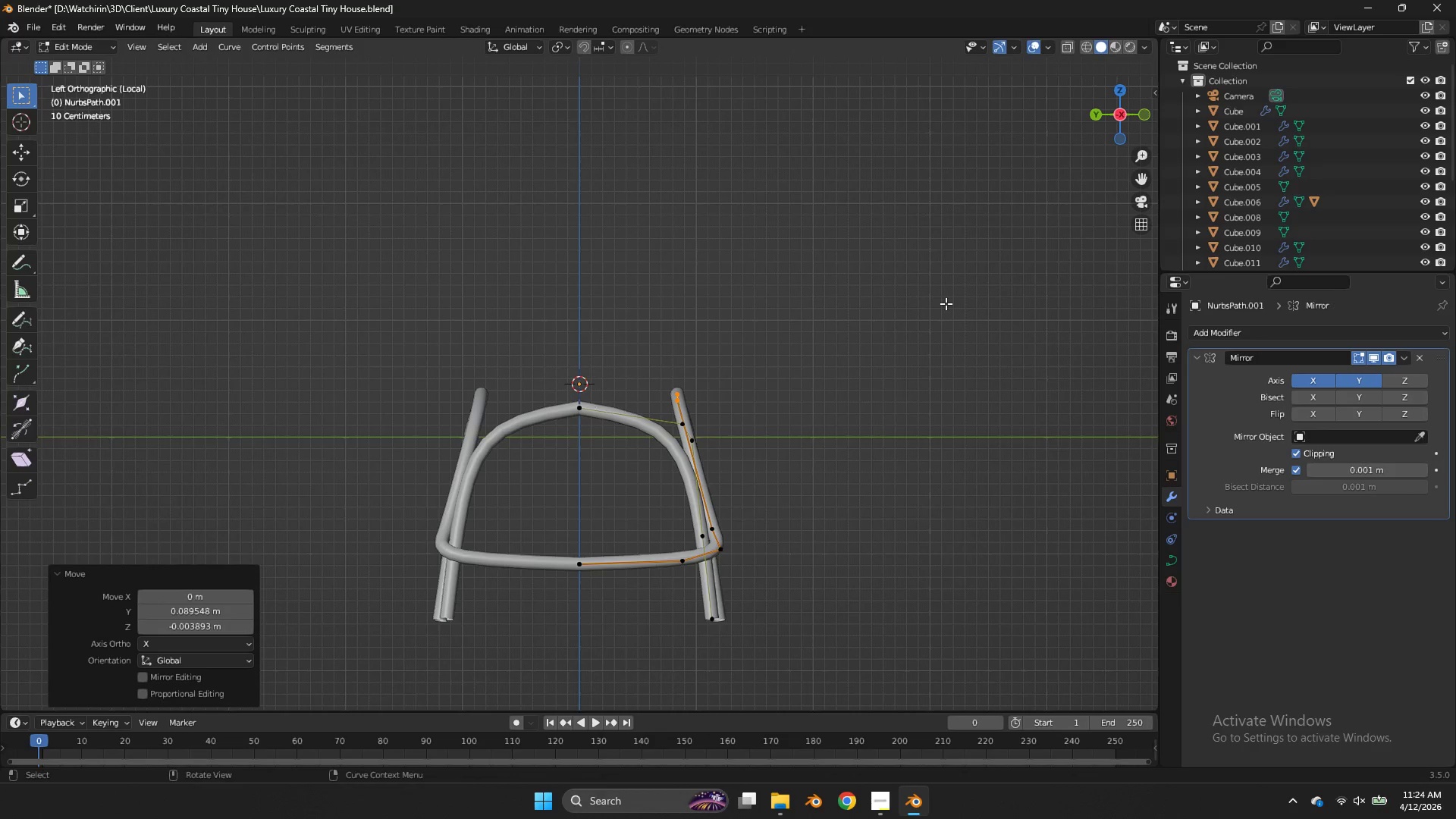 
key(Control+ControlLeft)
 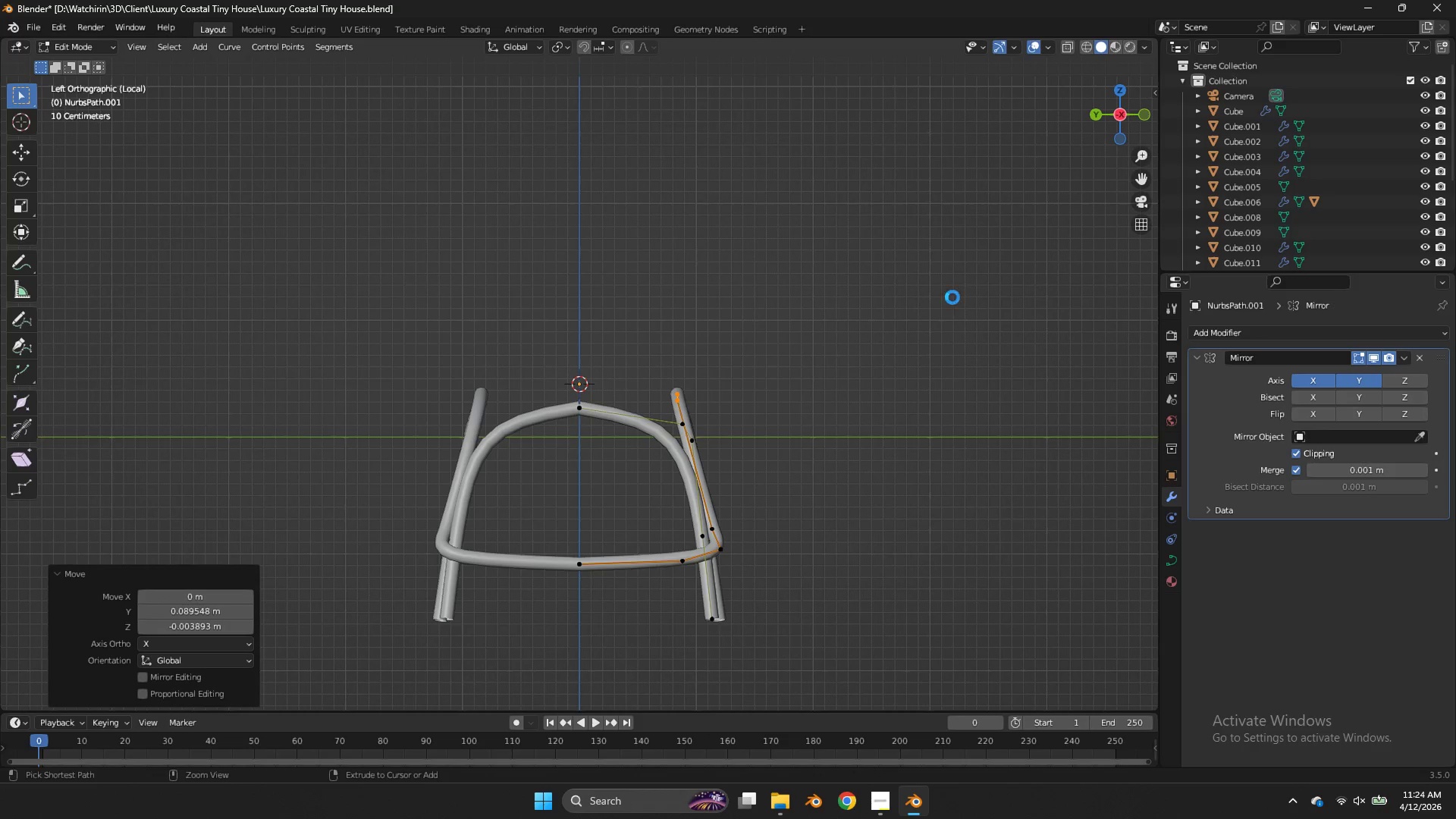 
key(Control+S)
 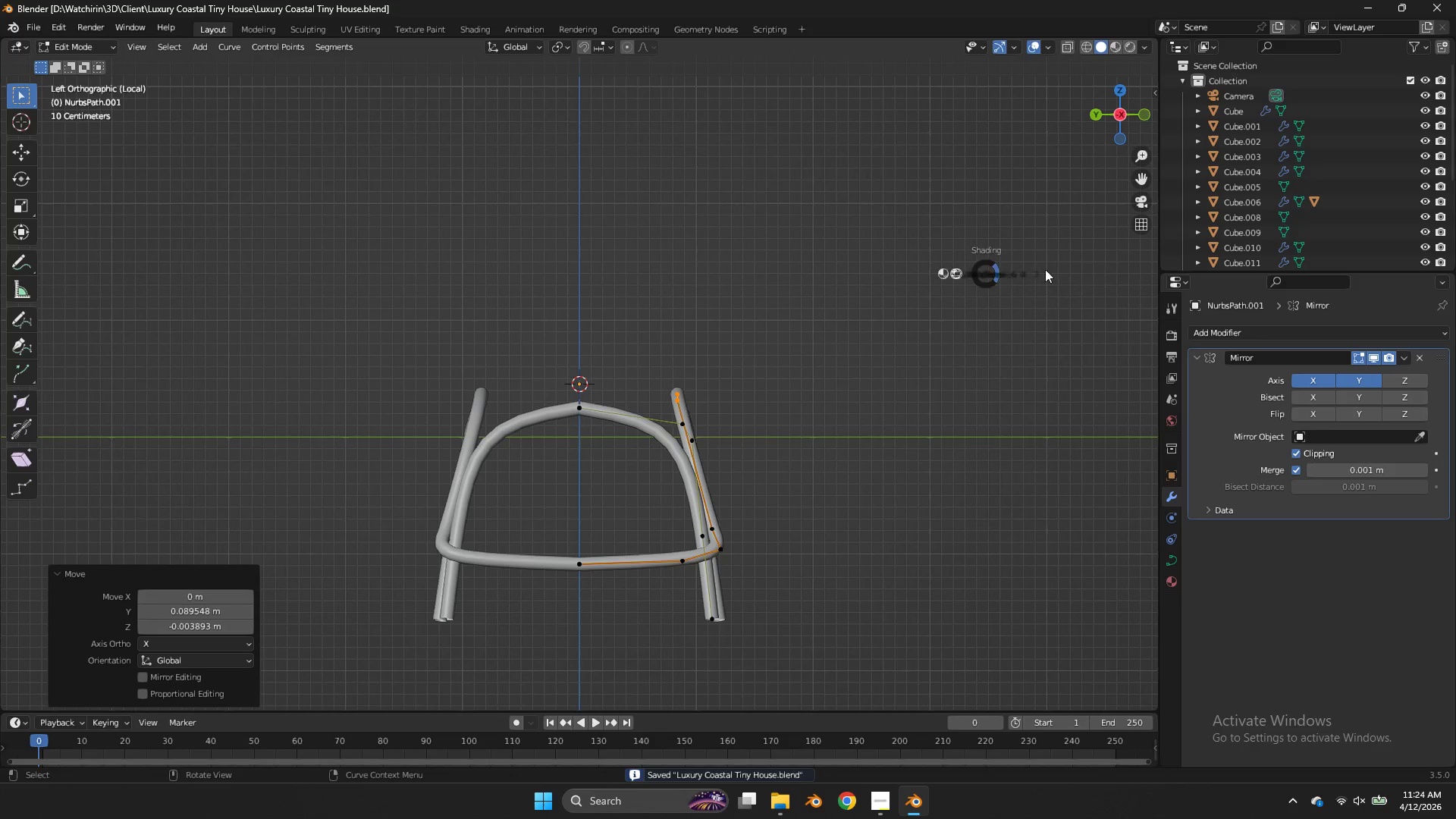 
key(Z)
 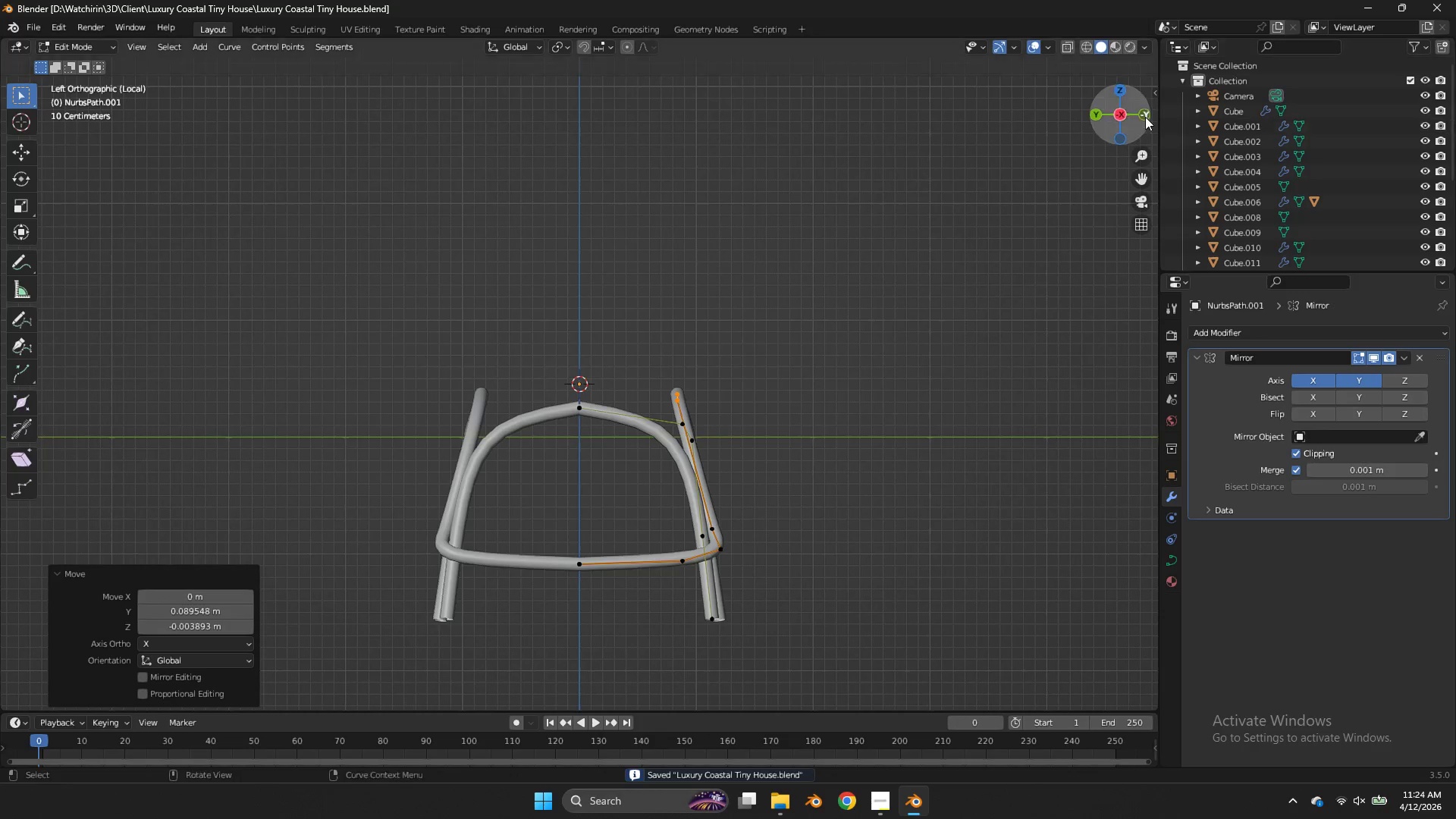 
left_click_drag(start_coordinate=[1145, 117], to_coordinate=[1004, 125])
 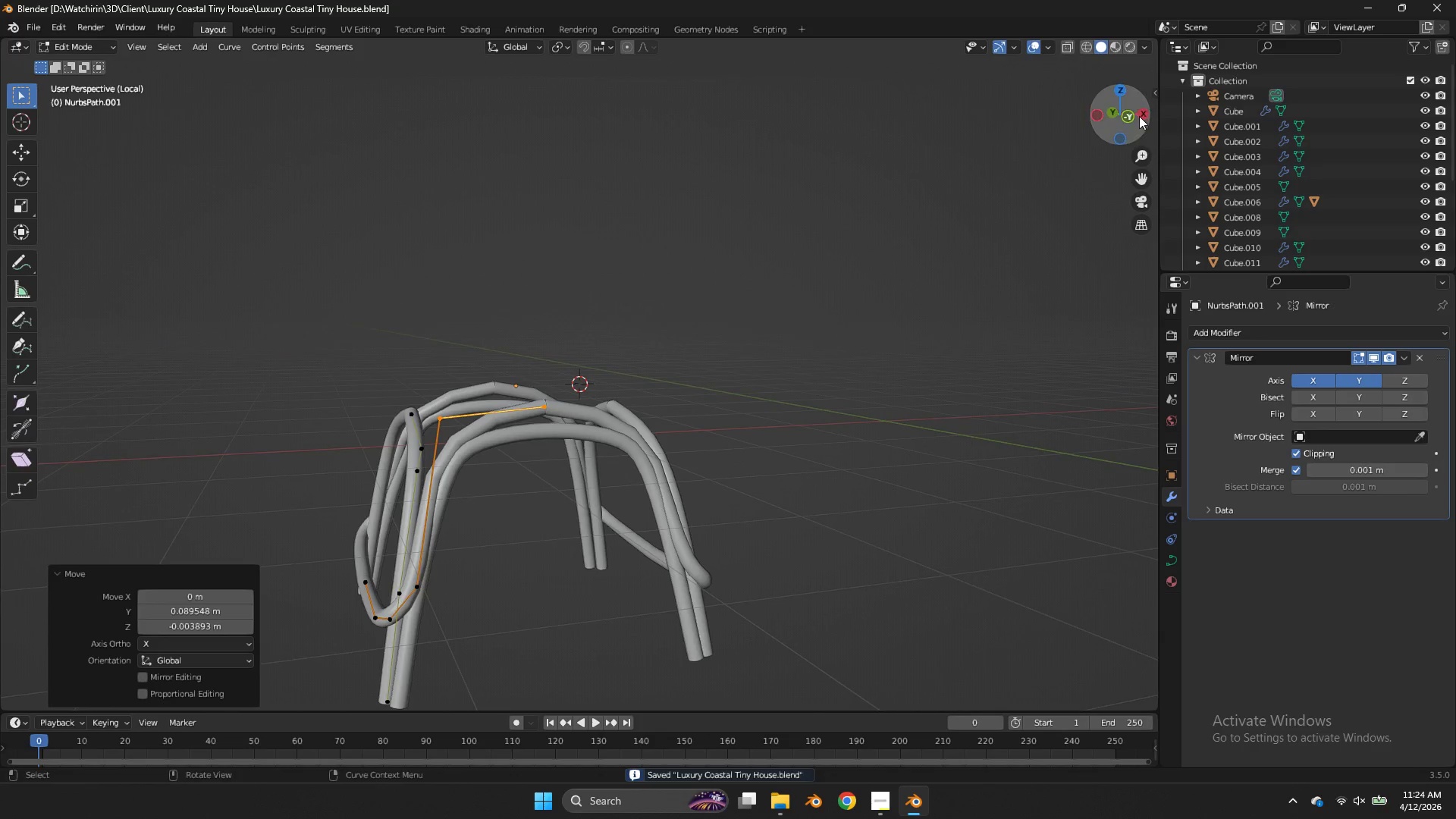 
key(Tab)
 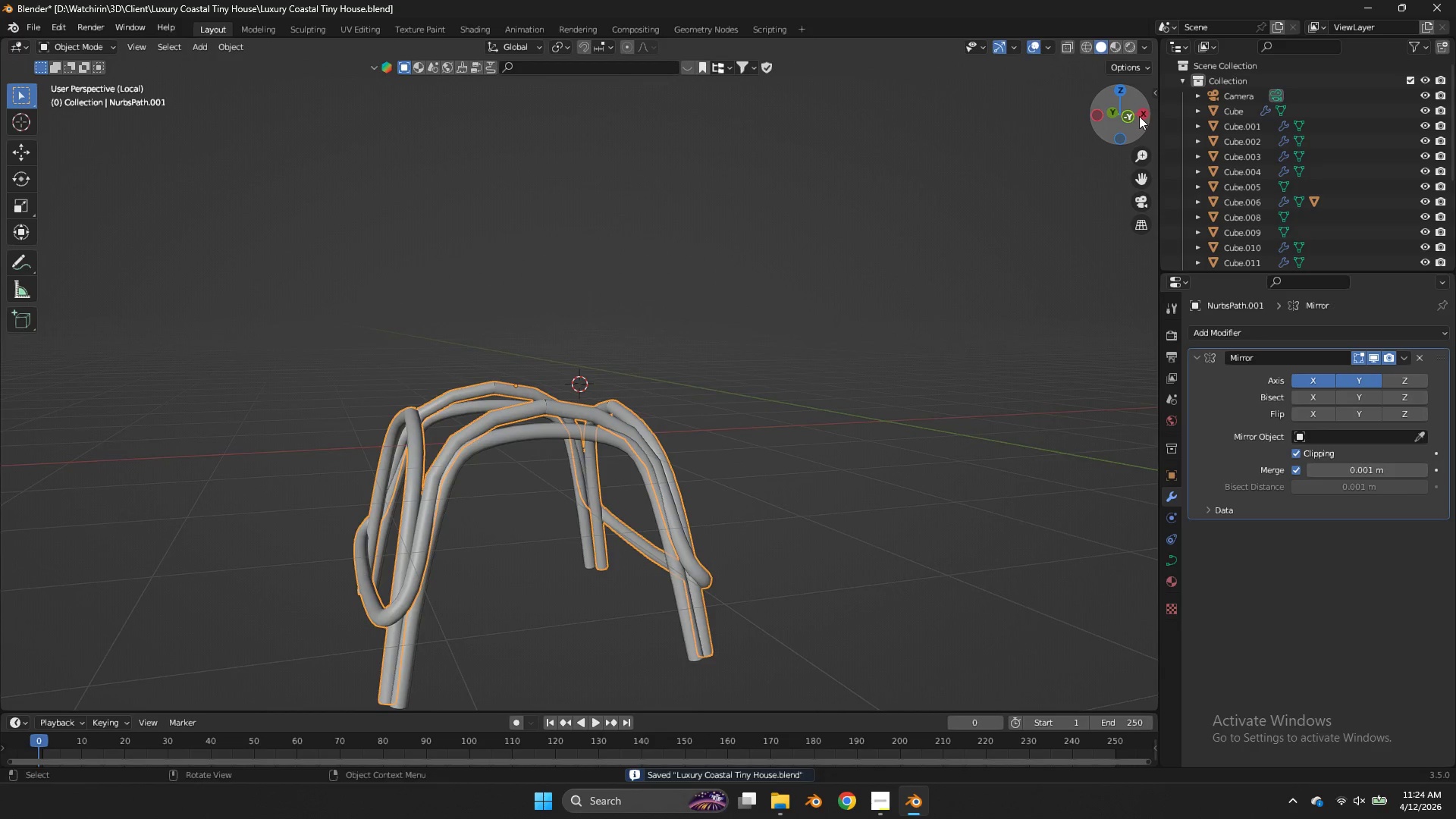 
left_click_drag(start_coordinate=[1139, 116], to_coordinate=[136, 103])
 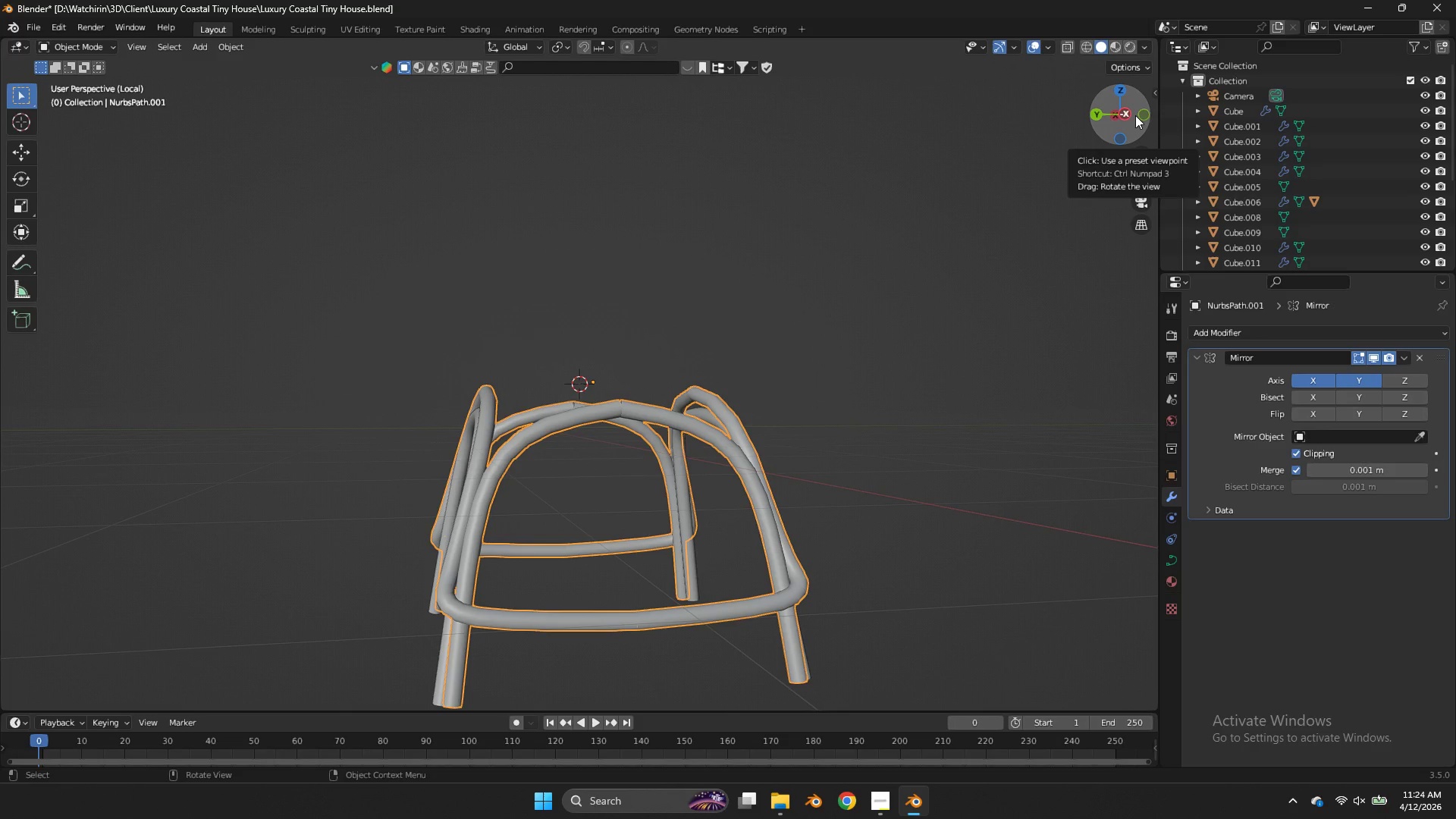 
wait(8.53)
 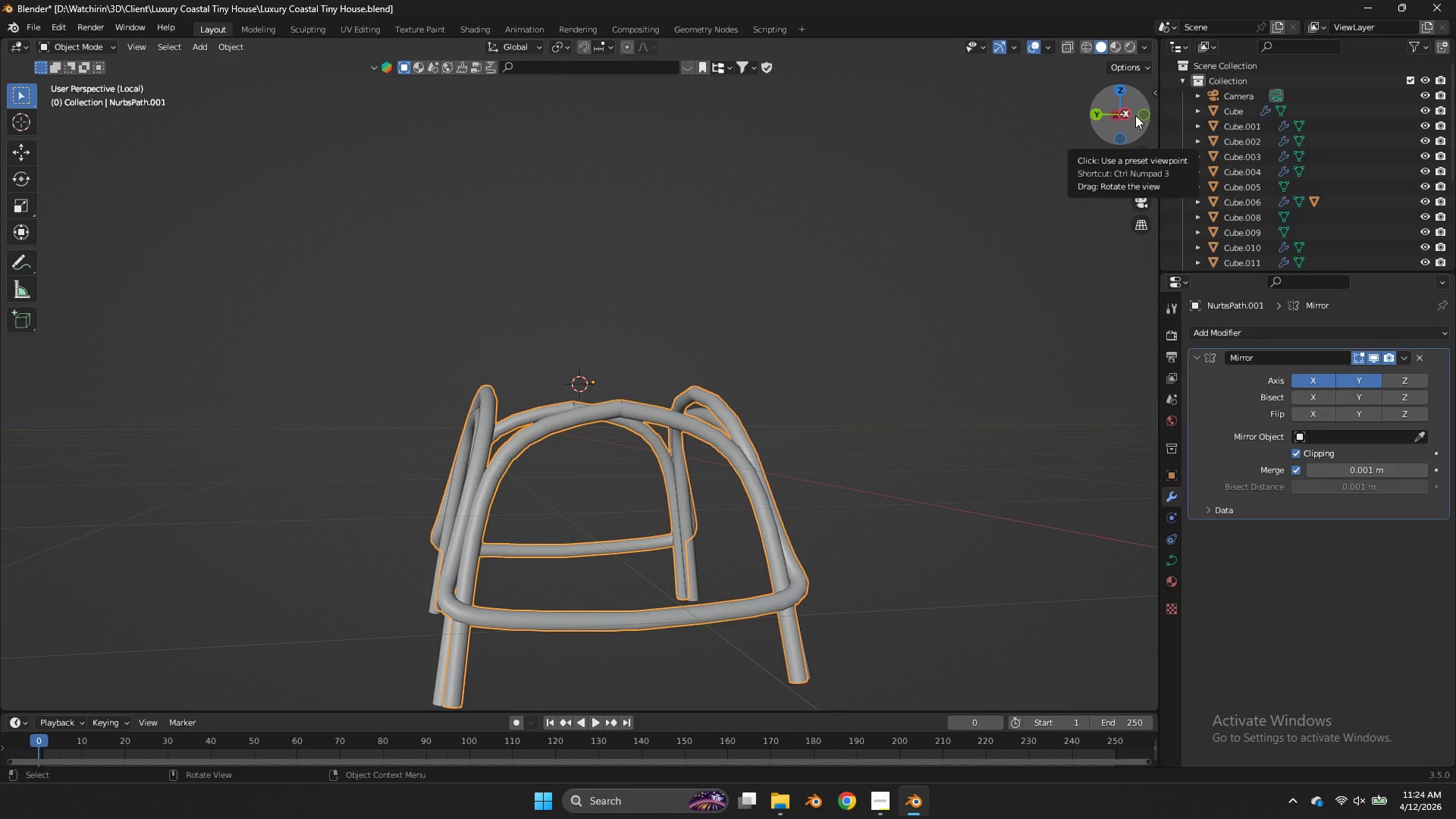 
left_click_drag(start_coordinate=[1137, 121], to_coordinate=[1116, 157])
 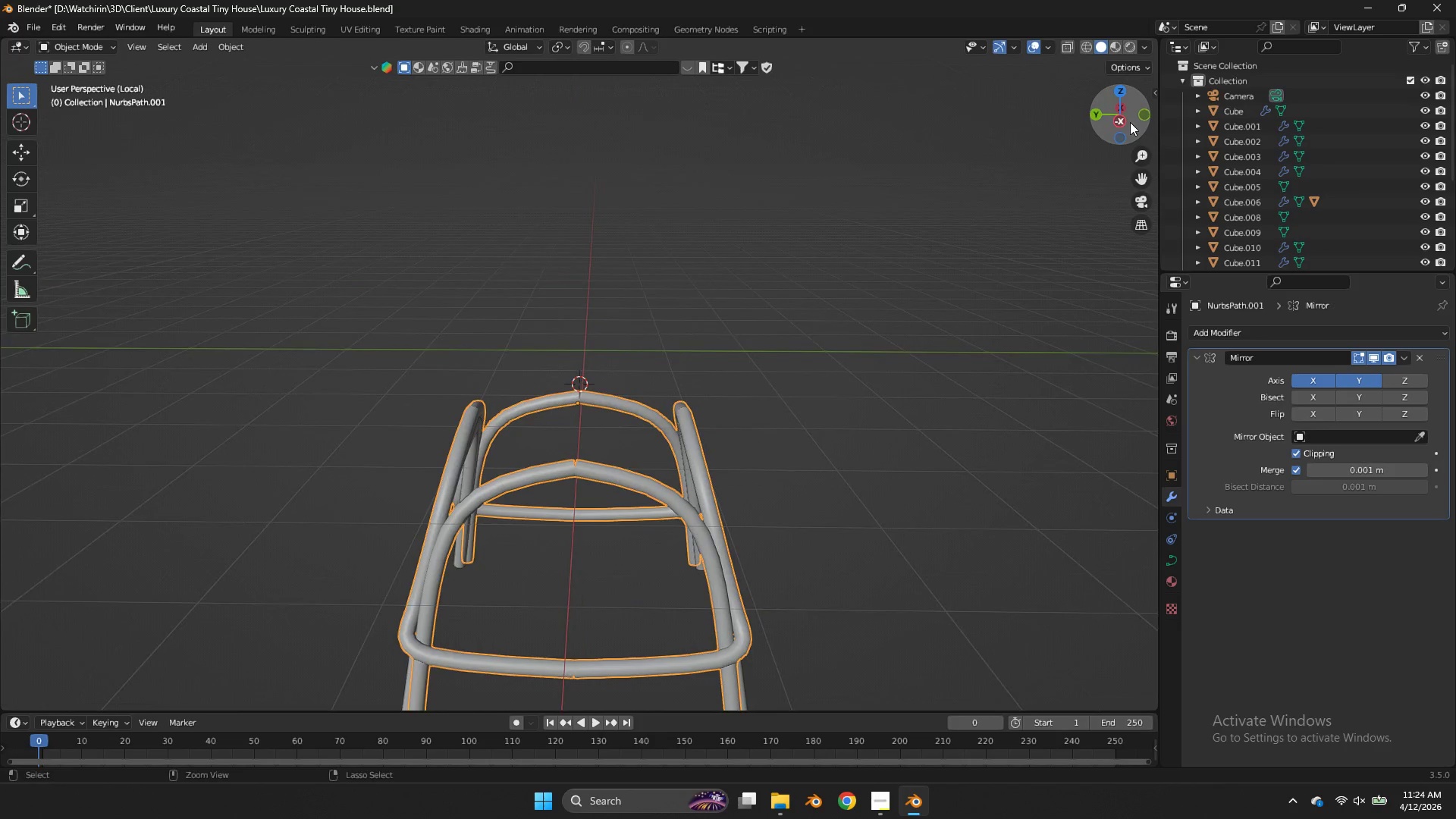 
key(Control+ControlLeft)
 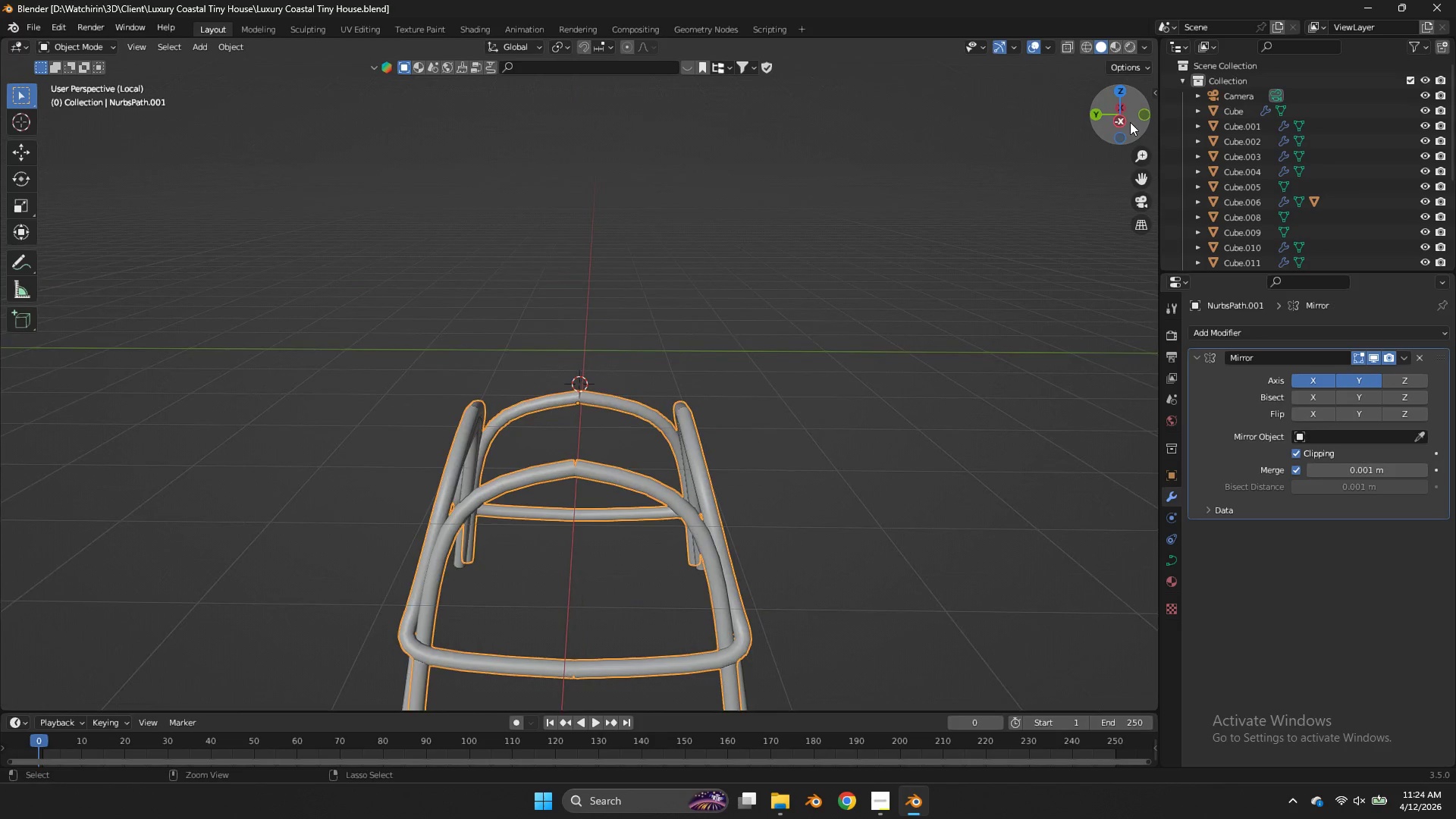 
key(Control+S)
 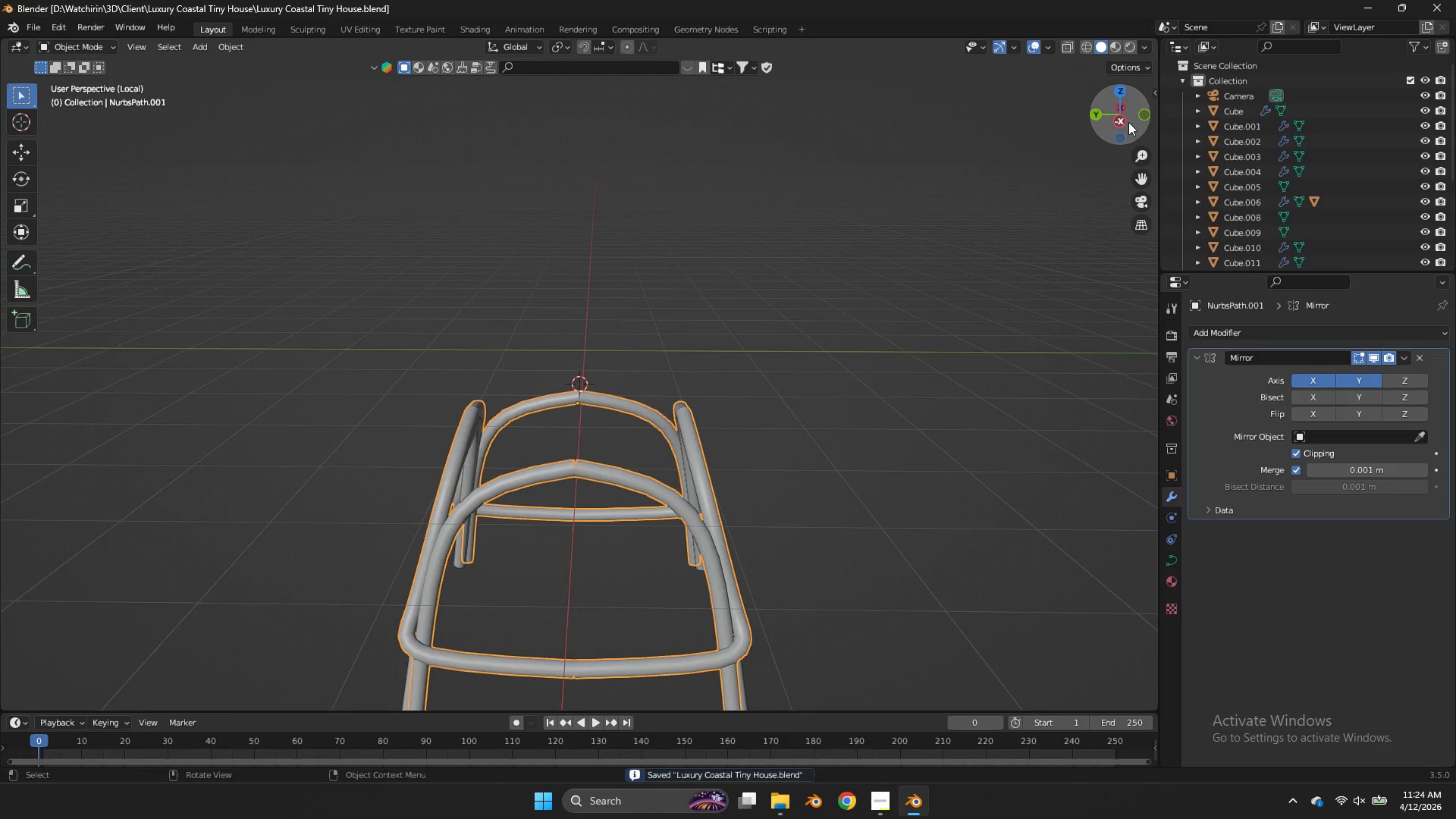 
left_click([1128, 122])
 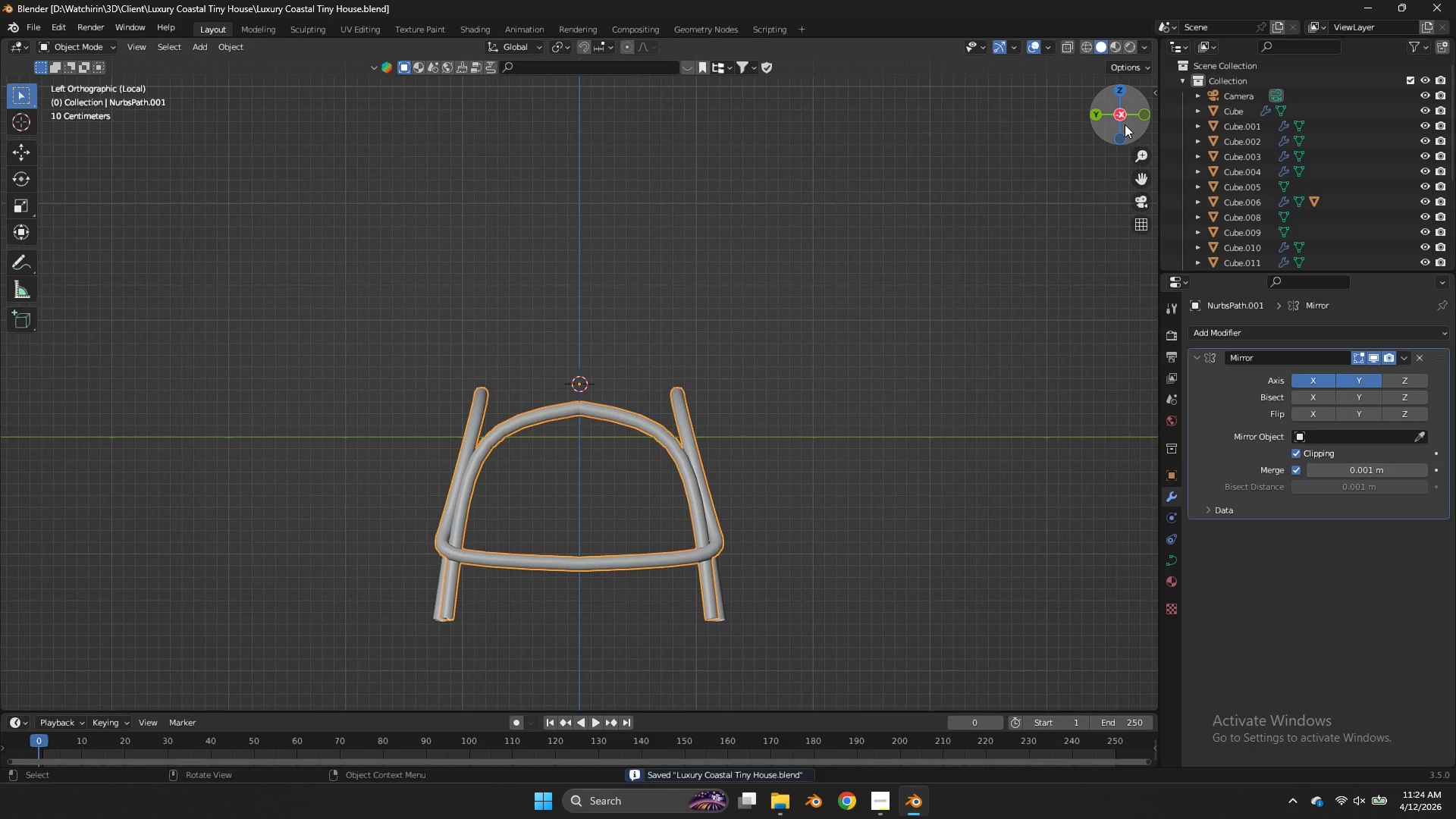 
key(Tab)
 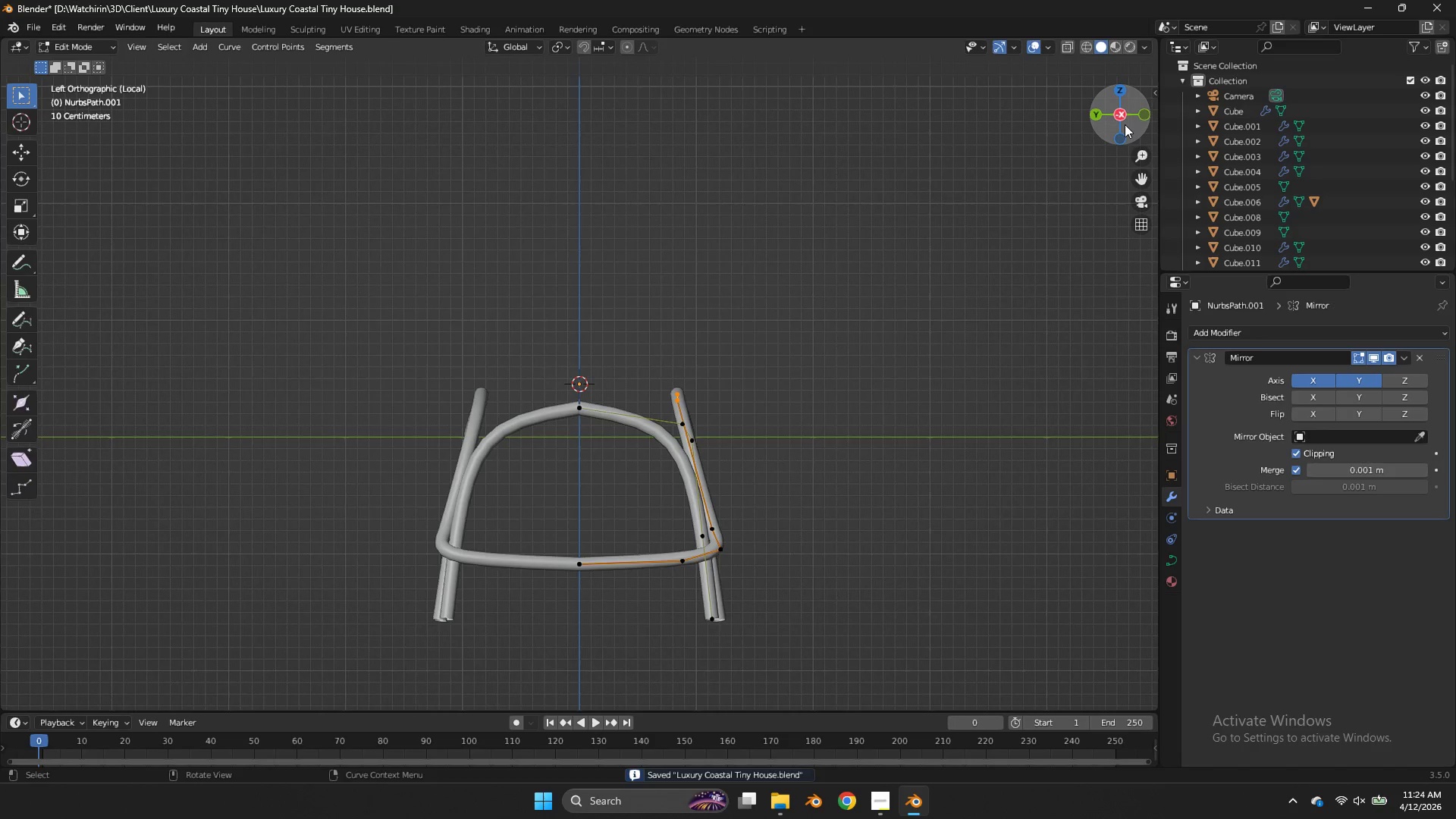 
key(Tab)
 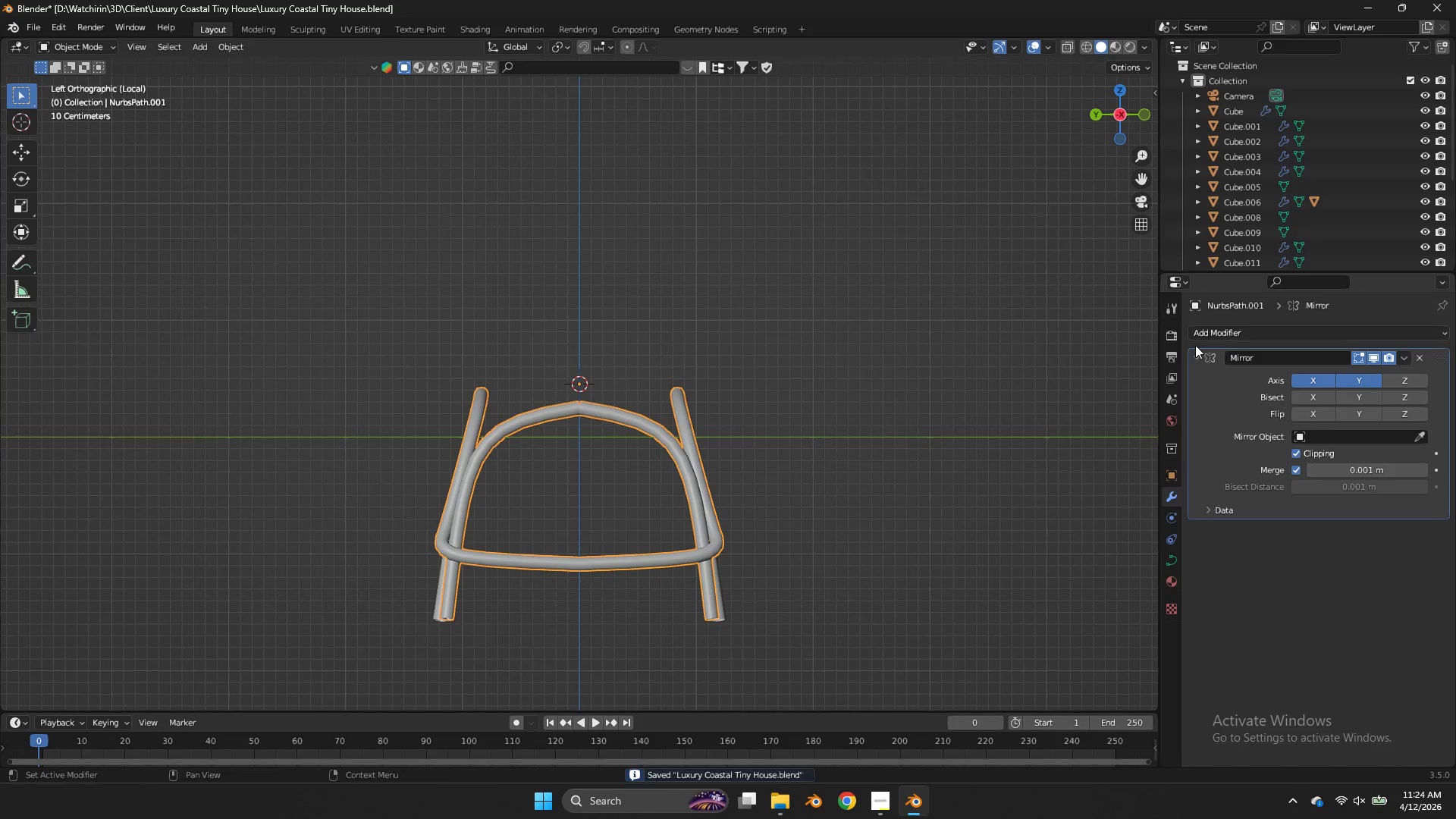 
left_click([1196, 355])
 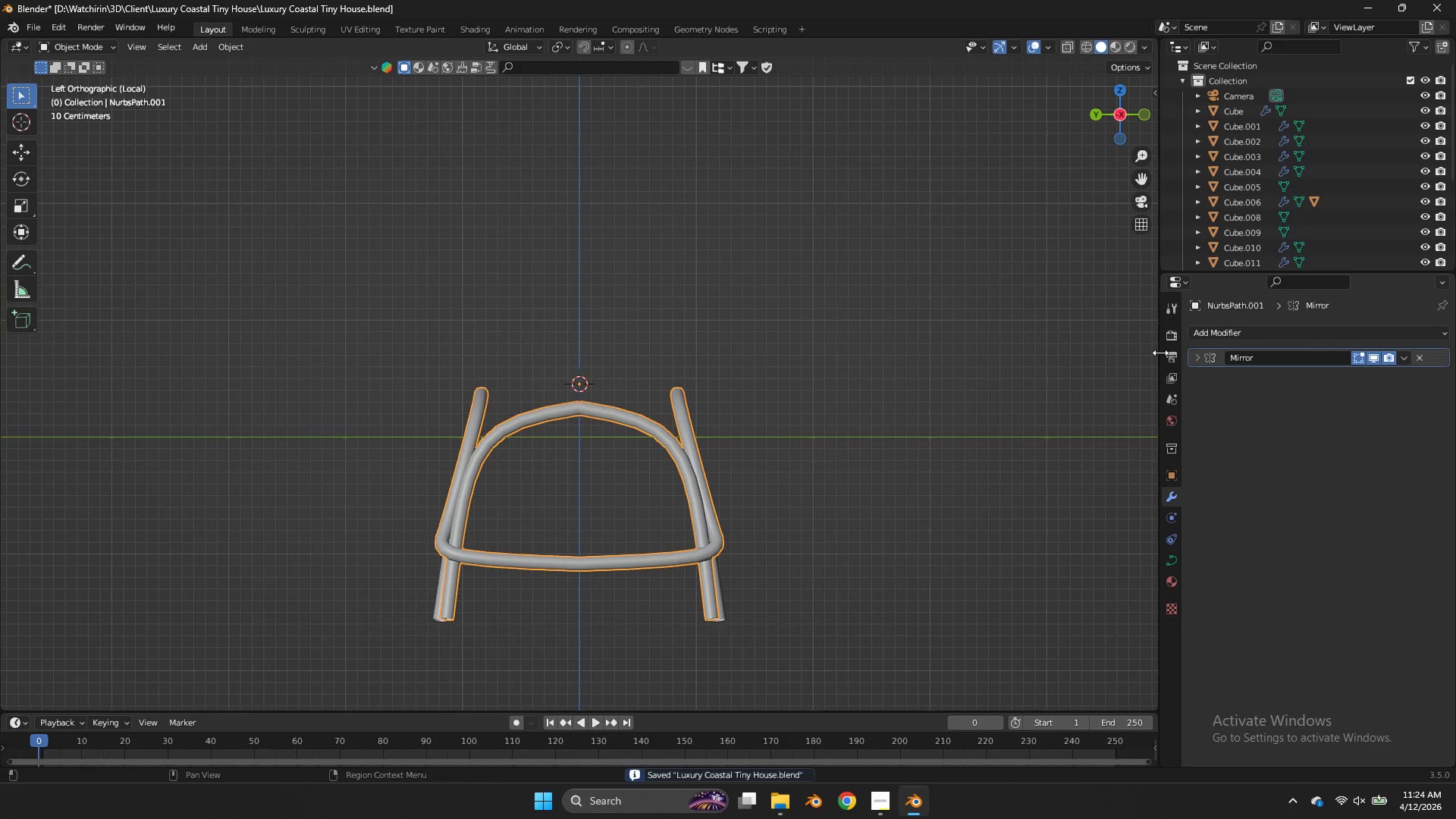 
key(Control+S)
 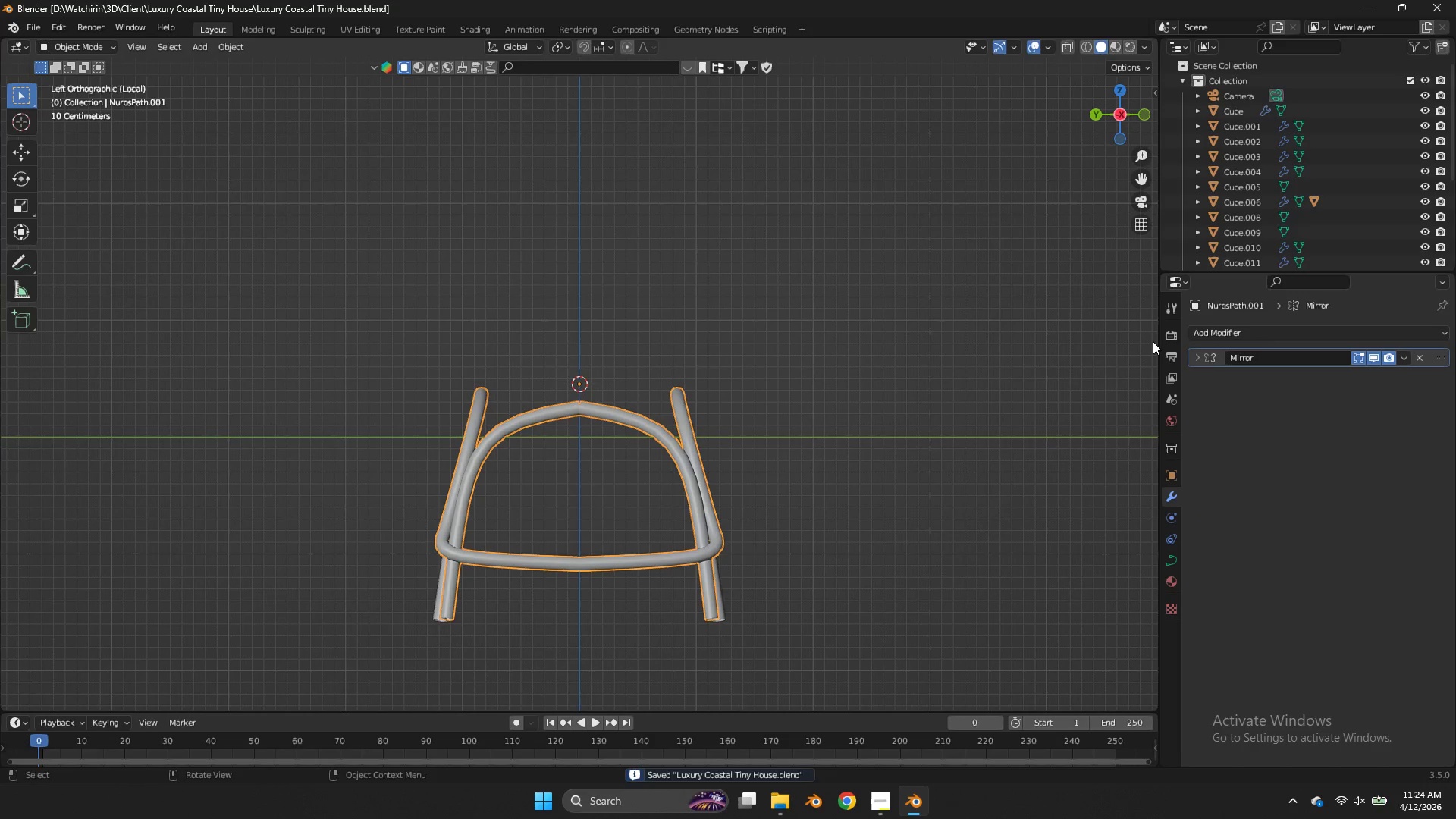 
key(Tab)
 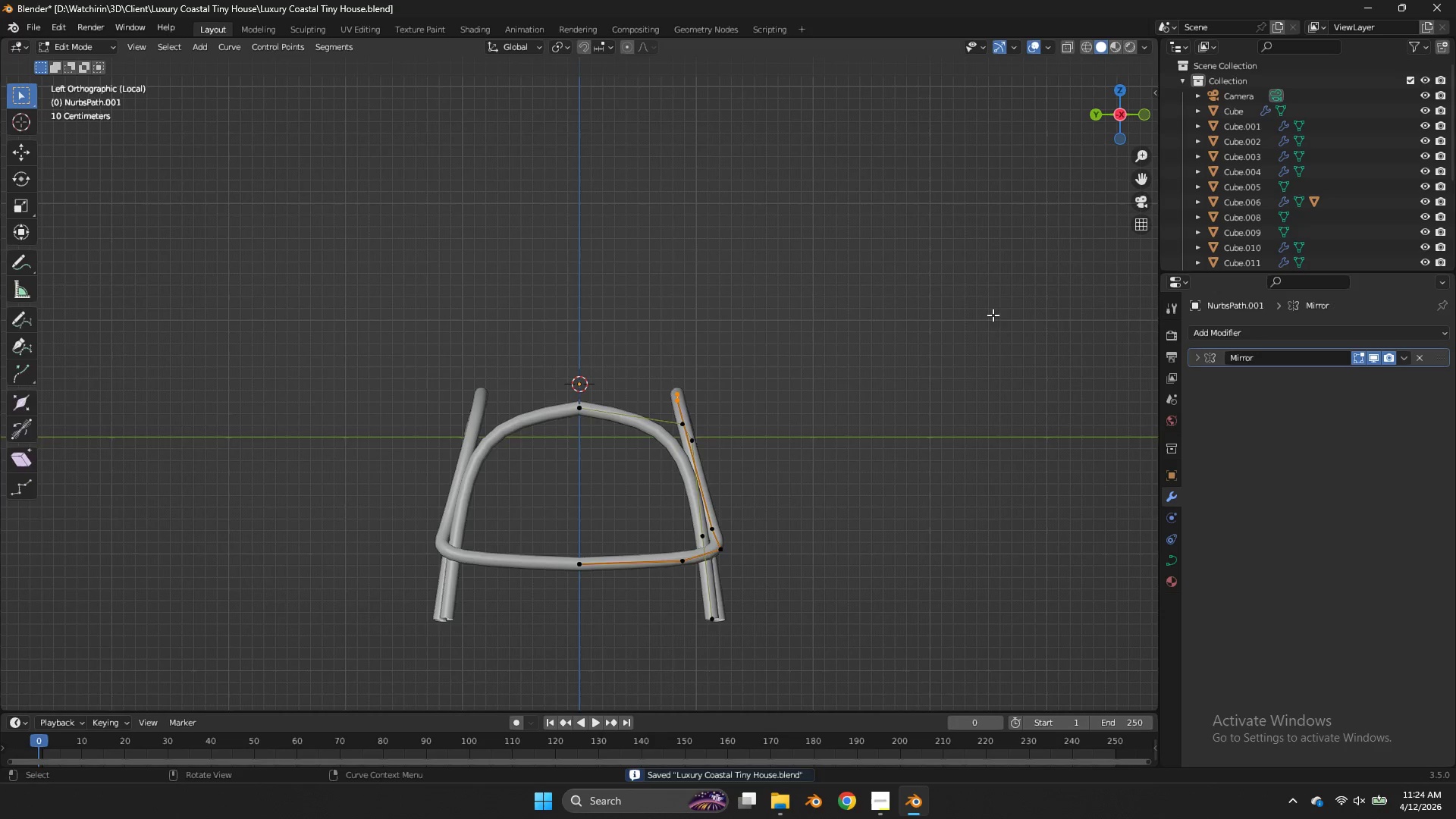 
key(Tab)
 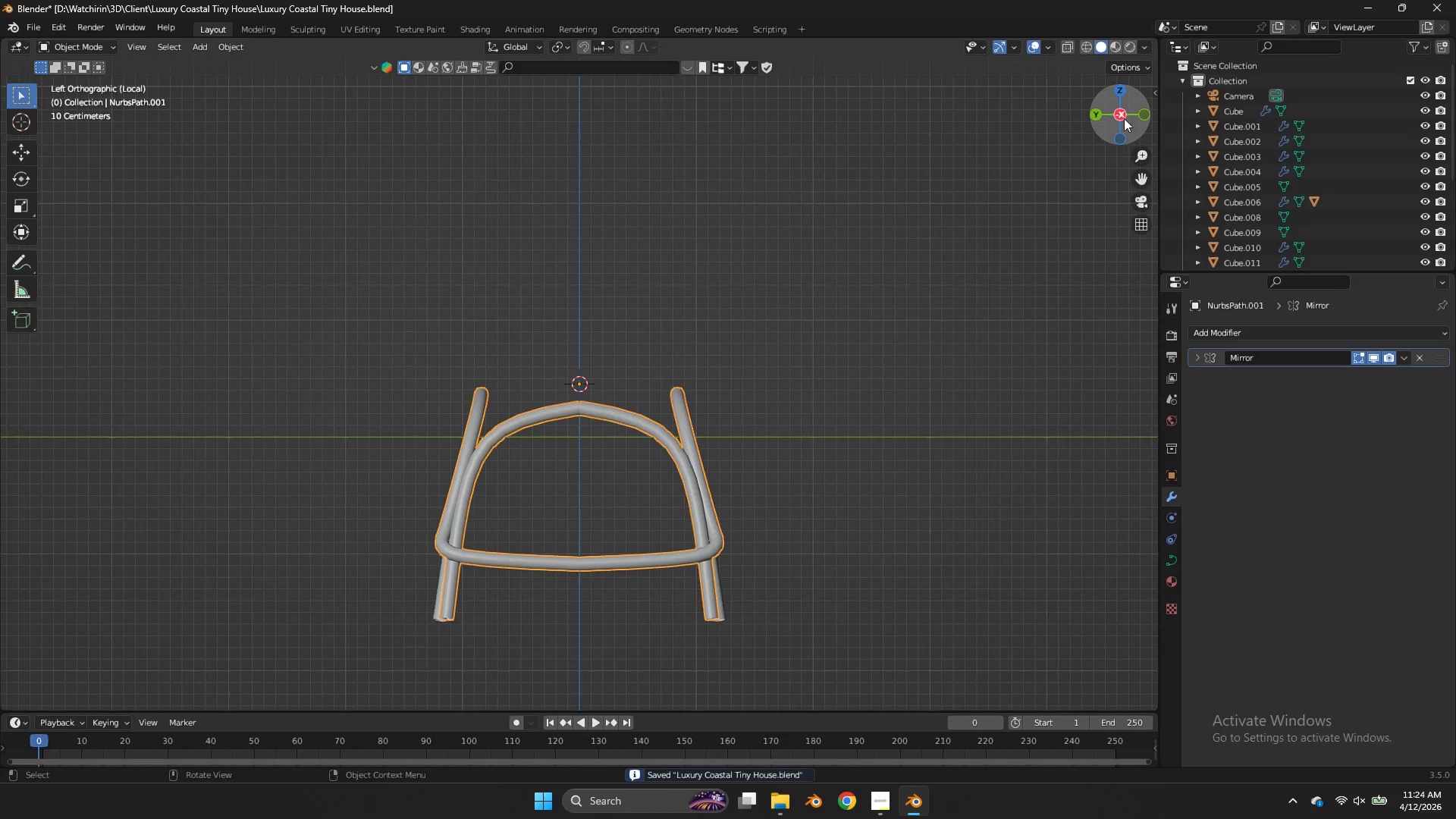 
left_click_drag(start_coordinate=[1129, 115], to_coordinate=[992, 152])
 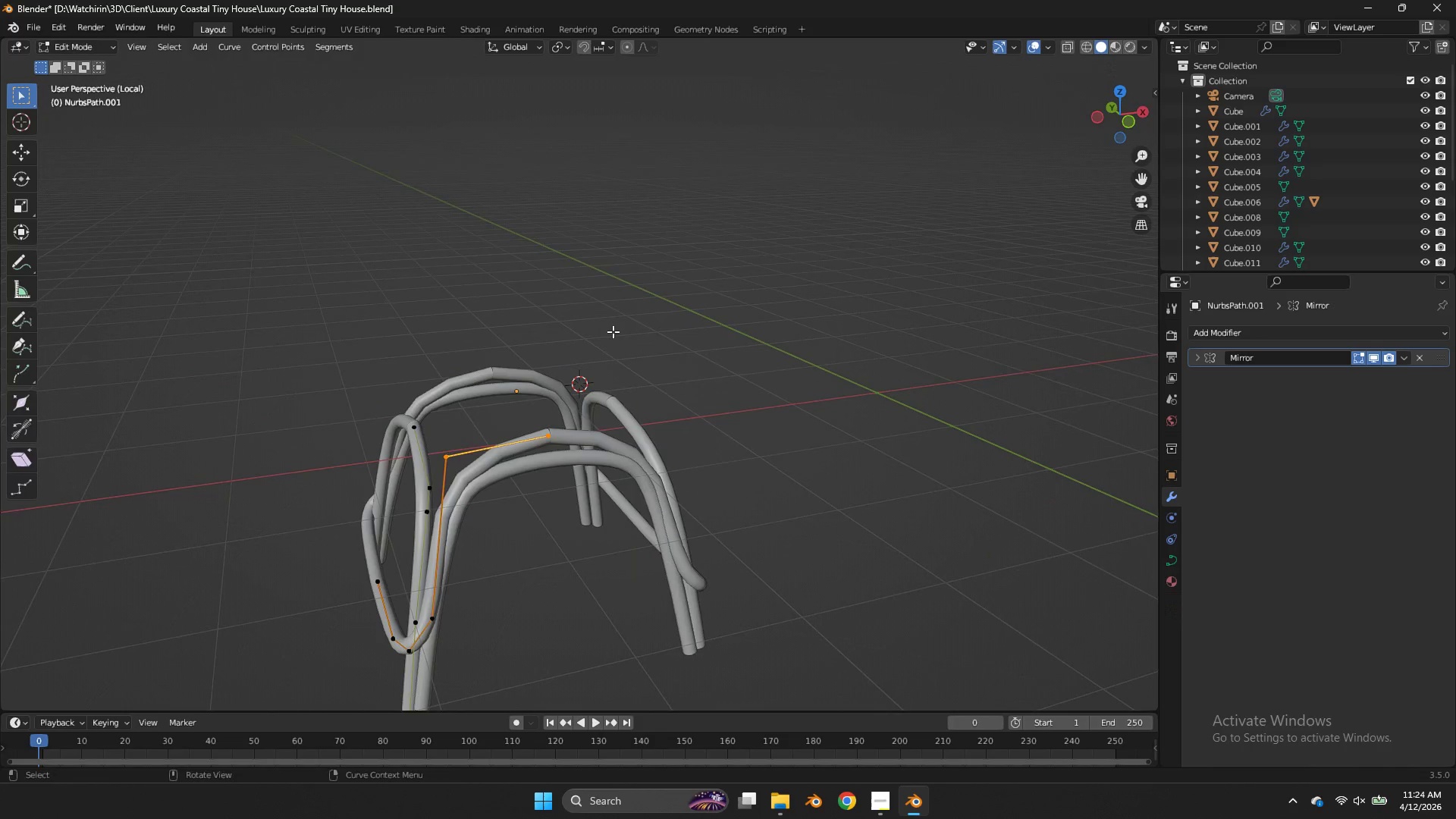 
key(Tab)
 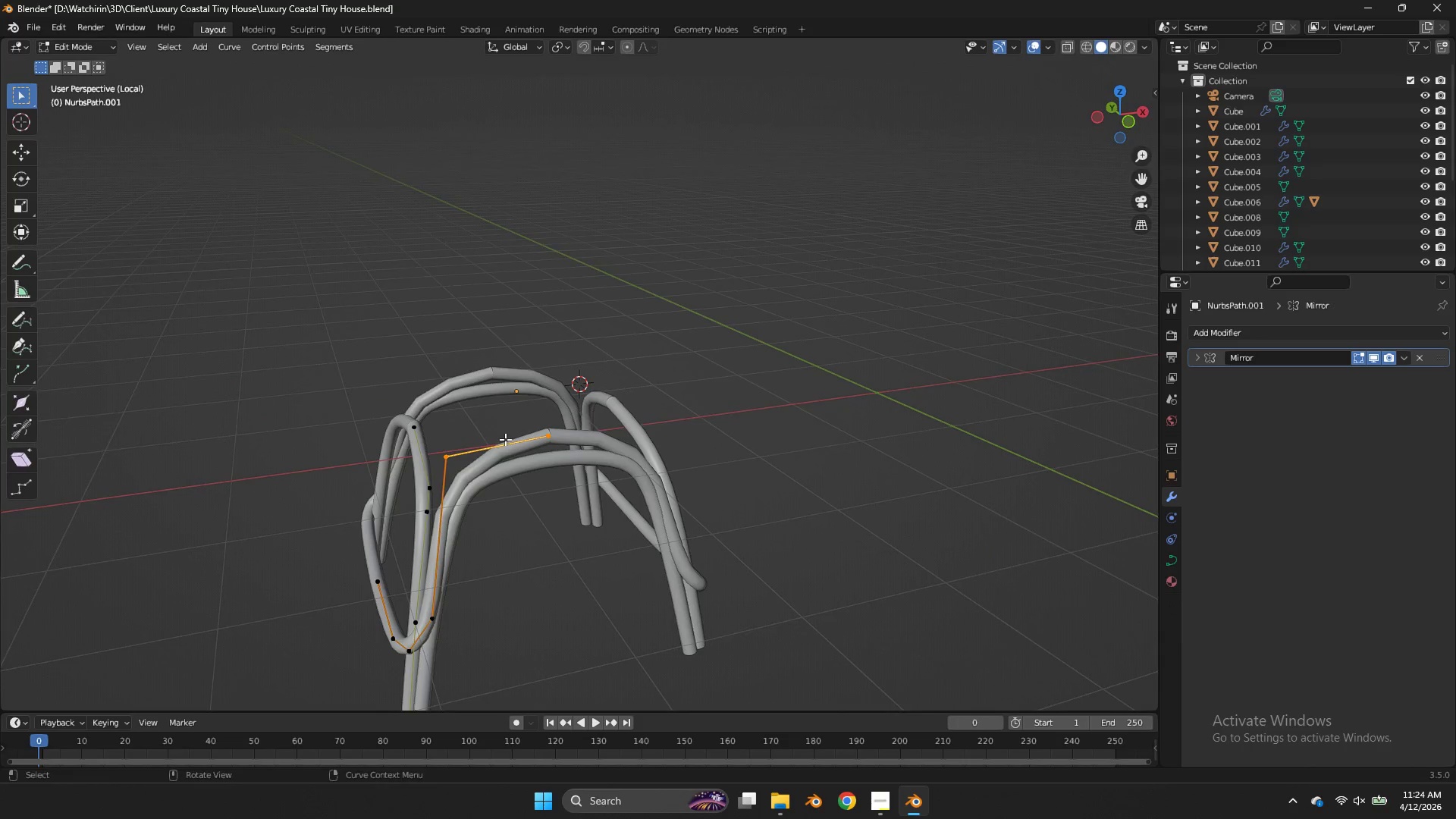 
left_click([506, 439])
 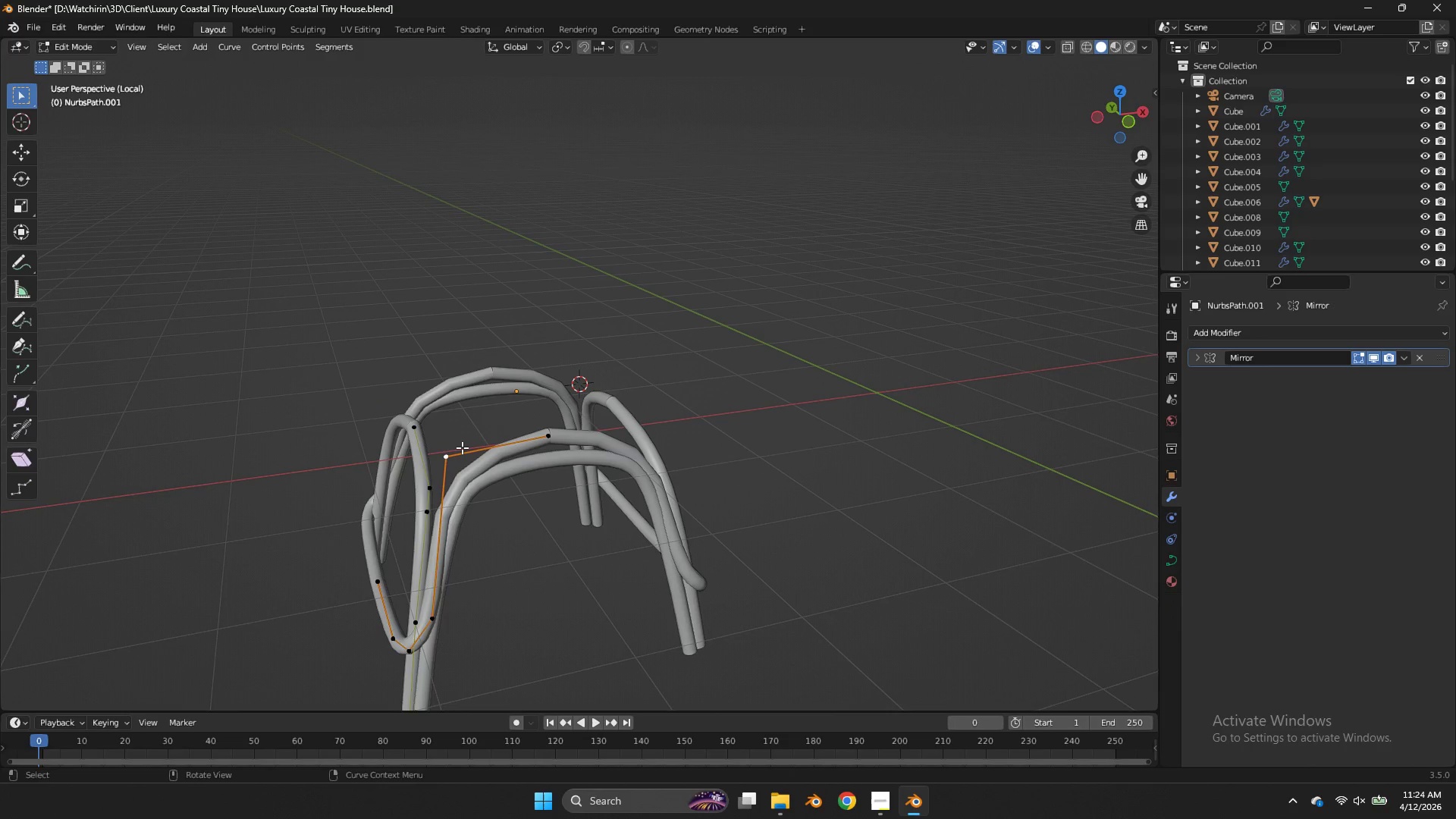 
key(L)
 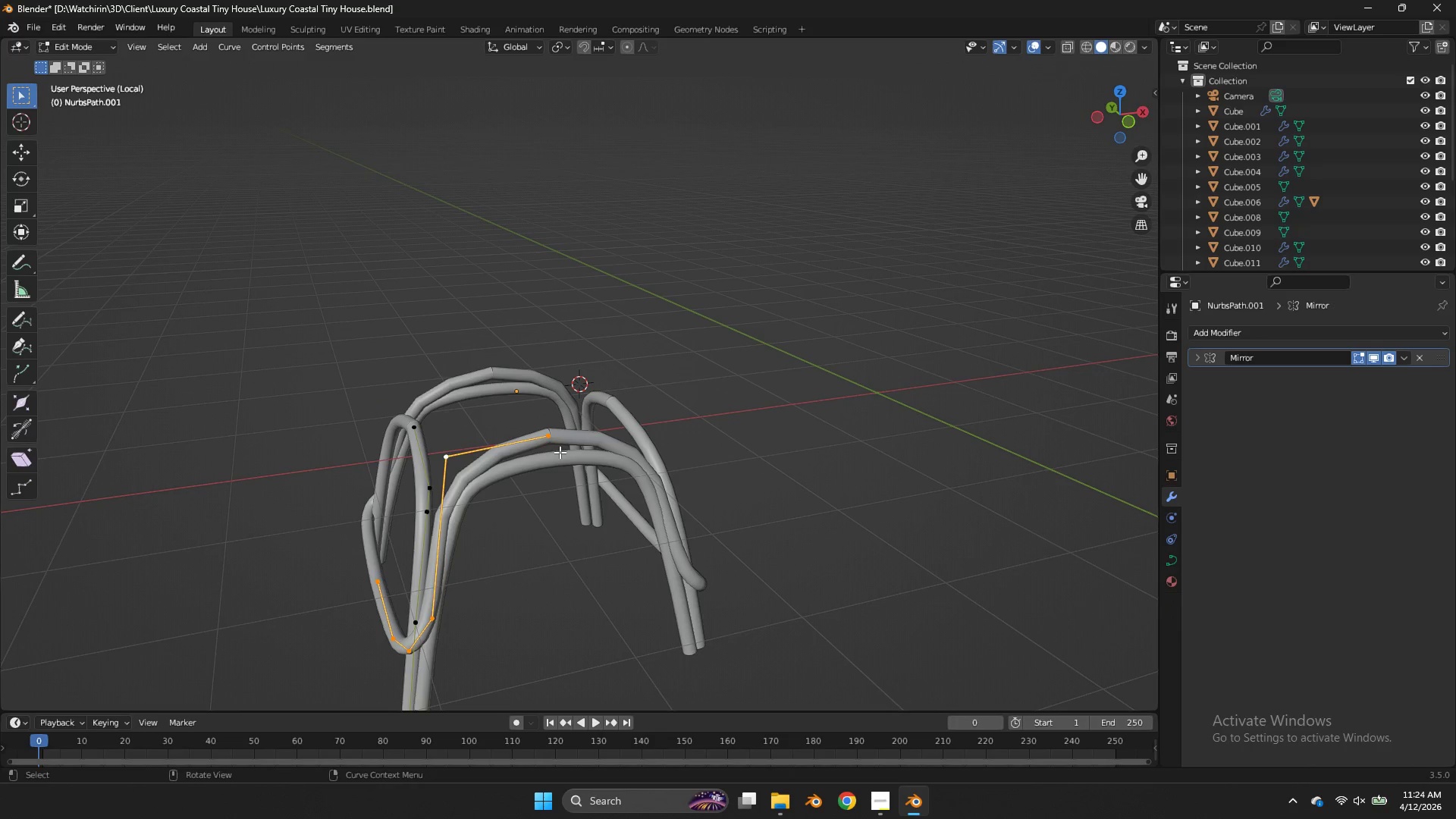 
type(Dgz)
 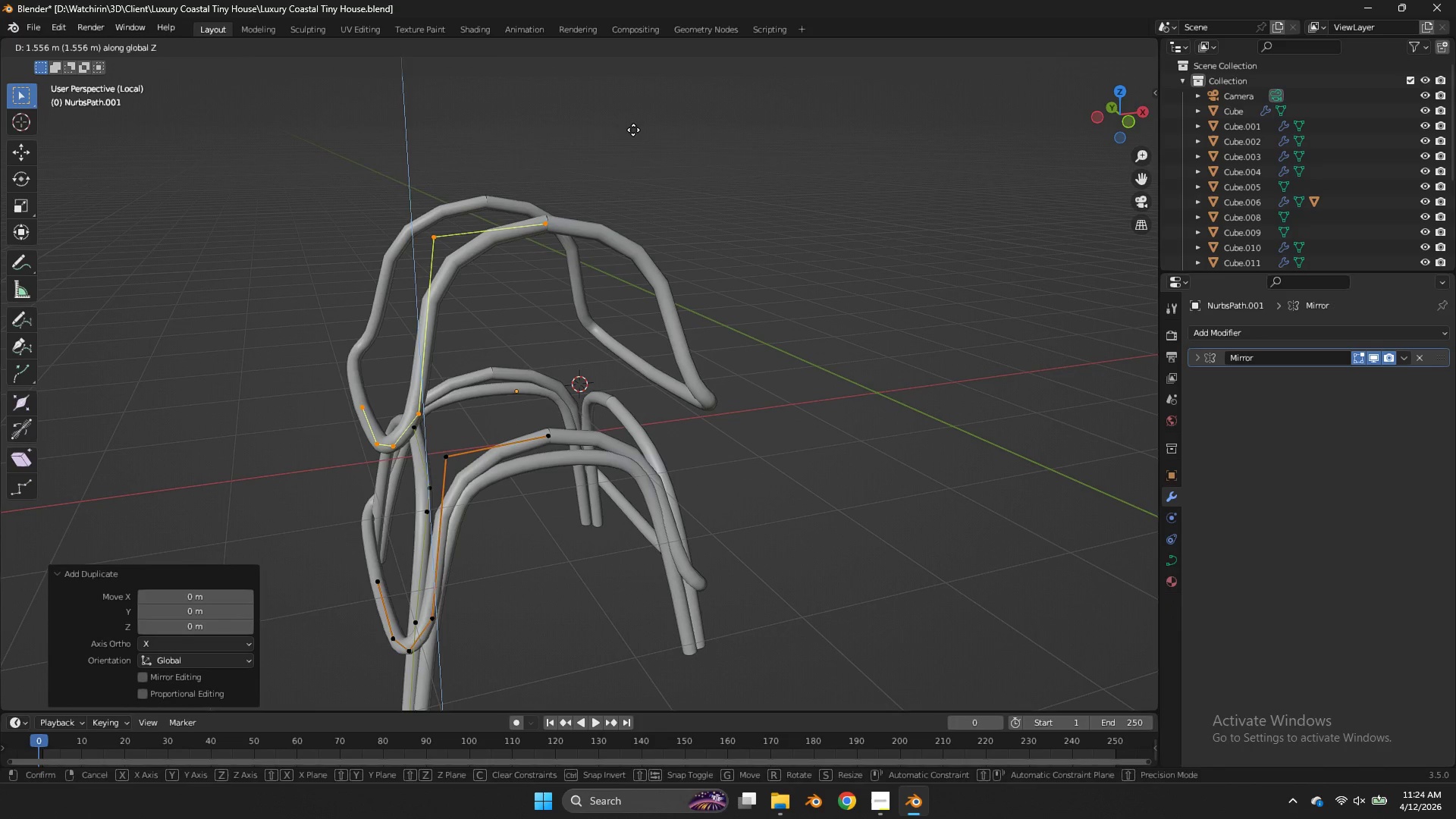 
left_click([633, 130])
 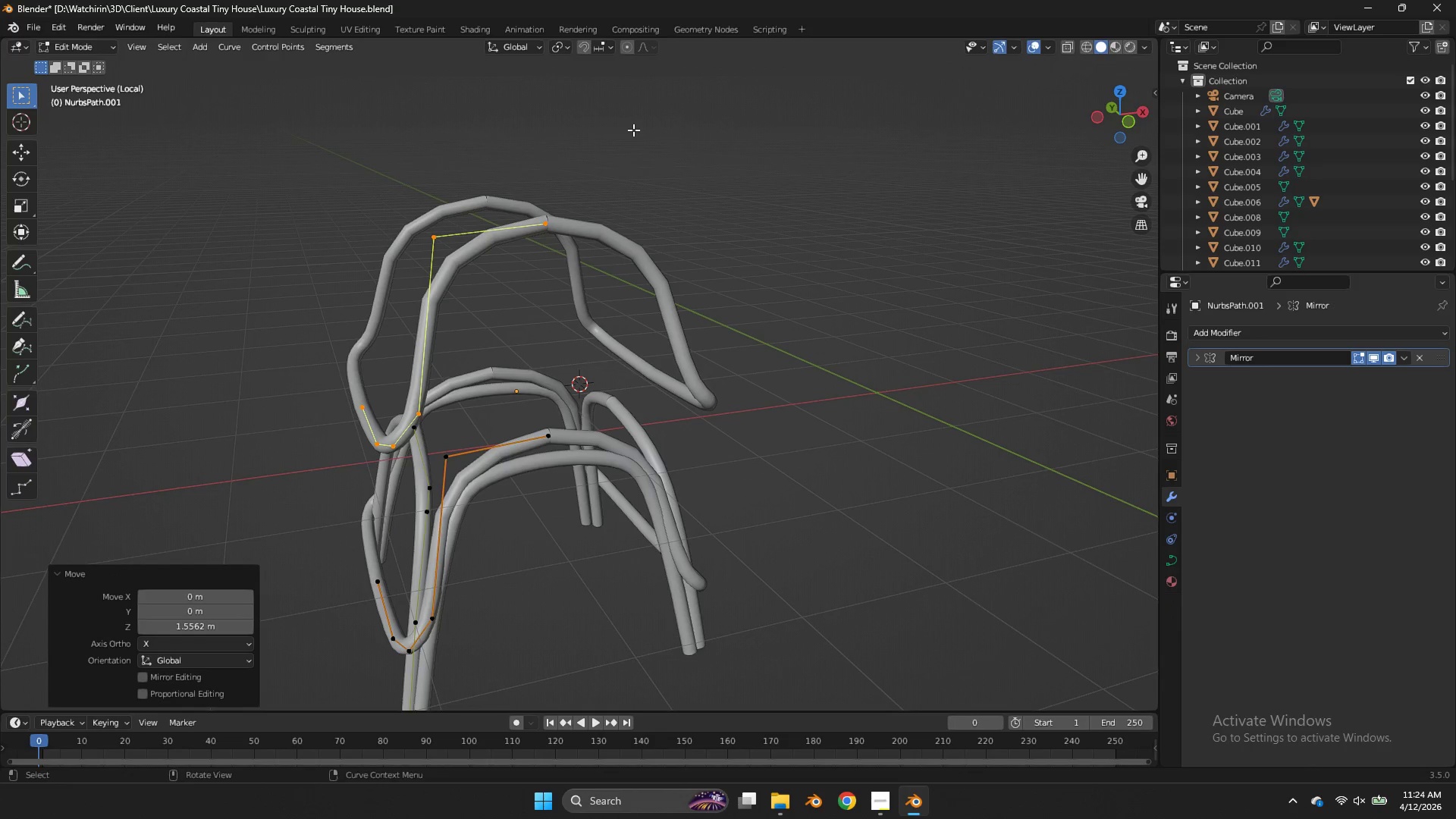 
key(P)
 